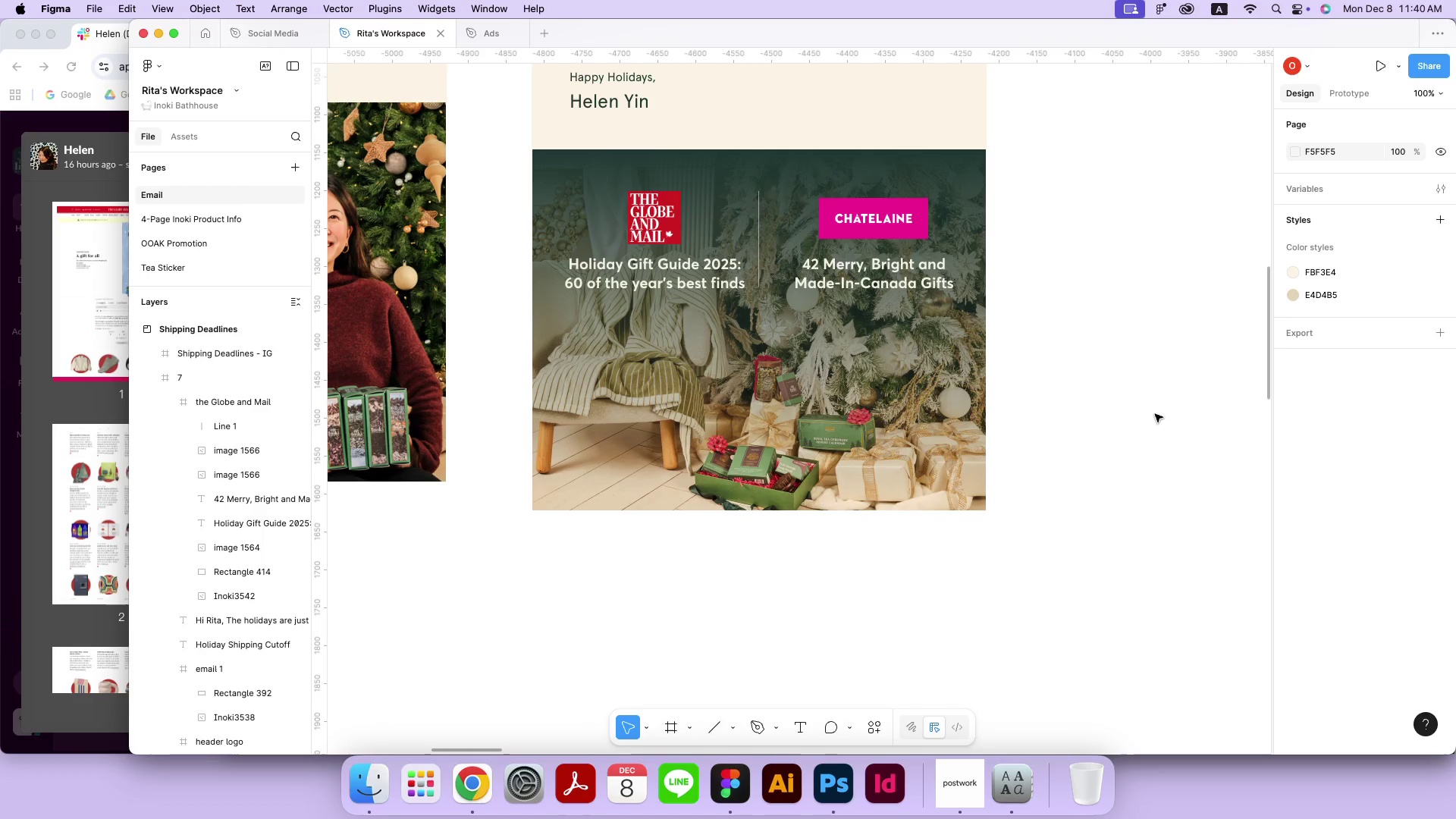 
key(Meta+Z)
 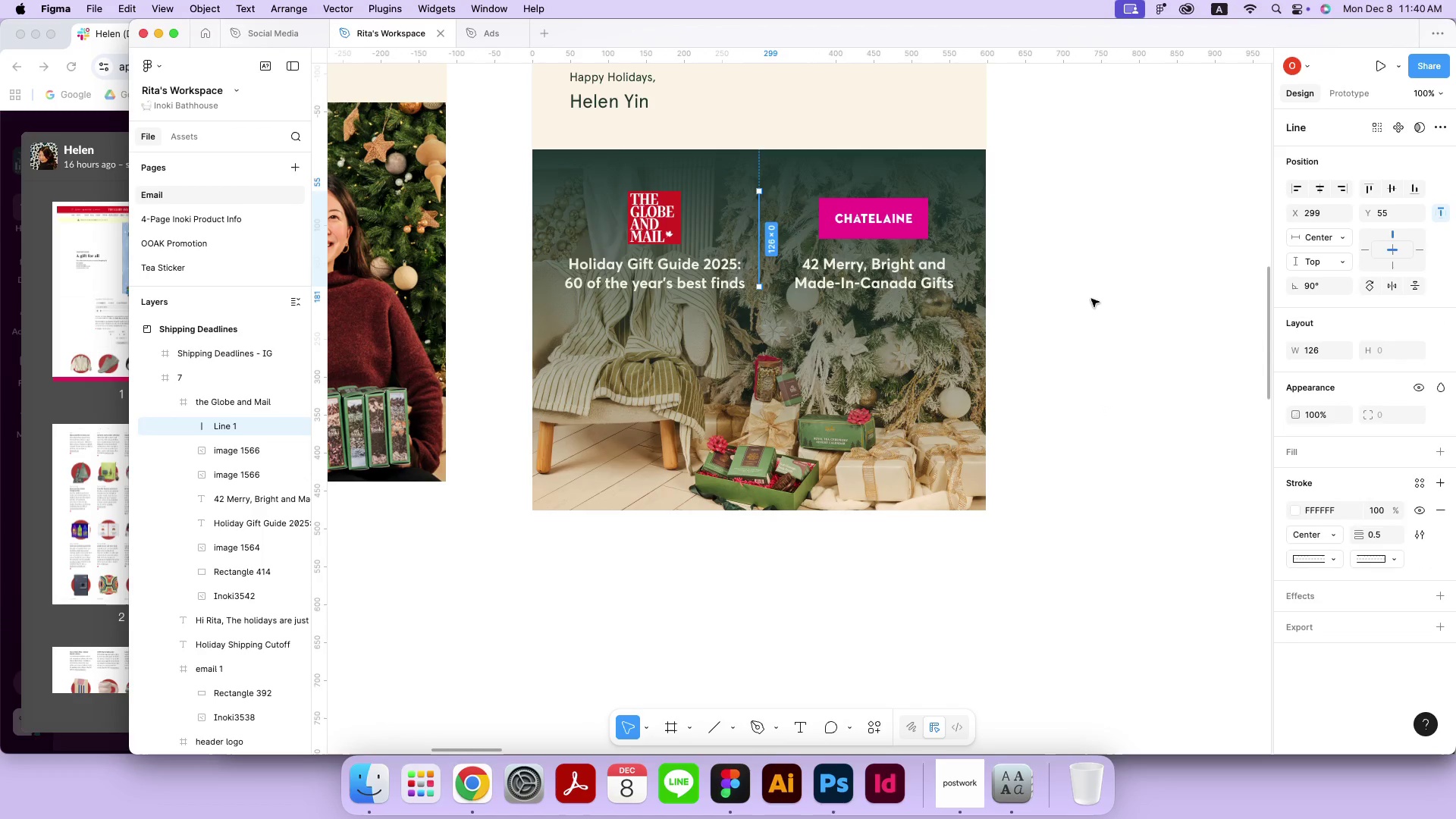 
left_click([1091, 299])
 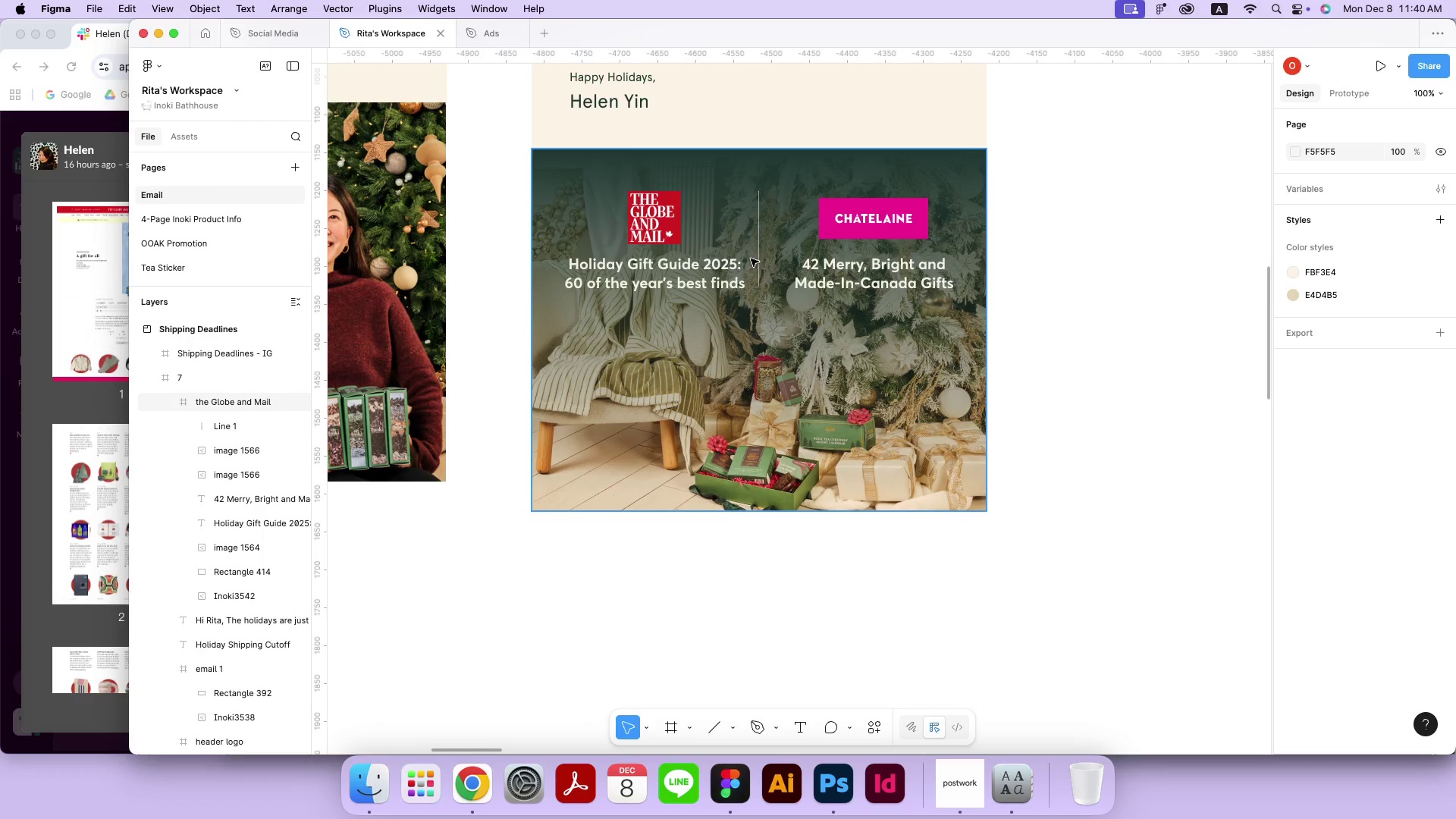 
double_click([731, 270])
 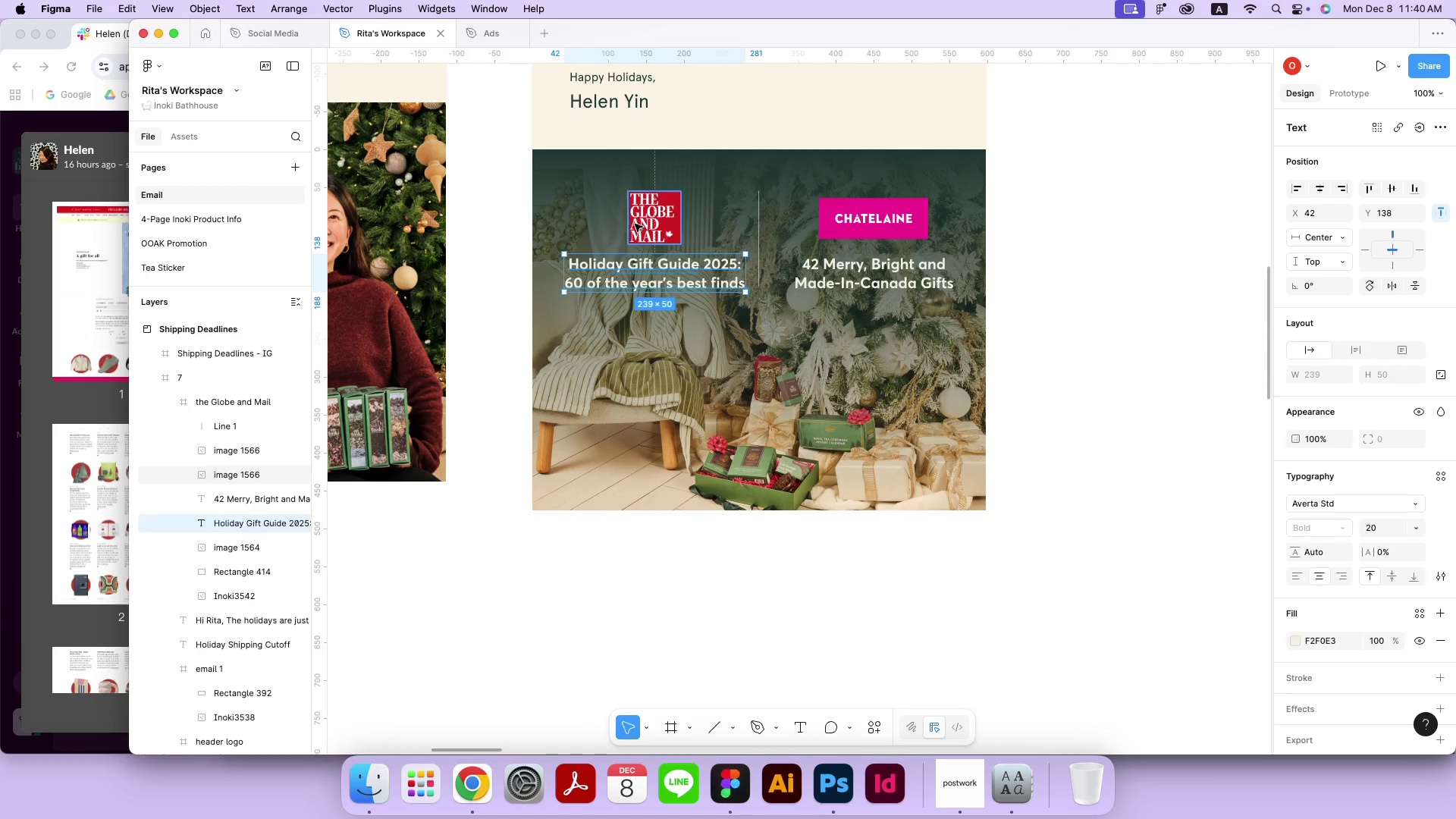 
hold_key(key=ShiftLeft, duration=0.34)
left_click([635, 224])
 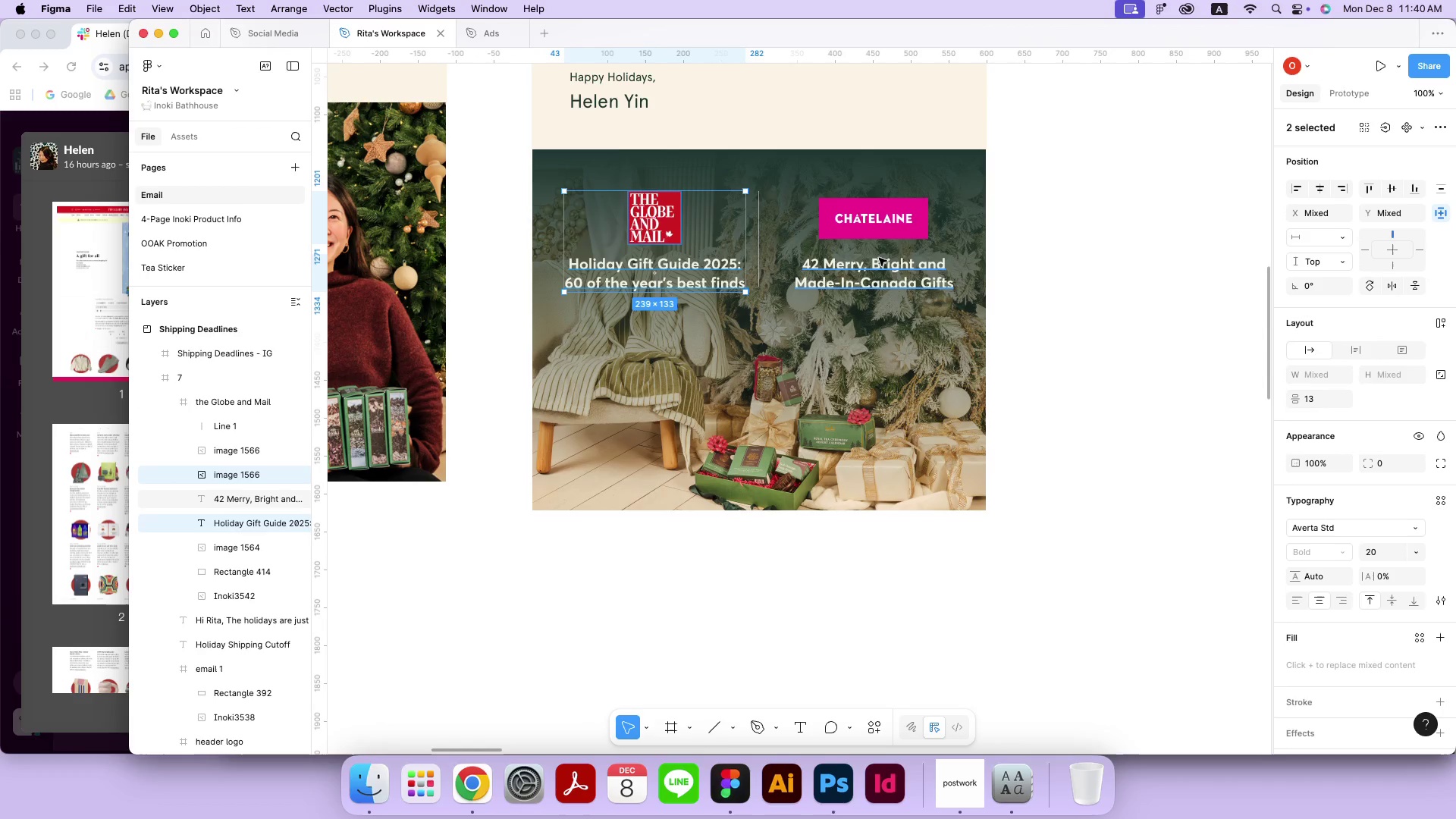 
wait(5.25)
 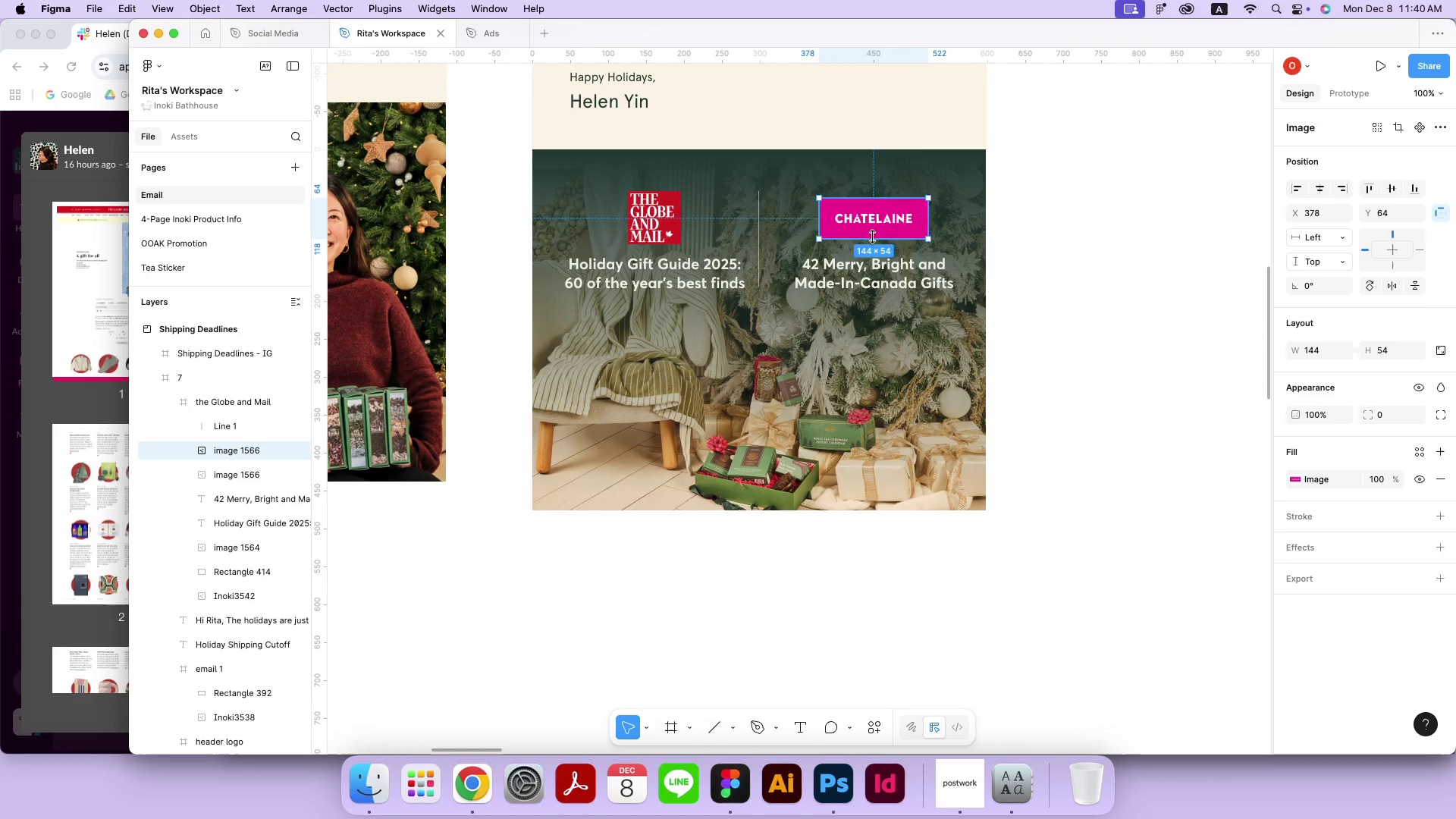 
left_click([872, 237])
 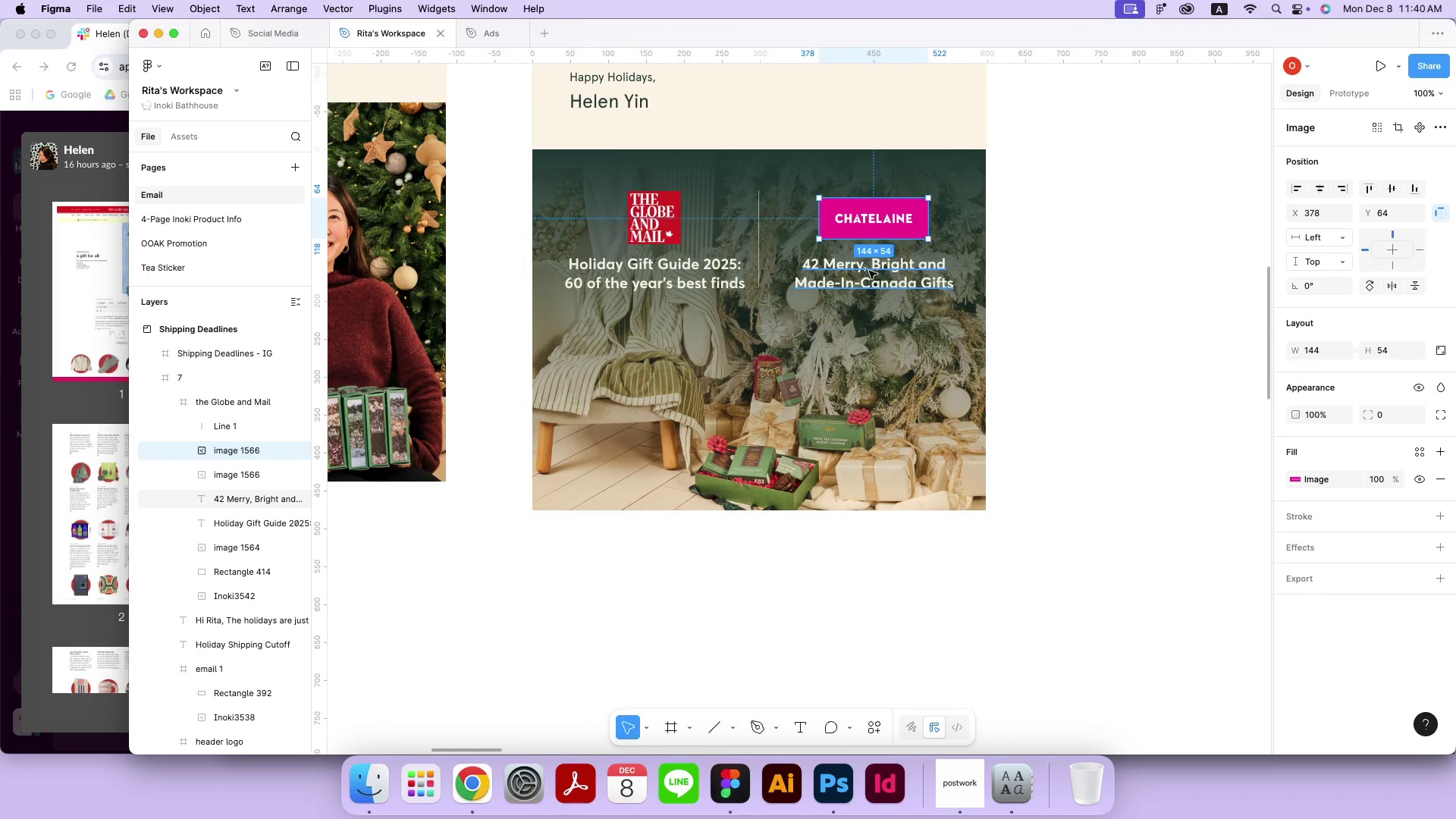 
hold_key(key=ShiftRight, duration=0.33)
left_click([869, 271])
 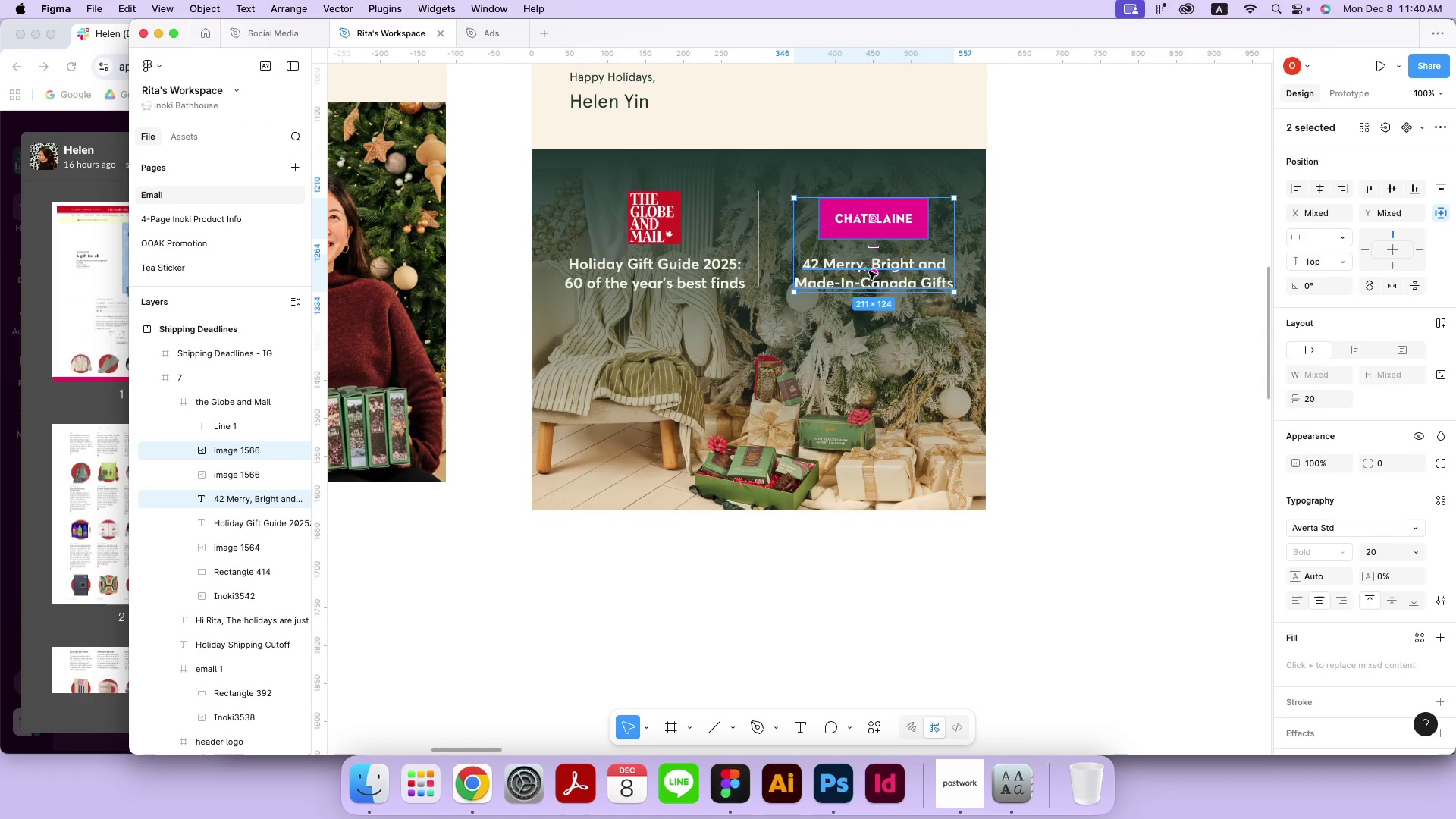 
left_click_drag(start_coordinate=[848, 268], to_coordinate=[836, 271])
 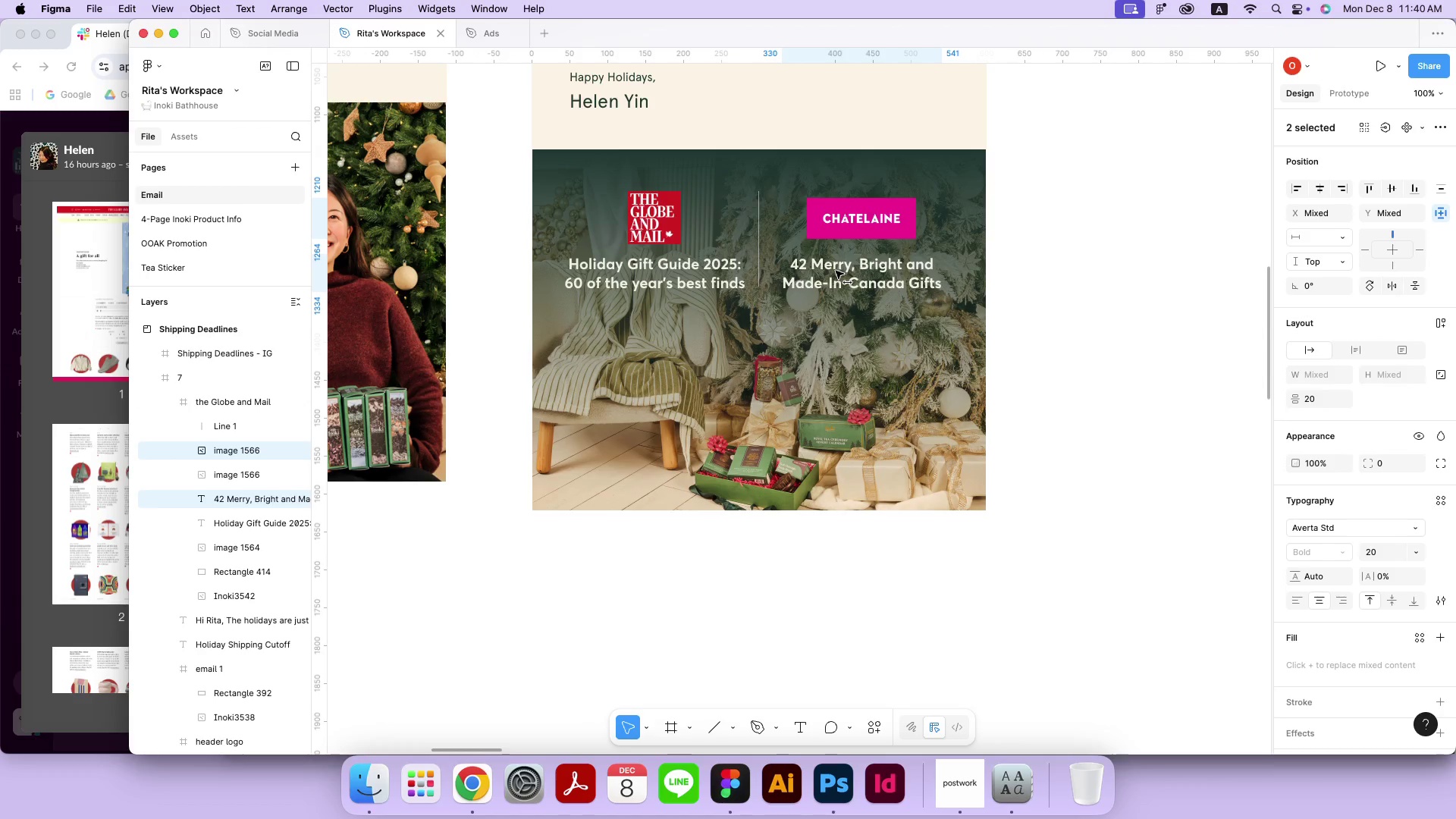 
hold_key(key=ShiftRight, duration=2.6)
 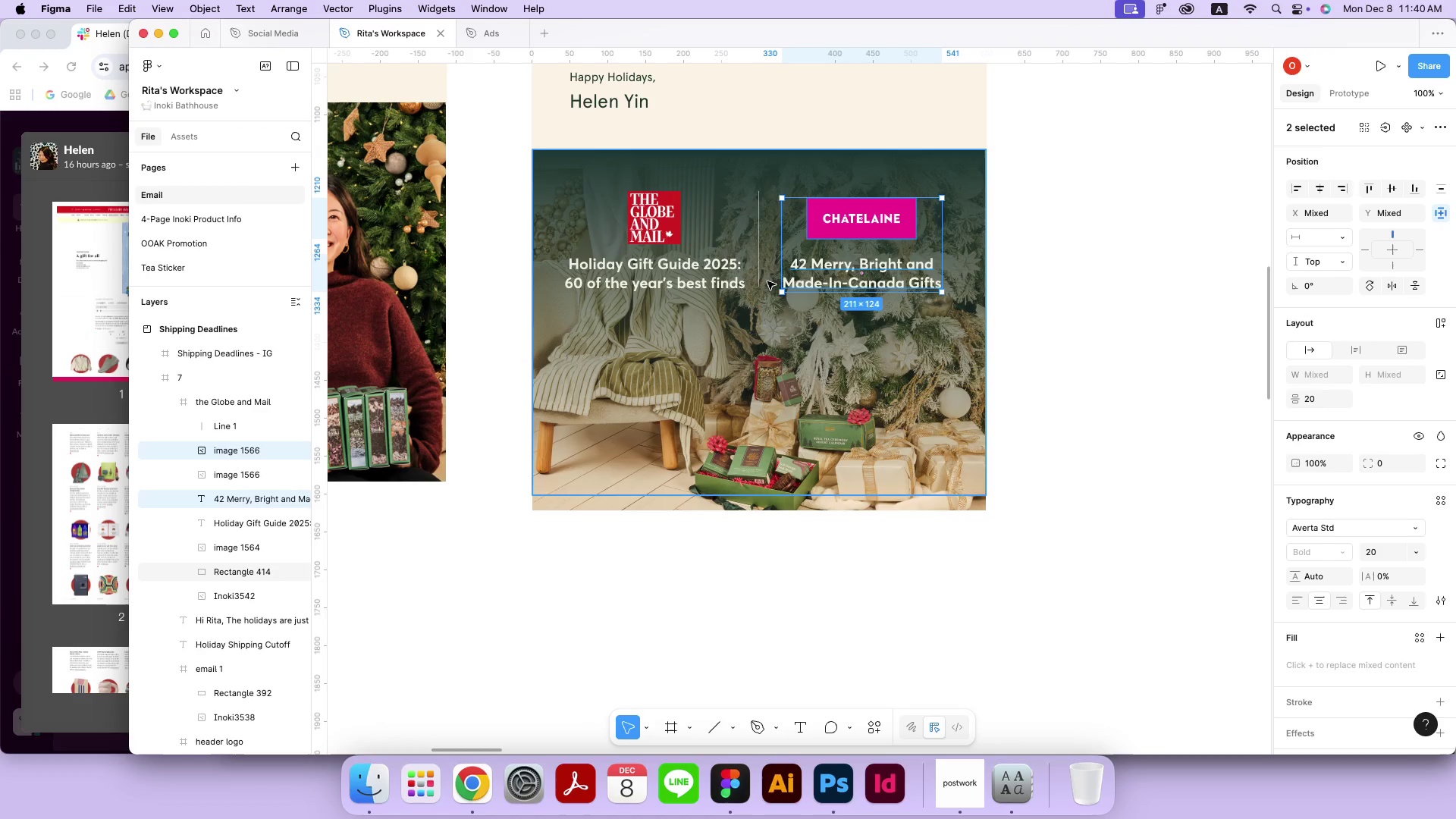 
left_click([760, 283])
 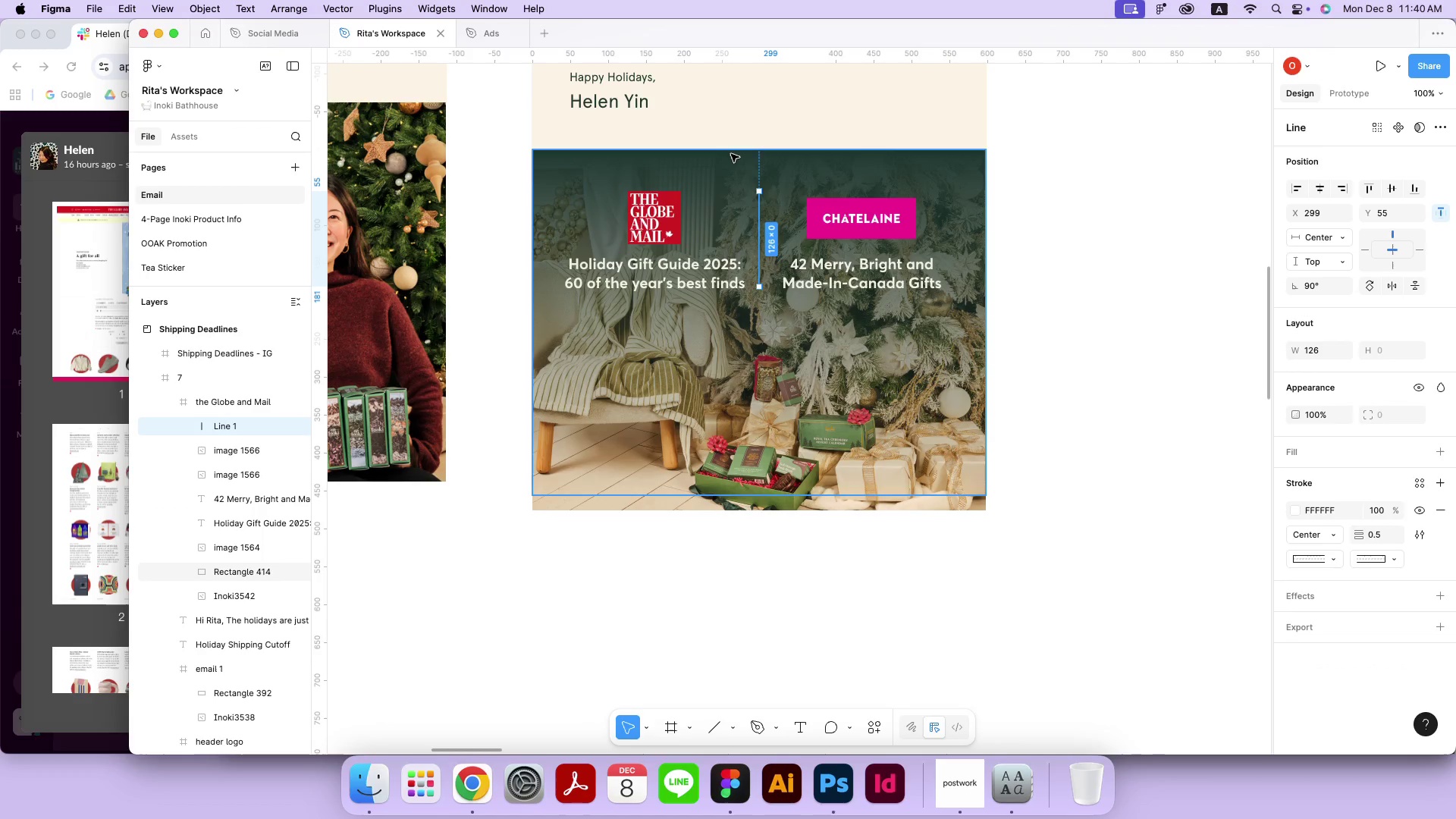 
left_click_drag(start_coordinate=[761, 193], to_coordinate=[759, 185])
 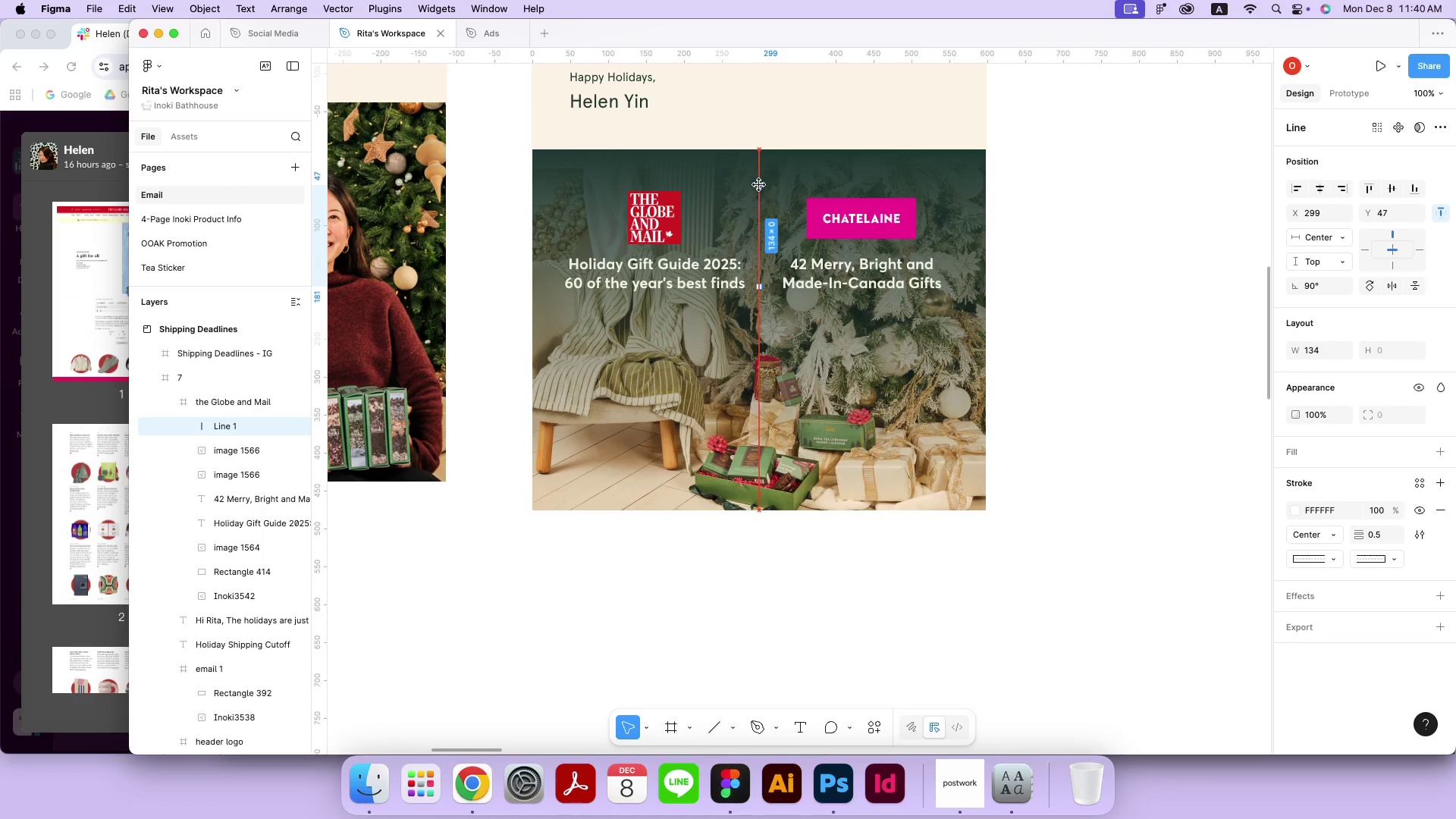 
hold_key(key=ShiftRight, duration=1.15)
 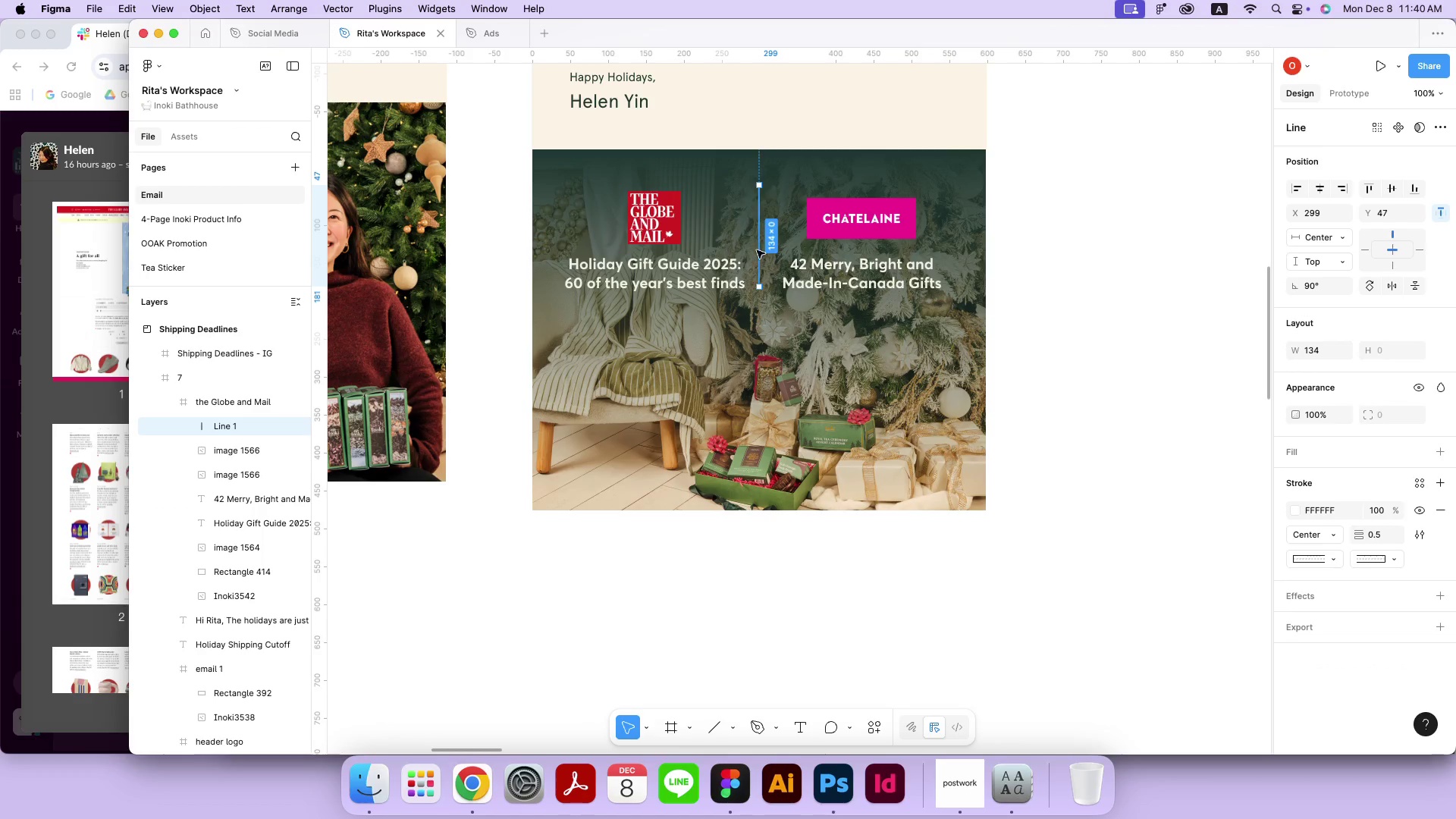 
left_click_drag(start_coordinate=[757, 287], to_coordinate=[757, 294])
 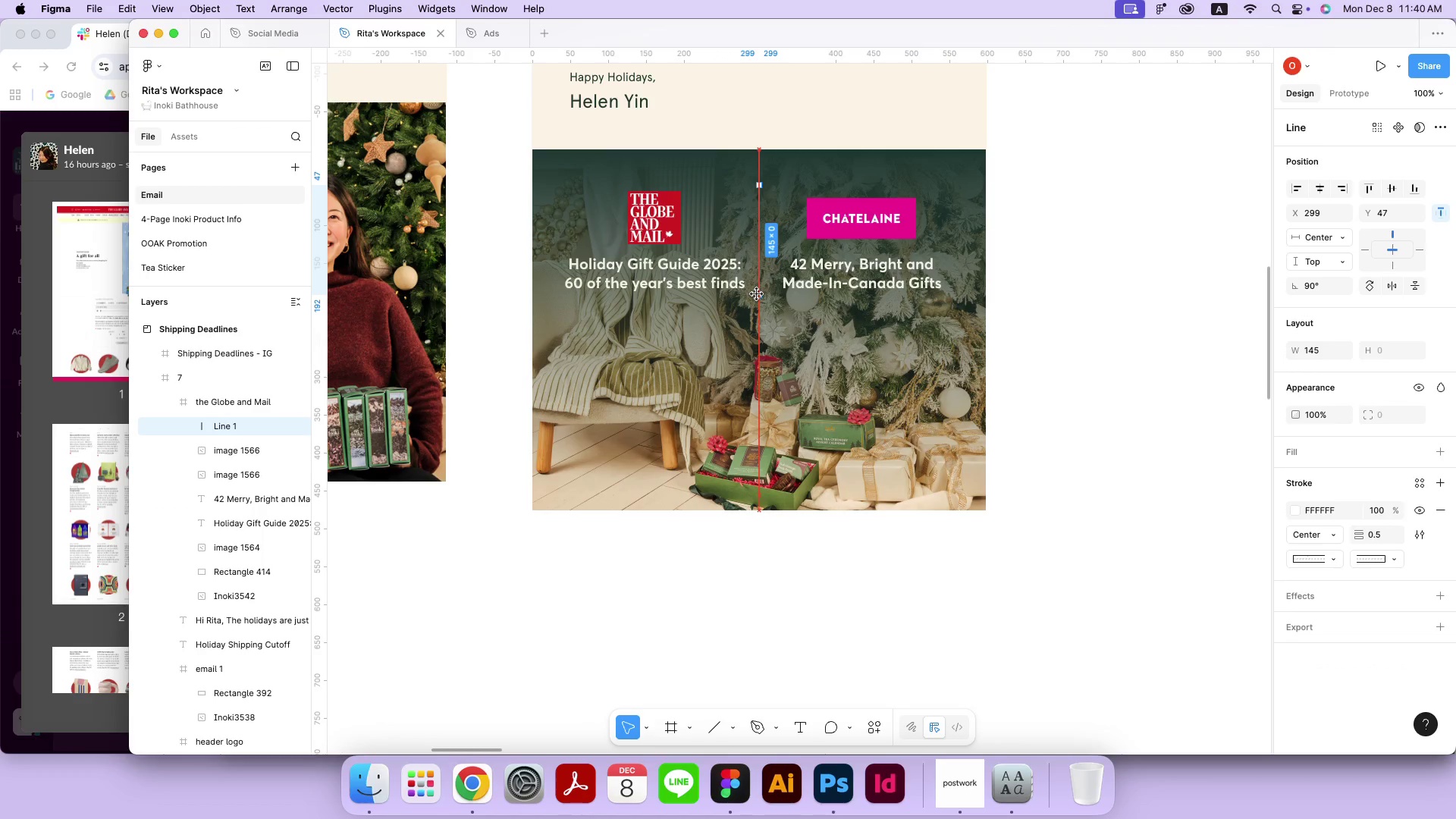 
hold_key(key=ShiftRight, duration=1.15)
 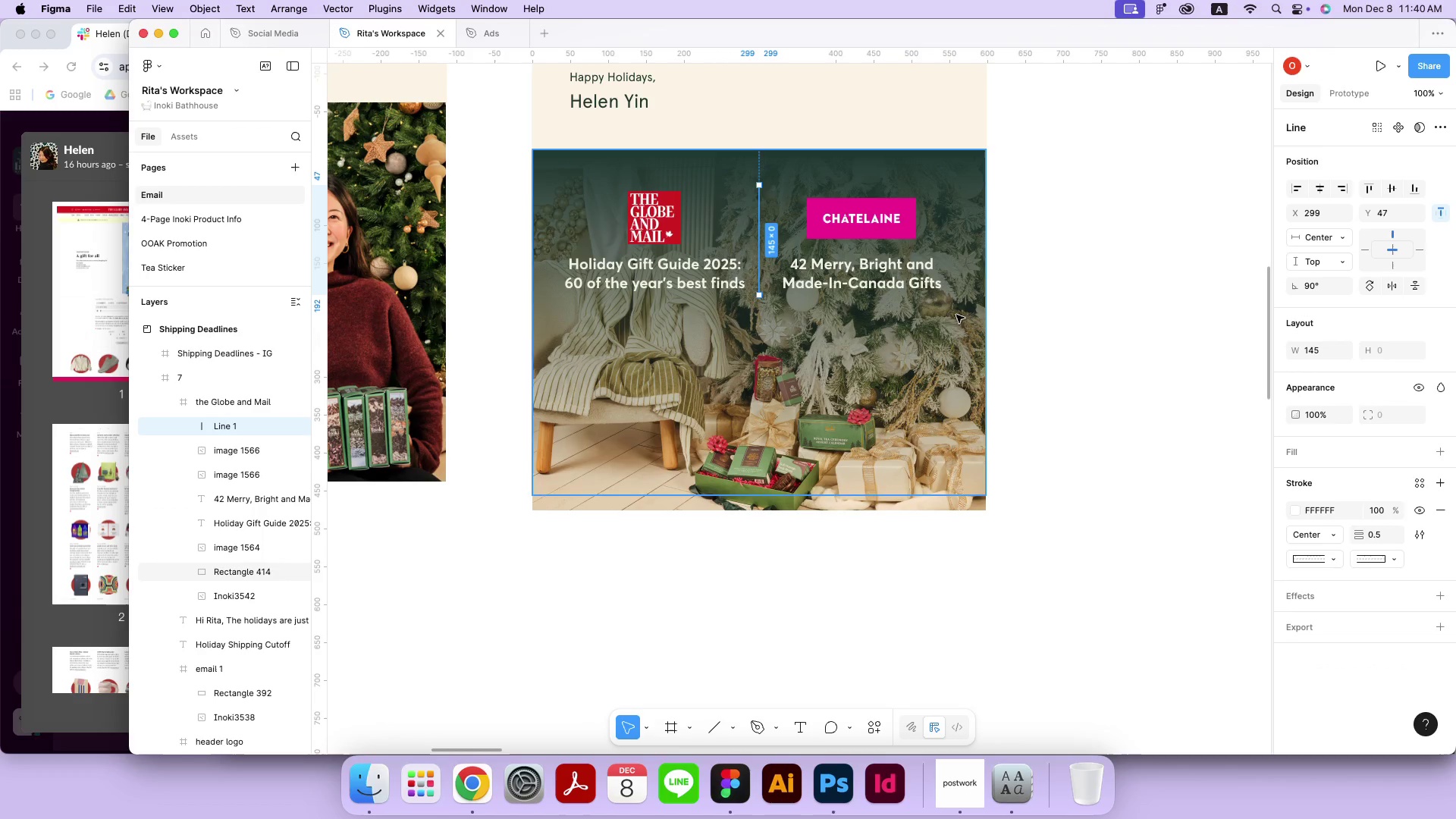 
left_click([1025, 323])
 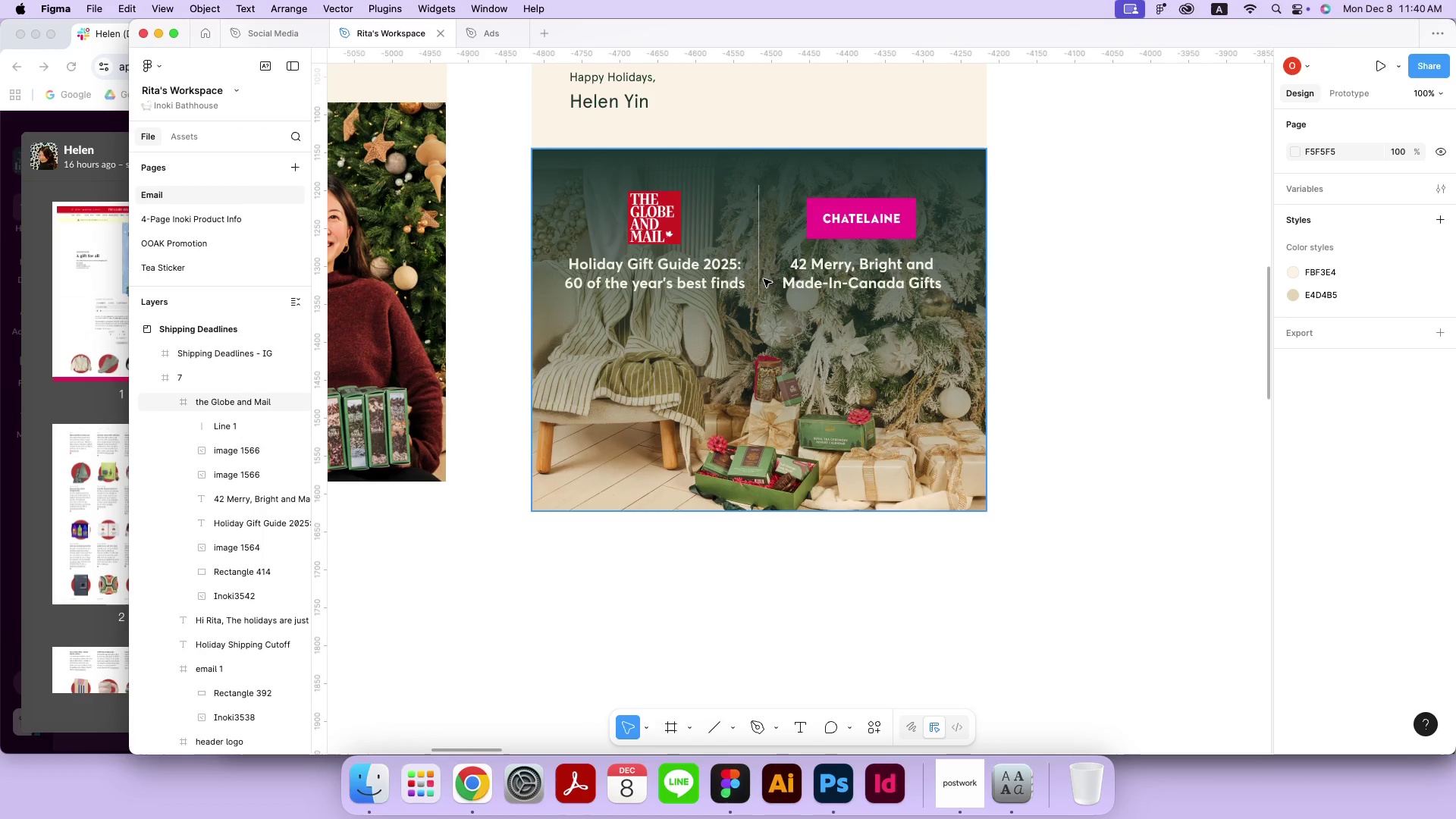 
left_click([761, 279])
 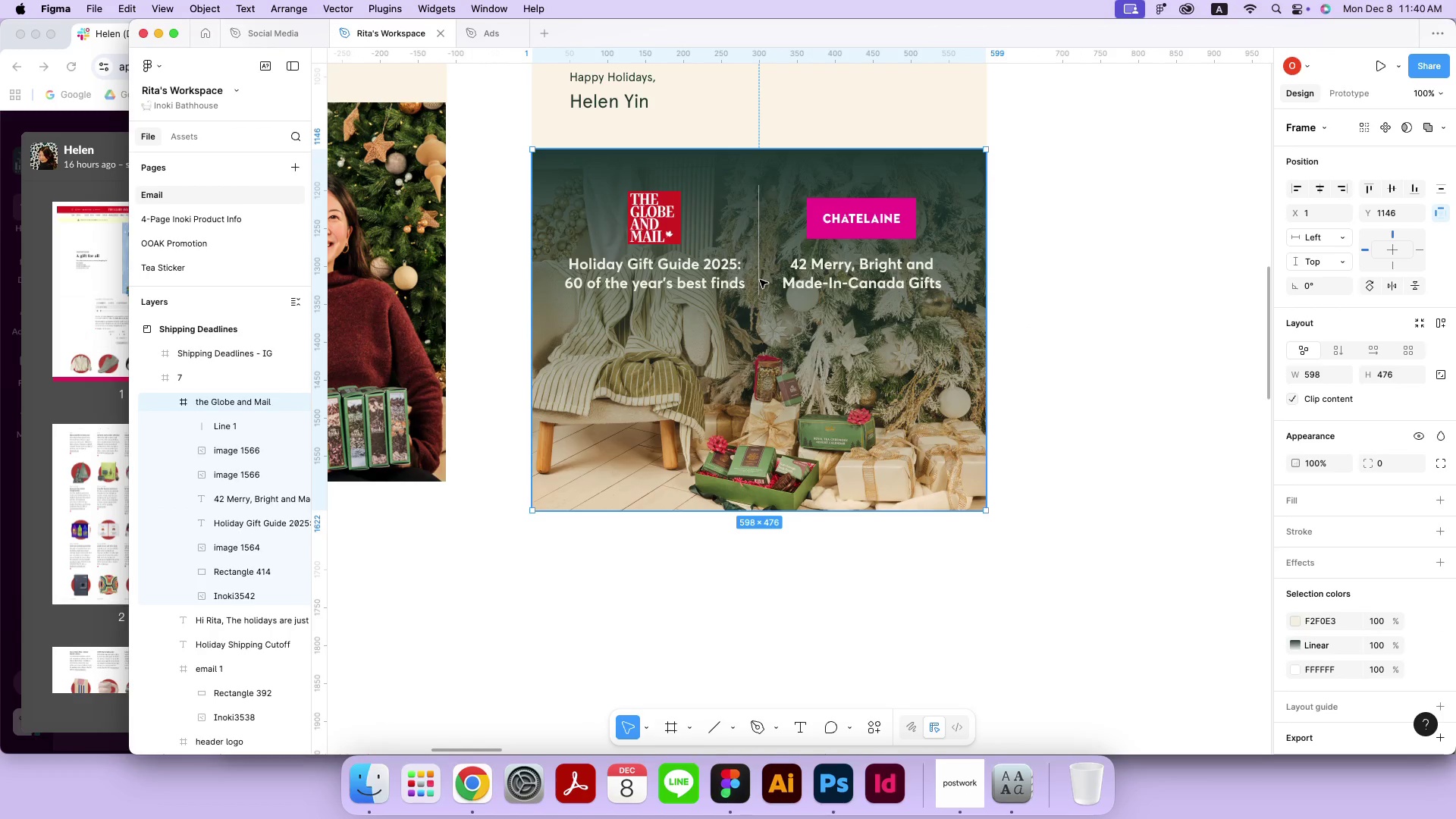 
double_click([760, 280])
 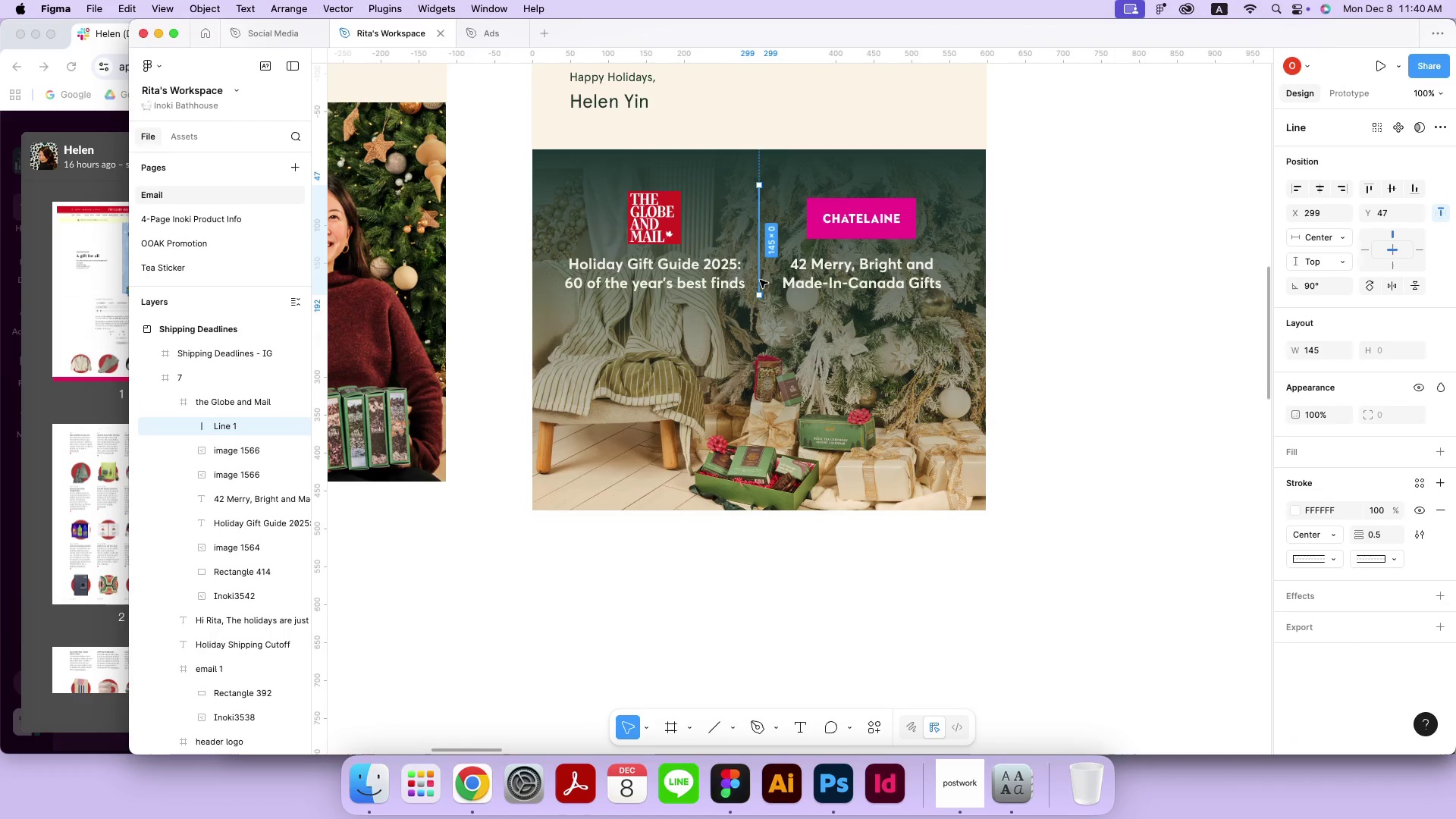 
hold_key(key=ArrowRight, duration=0.85)
 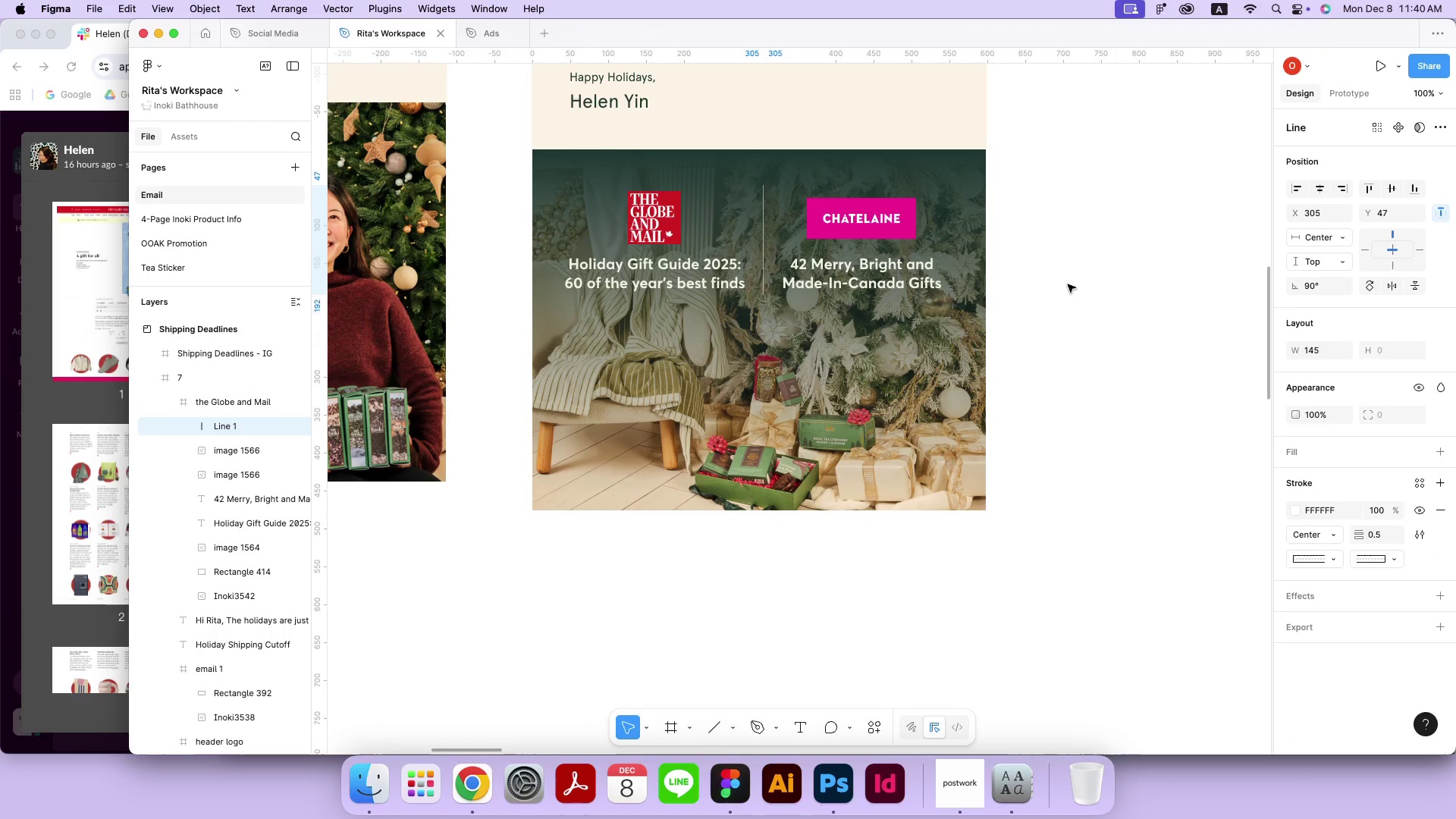 
key(ArrowLeft)
 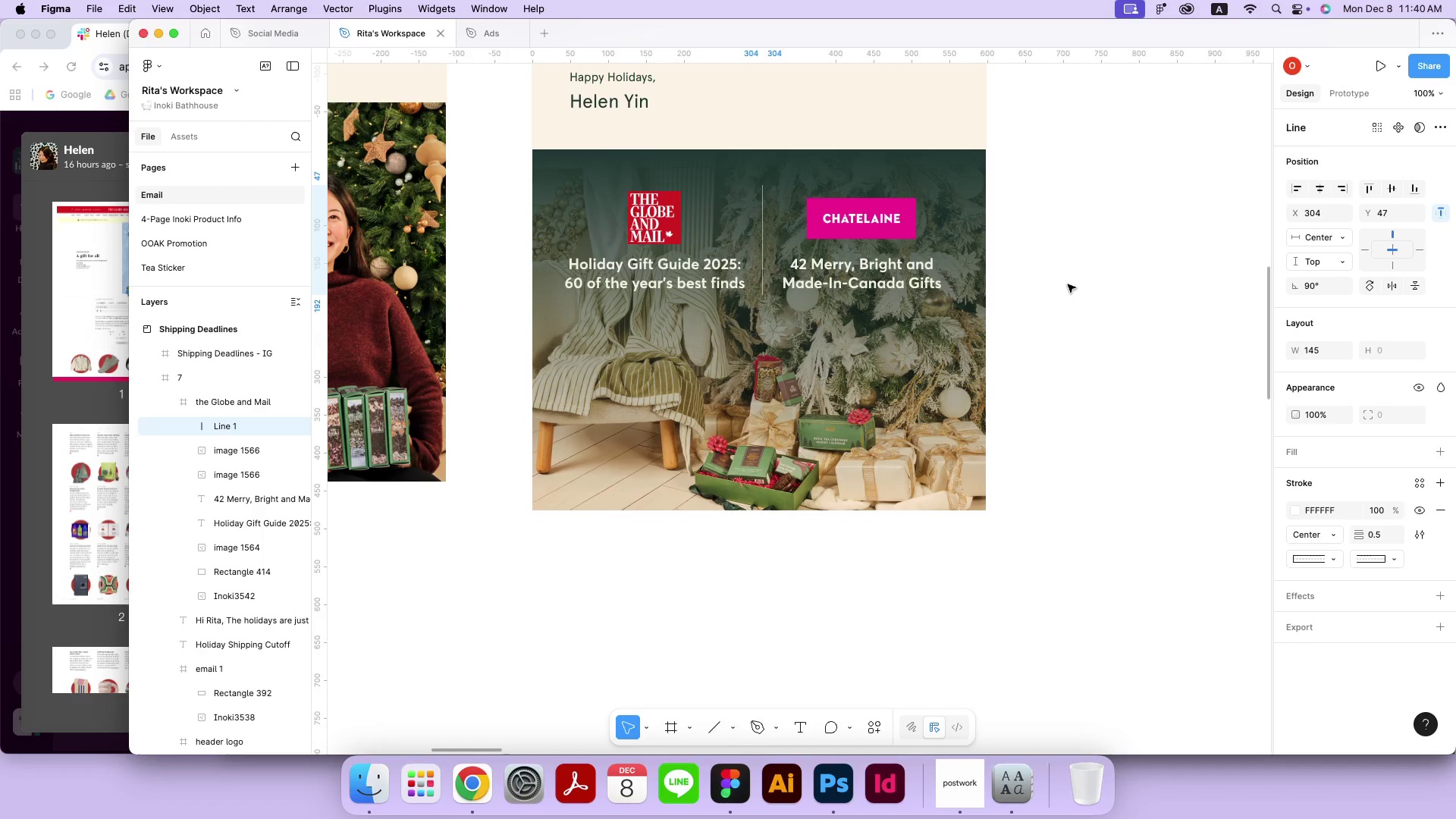 
key(ArrowRight)
 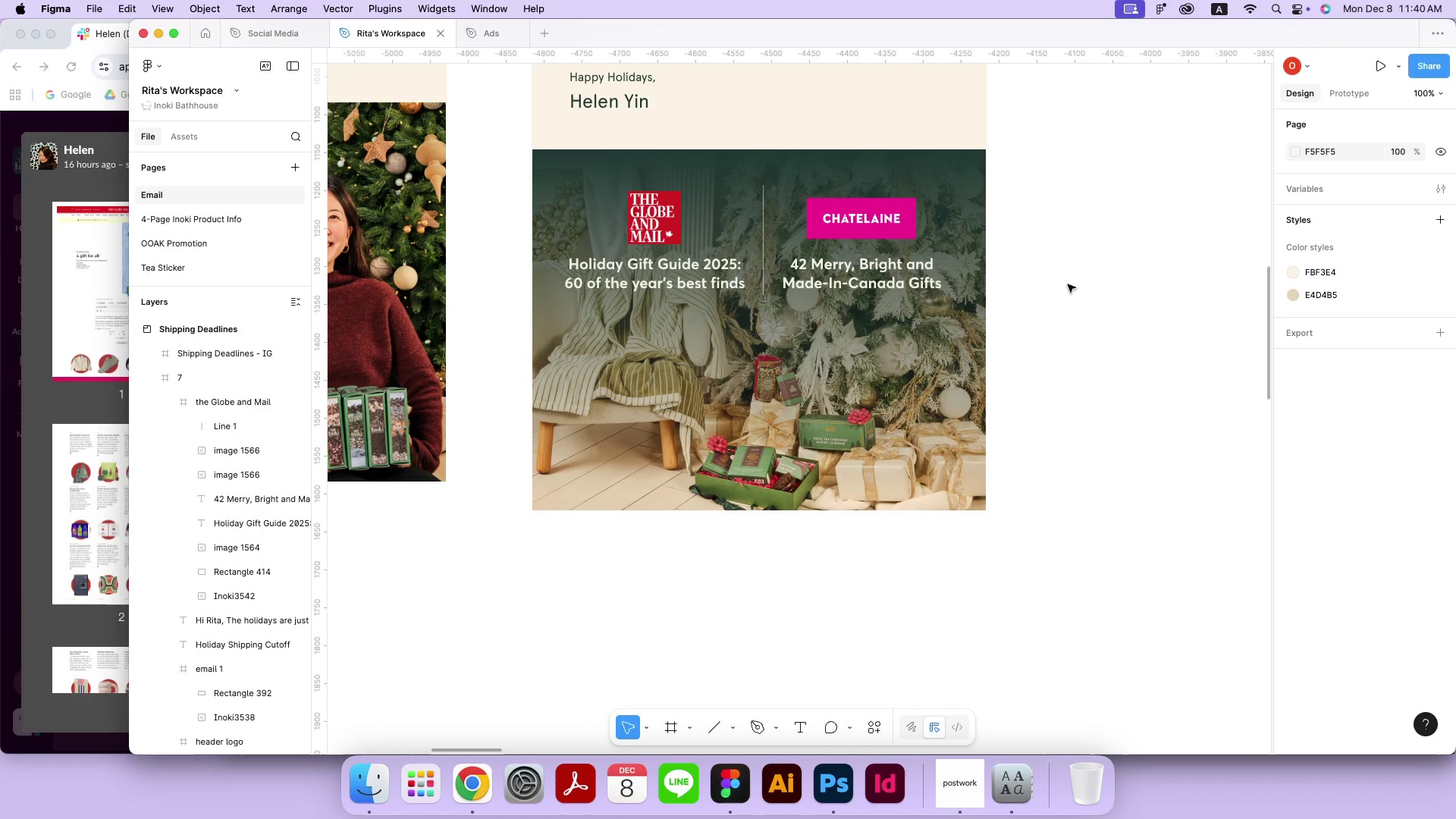 
left_click([1068, 284])
 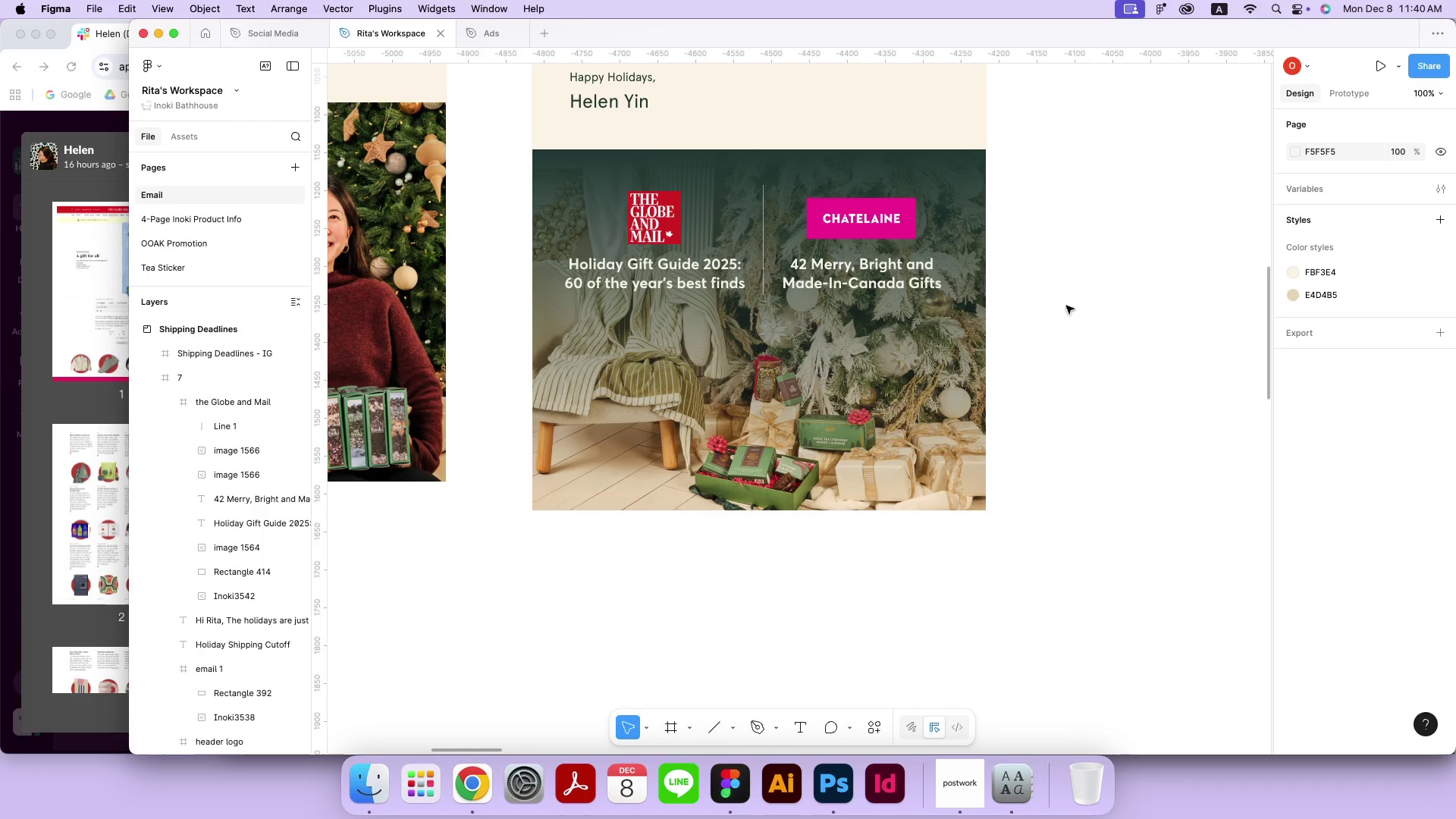 
wait(5.48)
 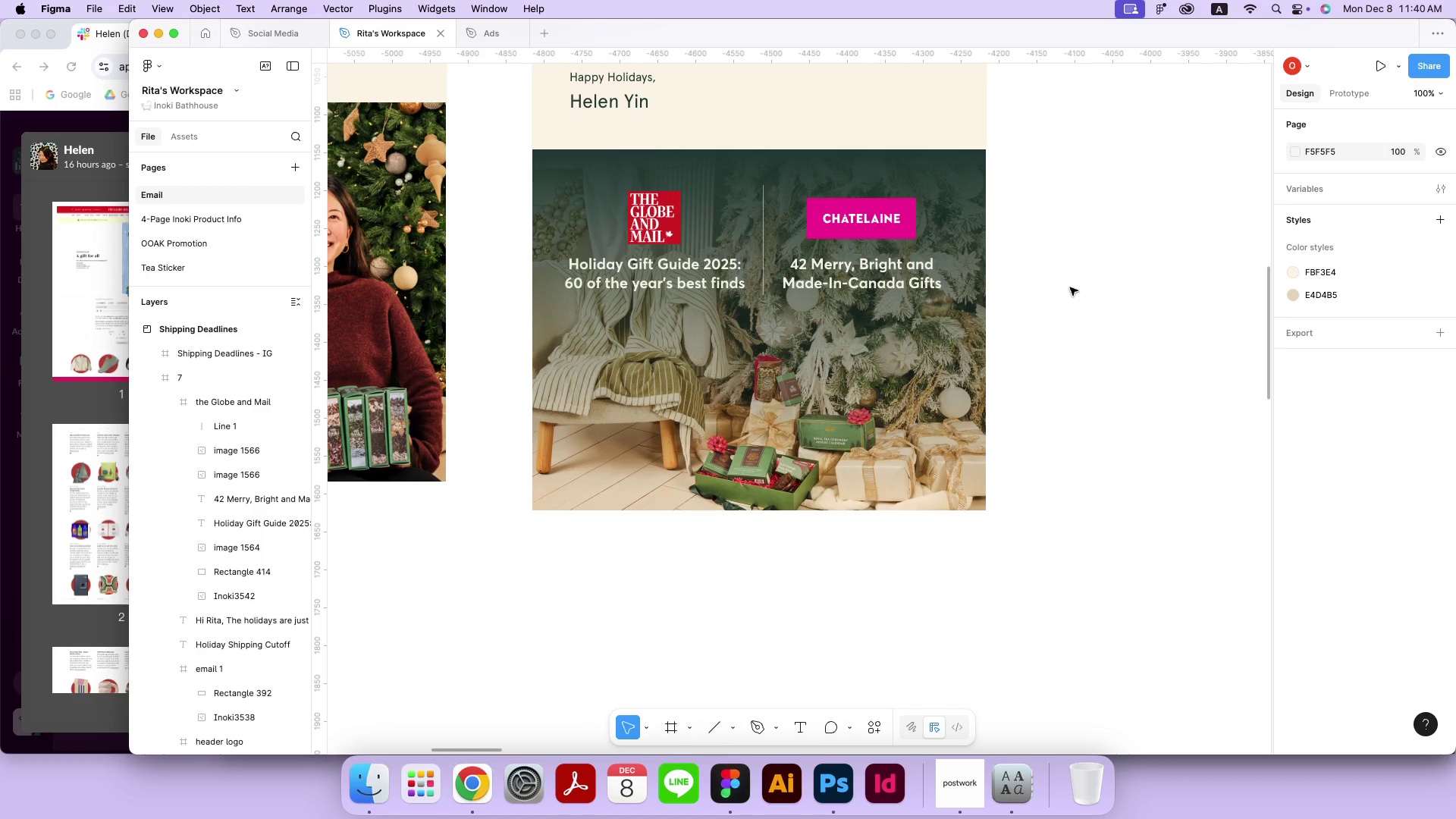 
left_click([780, 396])
 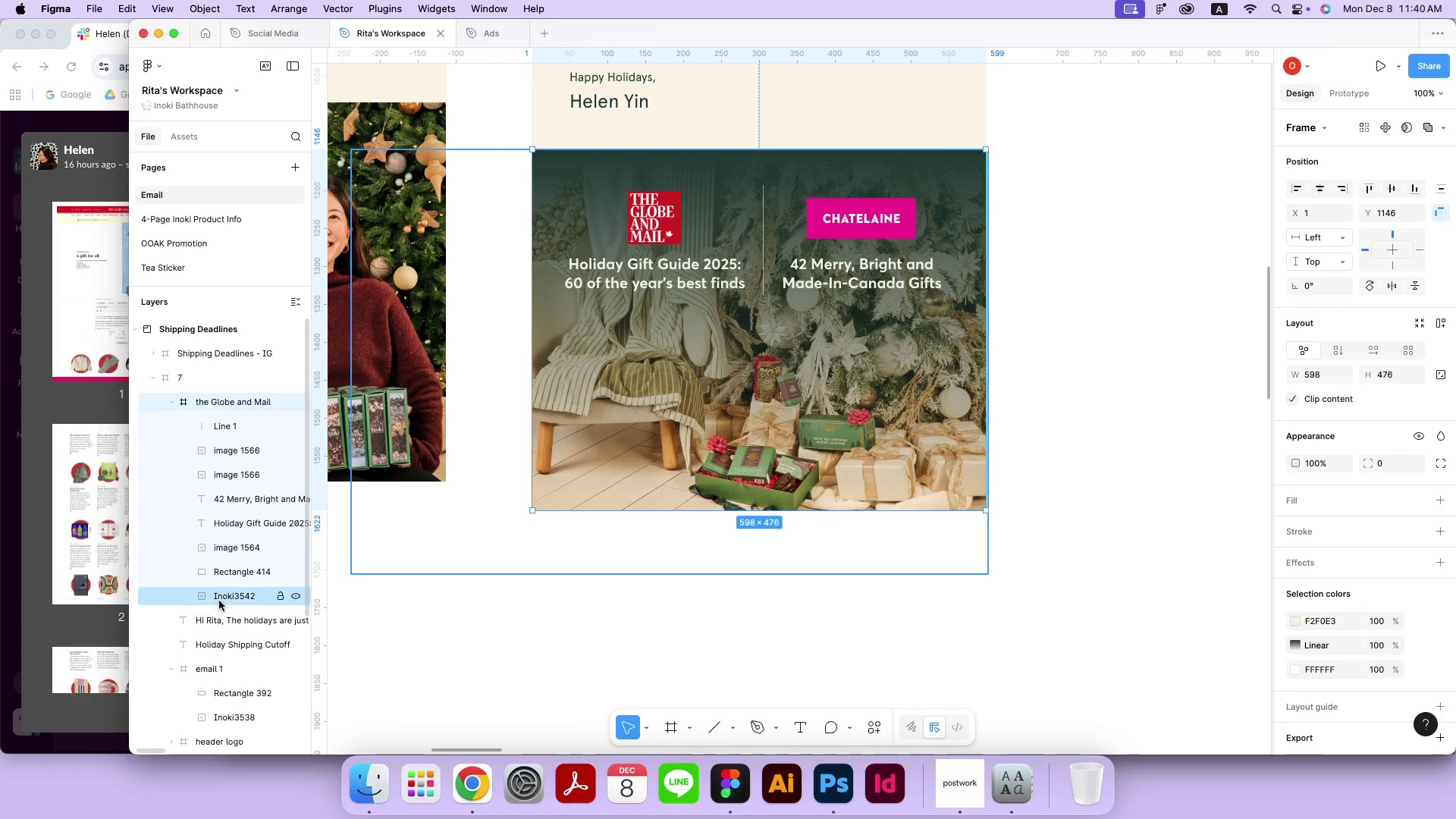 
left_click([220, 598])
 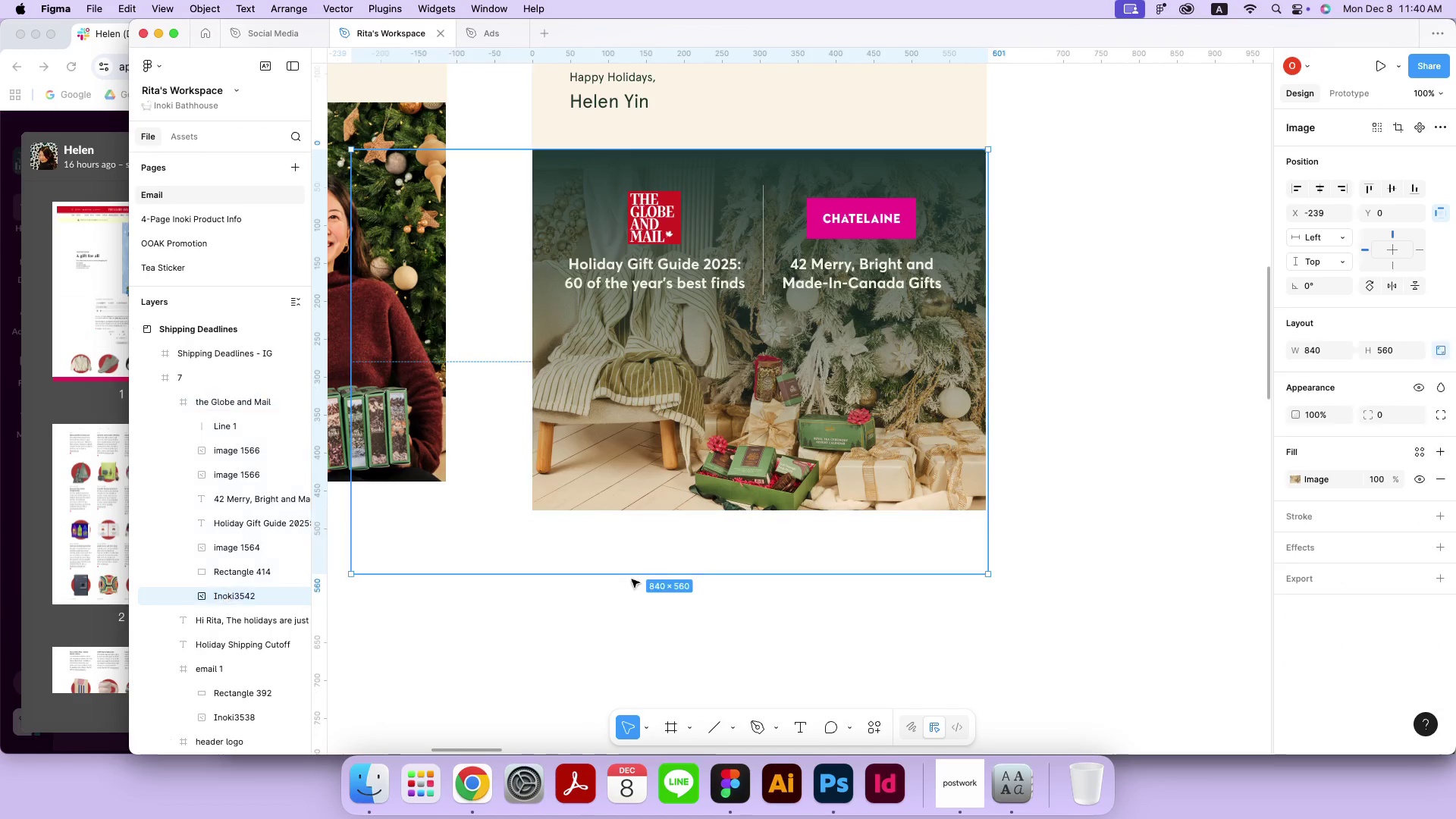 
left_click_drag(start_coordinate=[657, 557], to_coordinate=[660, 539])
 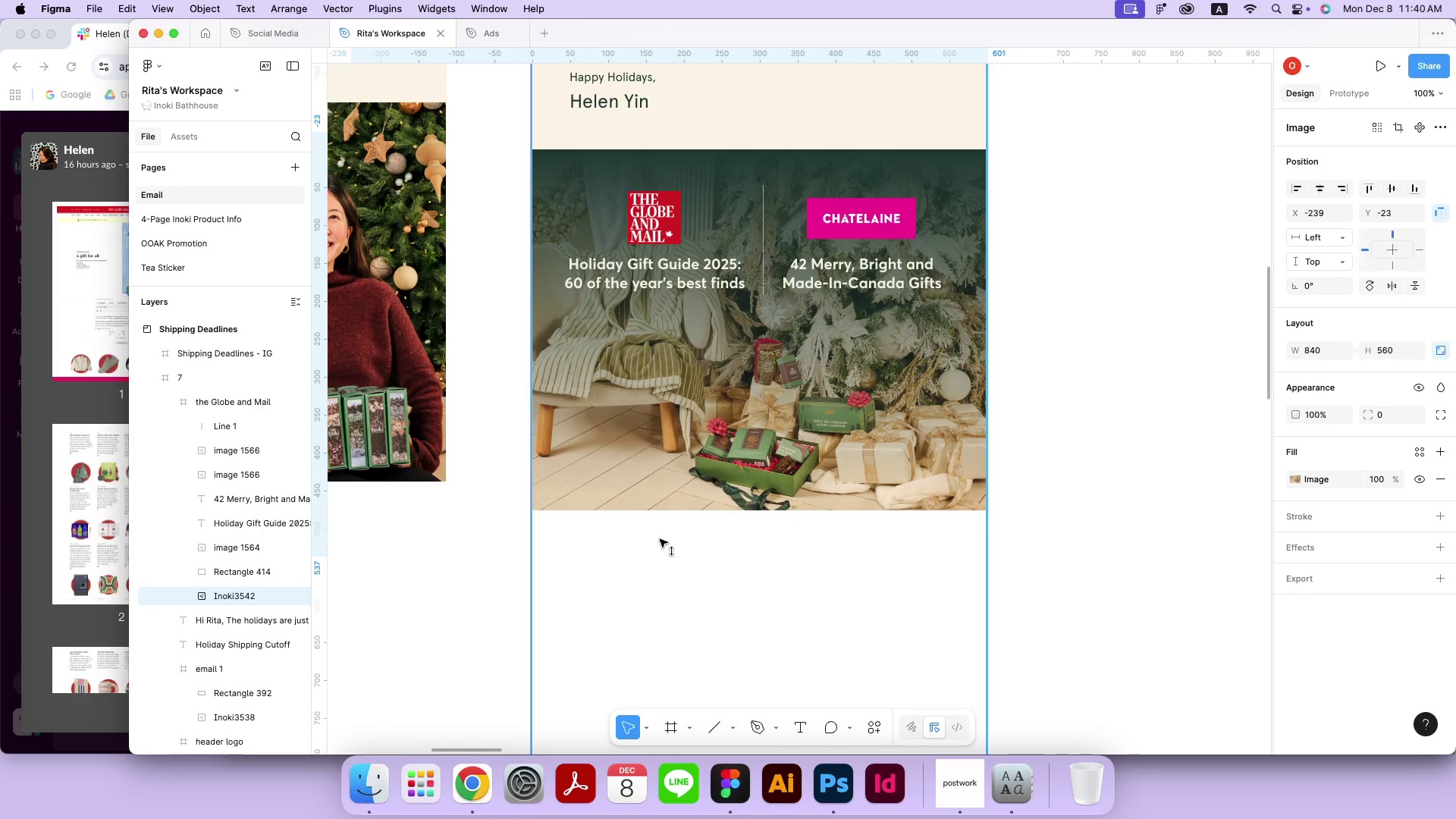 
hold_key(key=ShiftRight, duration=1.84)
 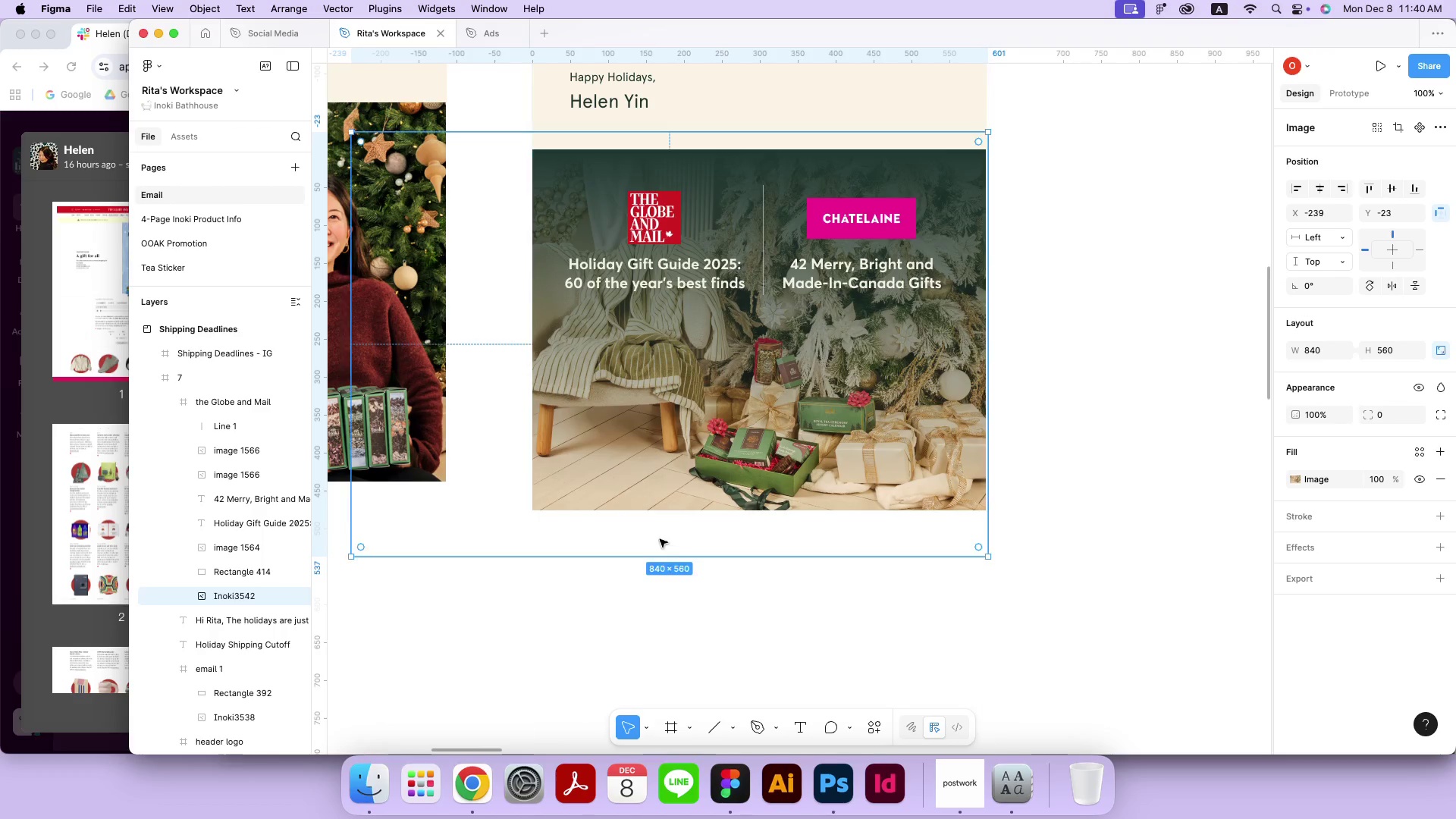 
left_click_drag(start_coordinate=[924, 558], to_coordinate=[921, 613])
 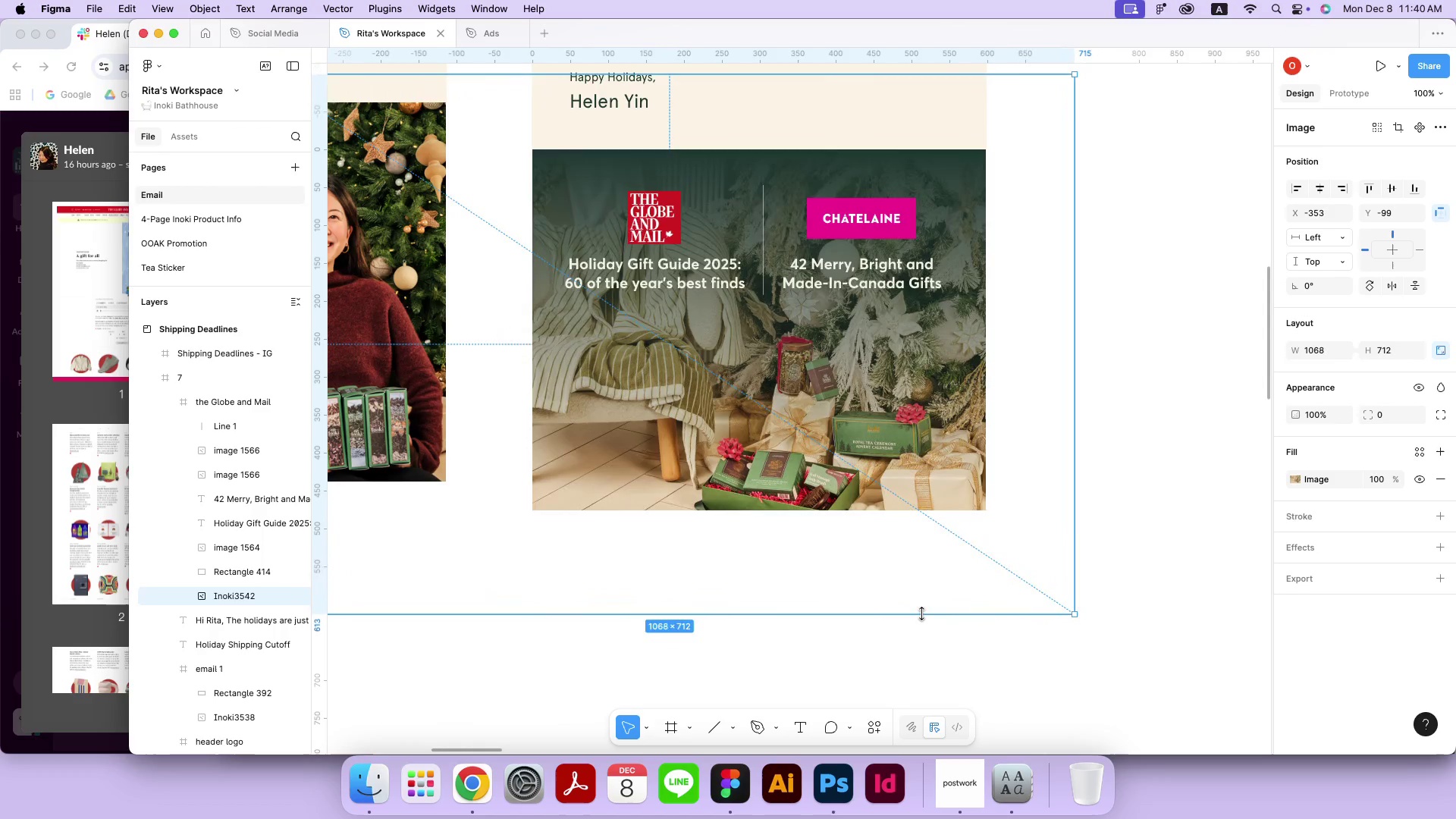 
hold_key(key=OptionLeft, duration=2.63)
 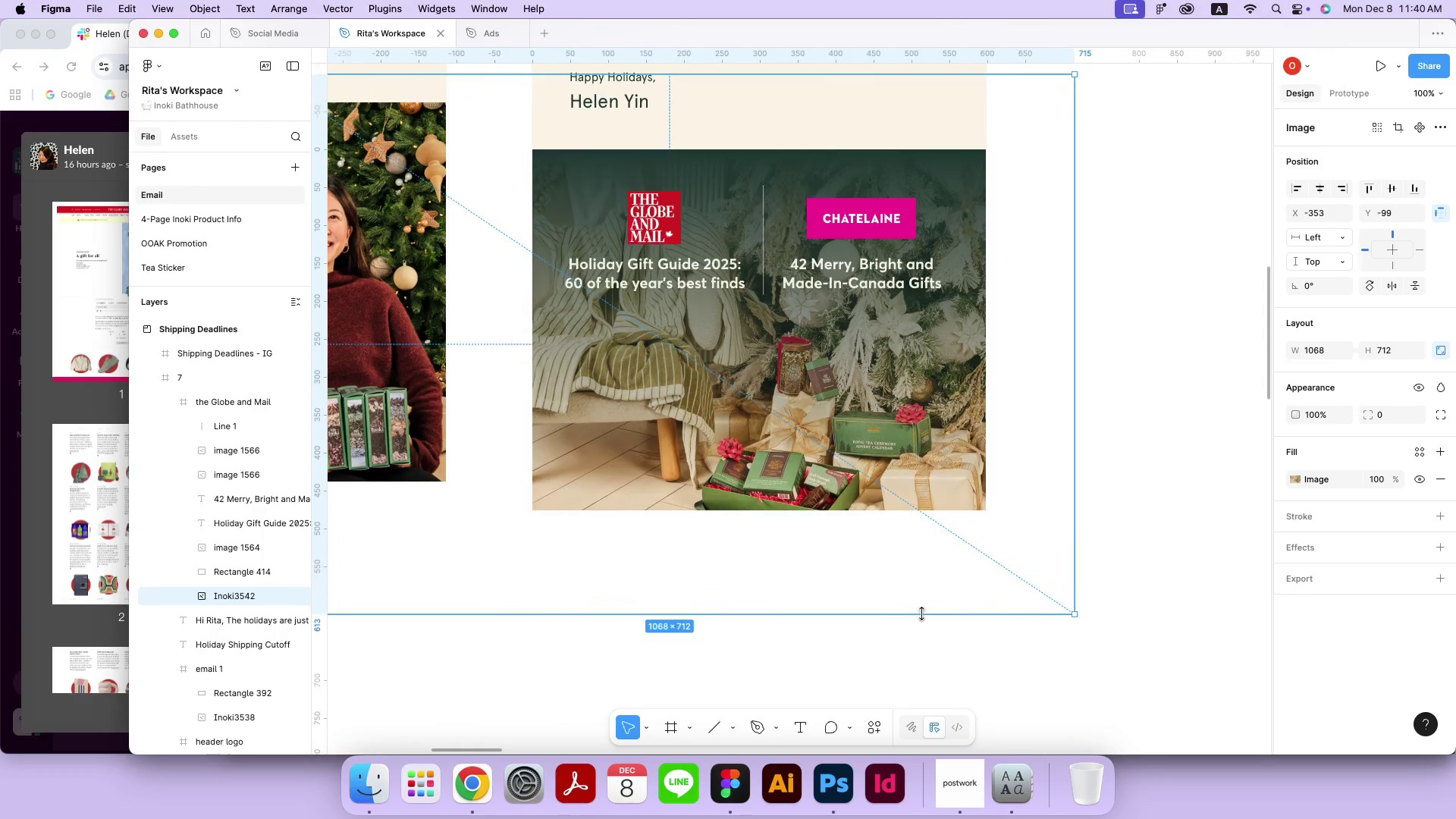 
hold_key(key=ShiftLeft, duration=2.63)
 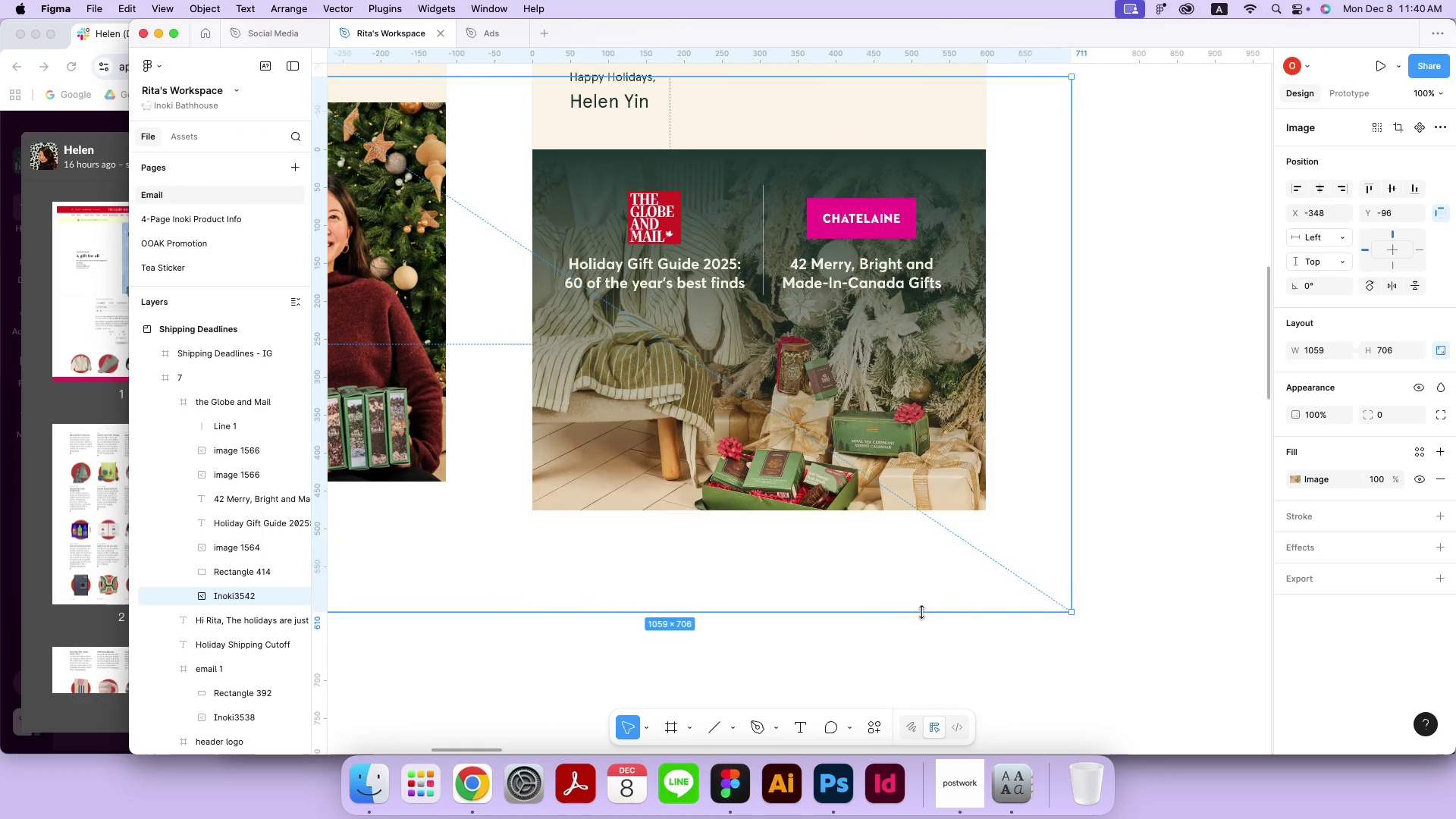 
left_click_drag(start_coordinate=[920, 577], to_coordinate=[896, 562])
 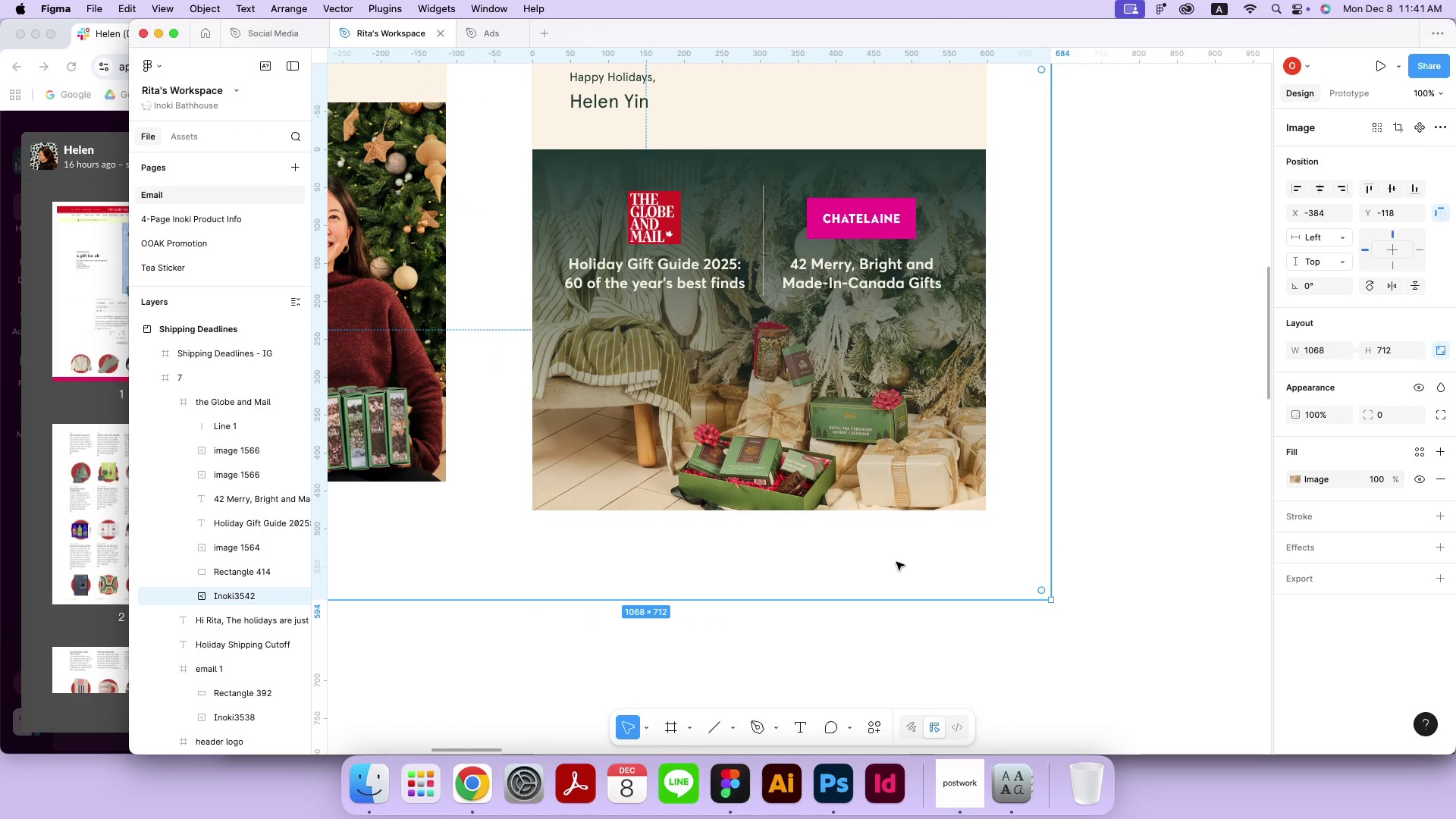 
left_click_drag(start_coordinate=[897, 557], to_coordinate=[888, 560])
 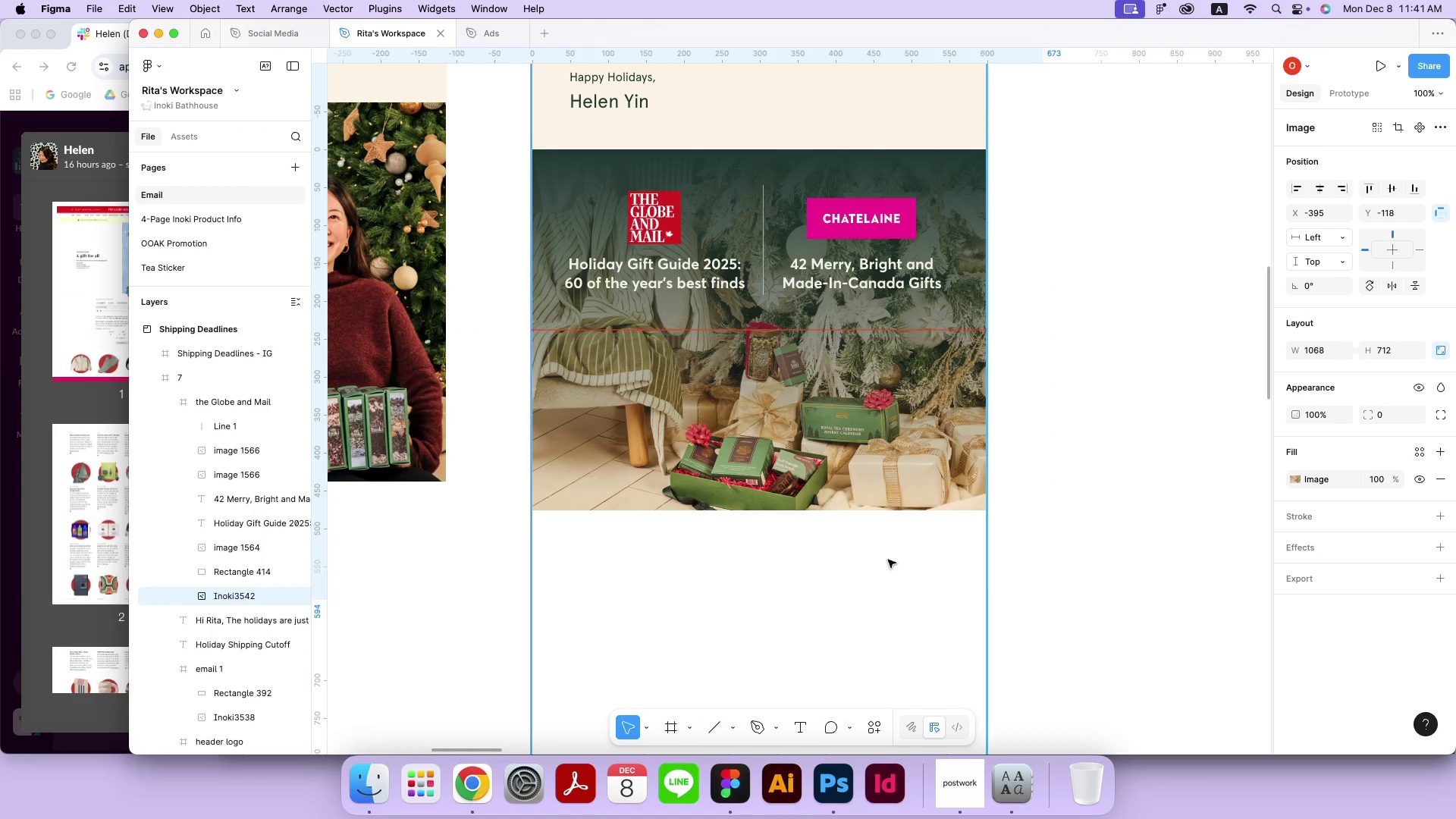 
left_click_drag(start_coordinate=[888, 560], to_coordinate=[874, 556])
 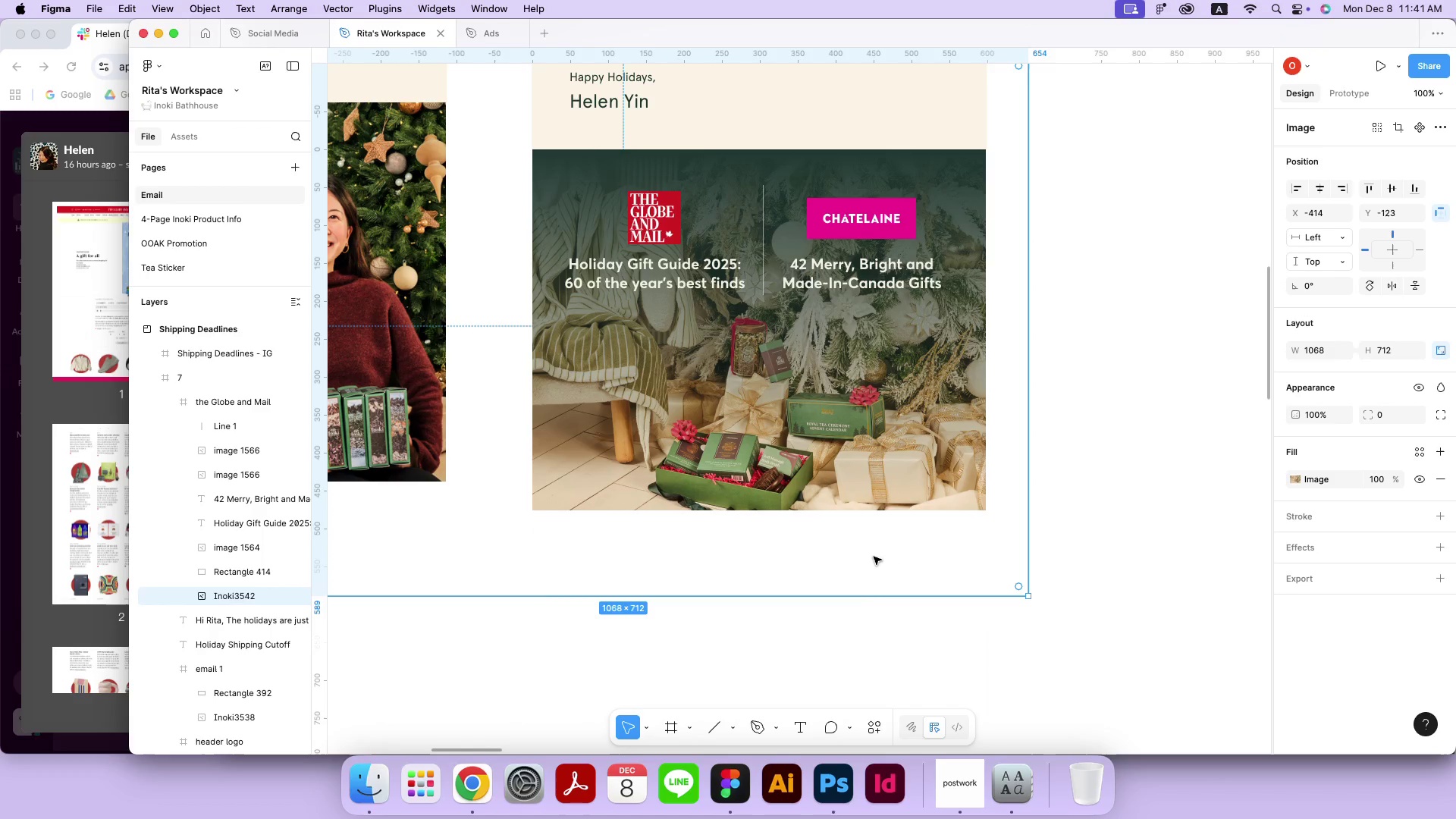 
left_click_drag(start_coordinate=[861, 595], to_coordinate=[861, 613])
 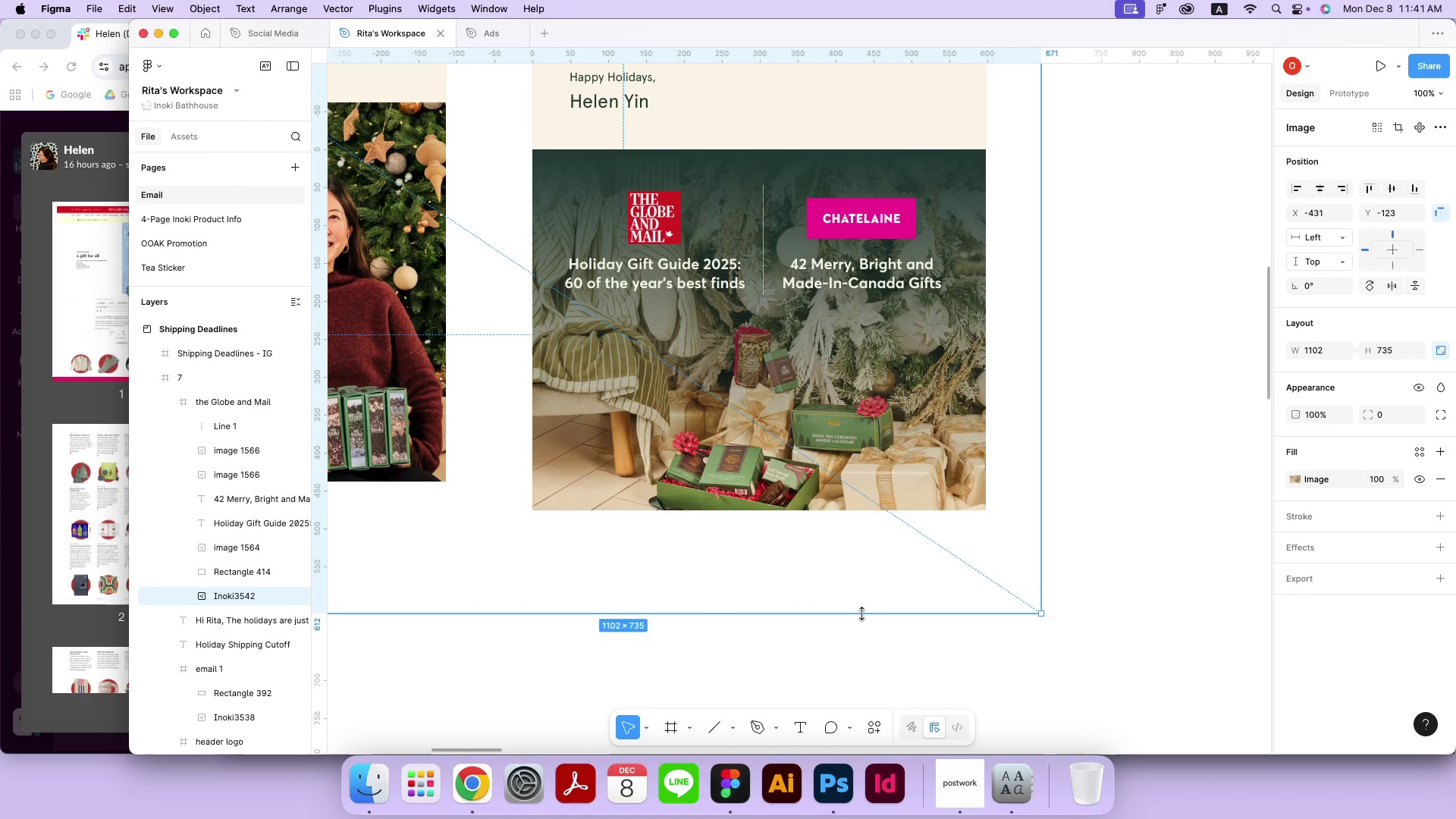 
hold_key(key=ShiftLeft, duration=1.64)
 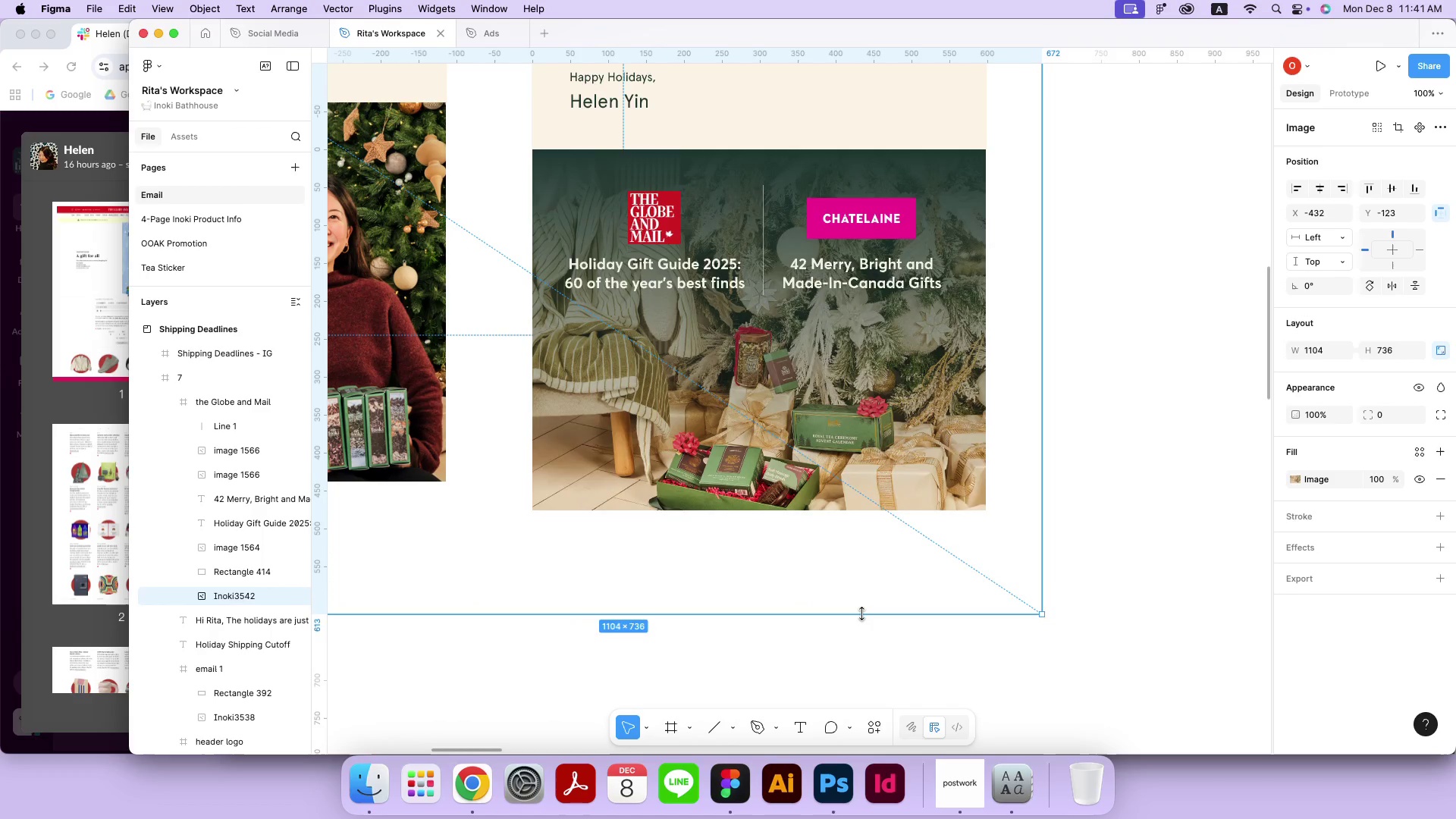 
left_click_drag(start_coordinate=[874, 576], to_coordinate=[874, 562])
 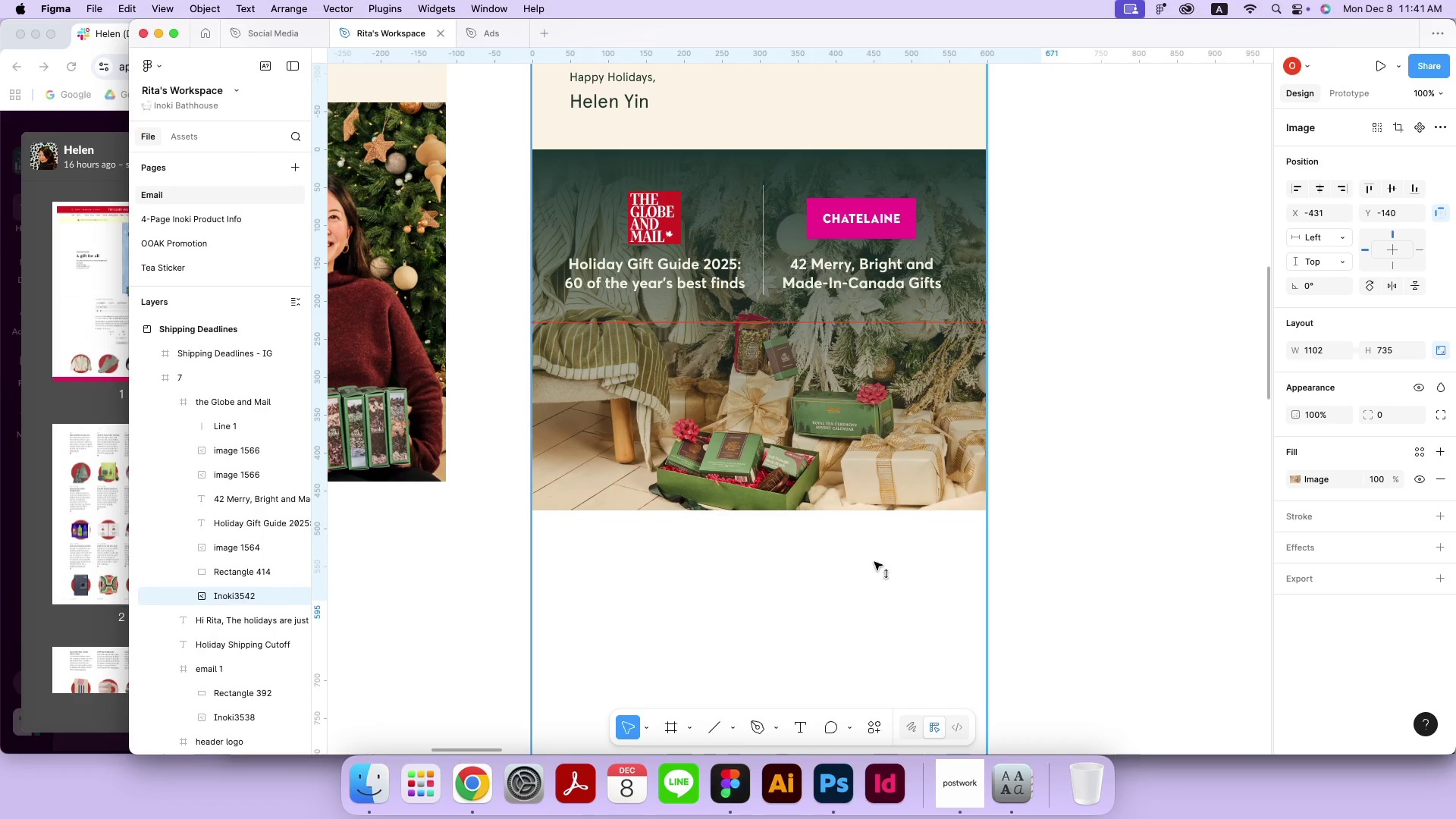 
hold_key(key=ShiftLeft, duration=0.77)
 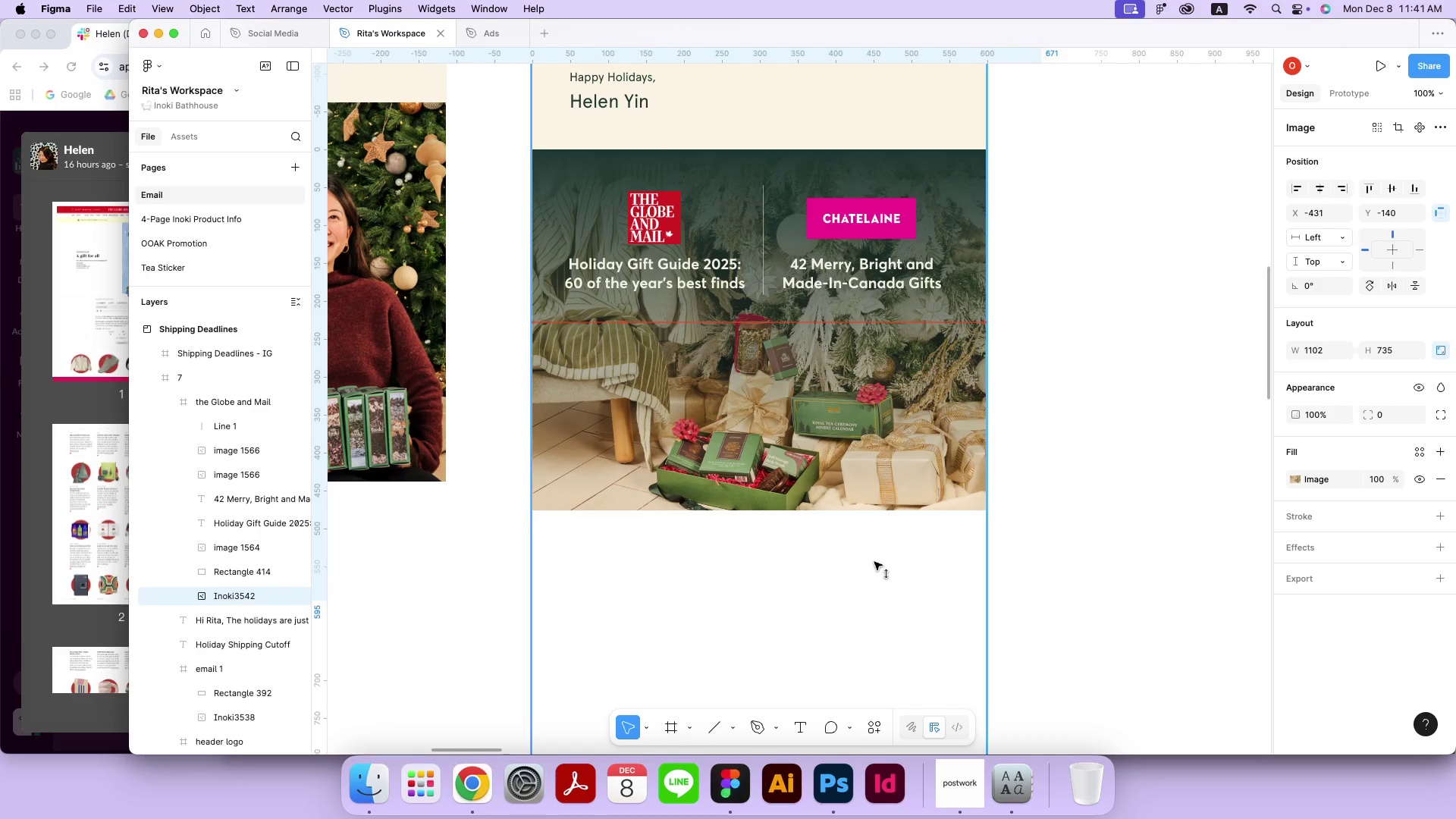 
left_click_drag(start_coordinate=[866, 592], to_coordinate=[865, 598])
 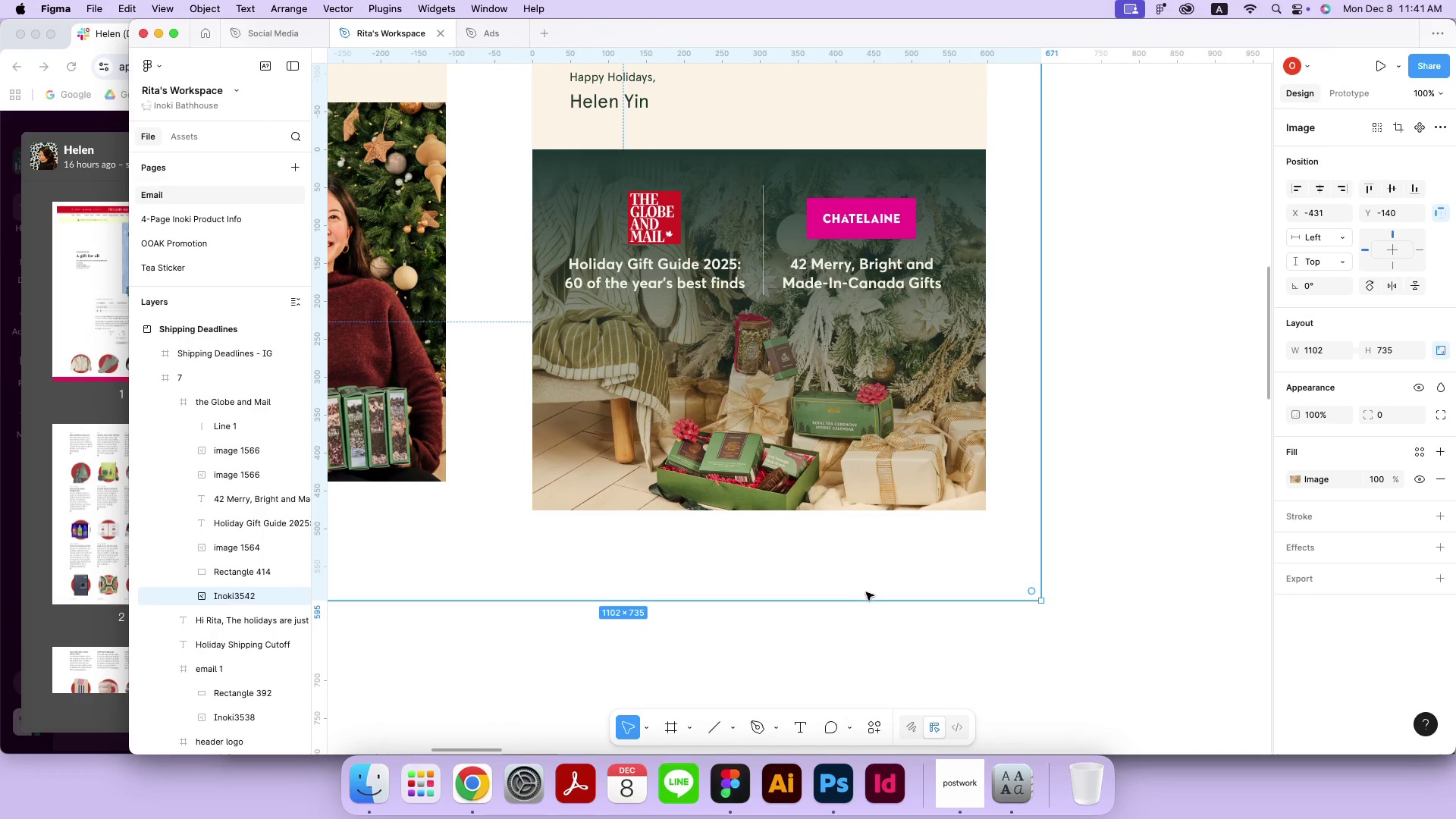 
left_click_drag(start_coordinate=[865, 597], to_coordinate=[866, 588])
 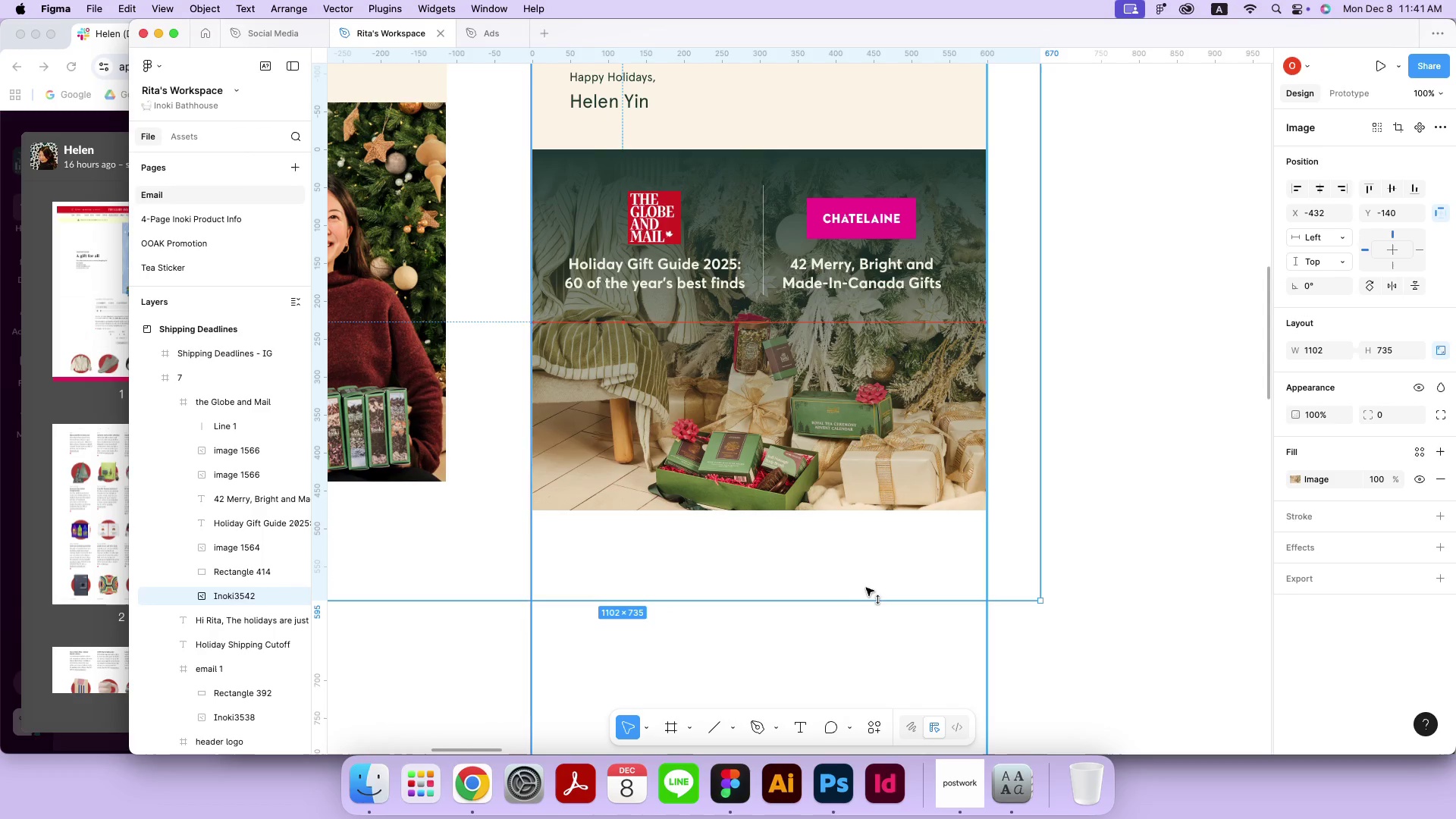 
hold_key(key=ShiftLeft, duration=2.16)
 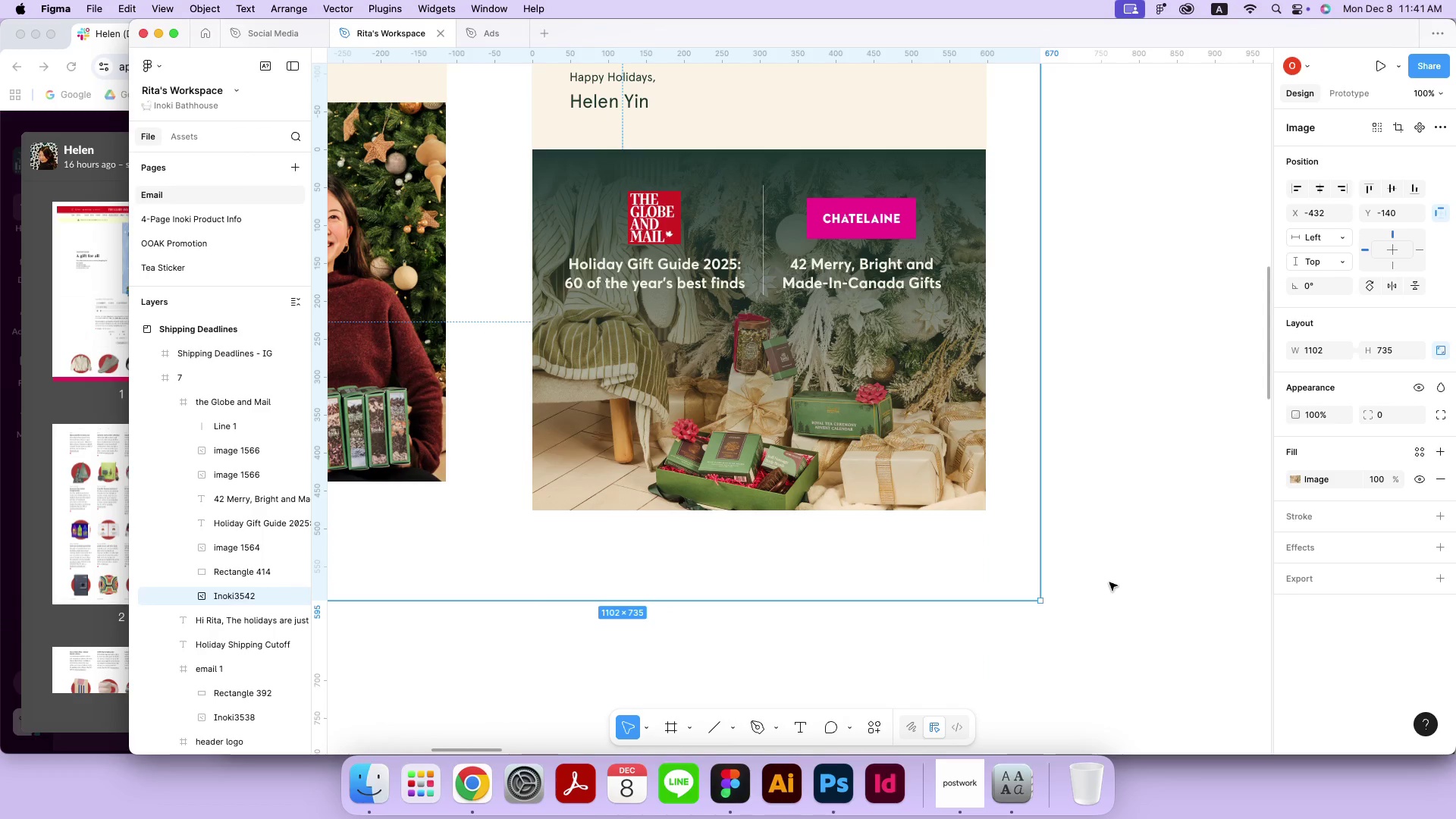 
left_click([1109, 582])
 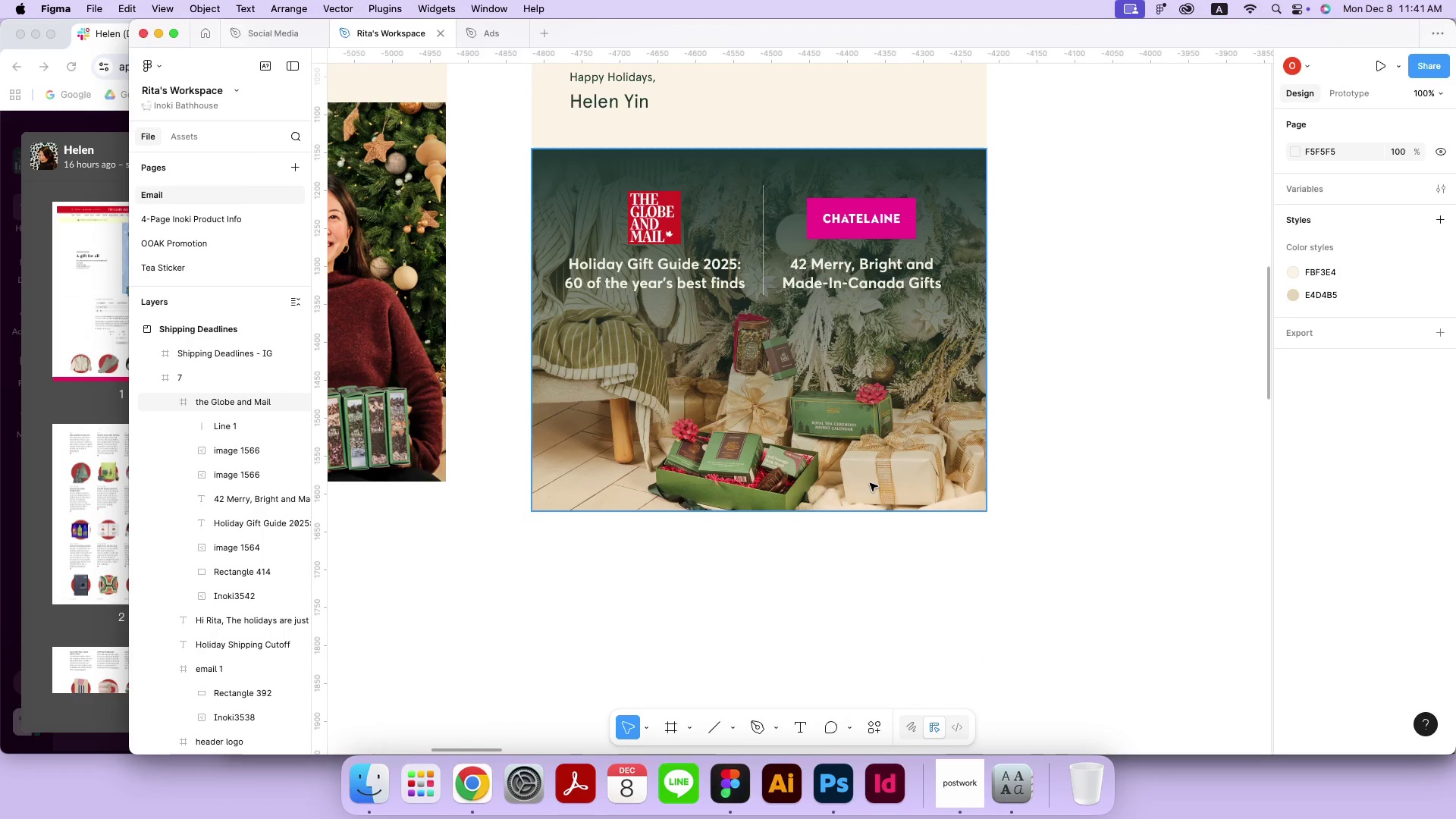 
left_click([870, 483])
 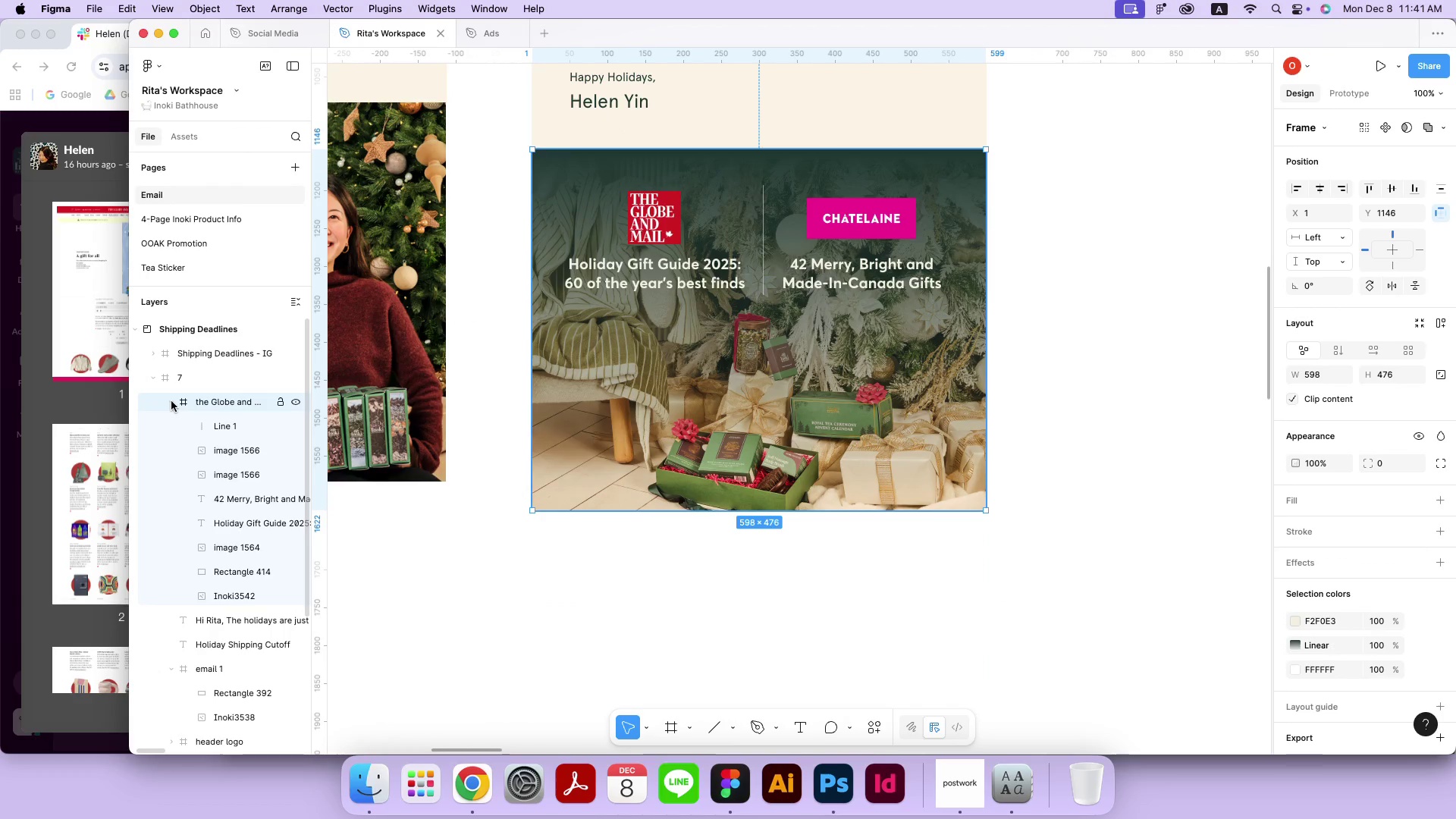 
left_click([171, 401])
 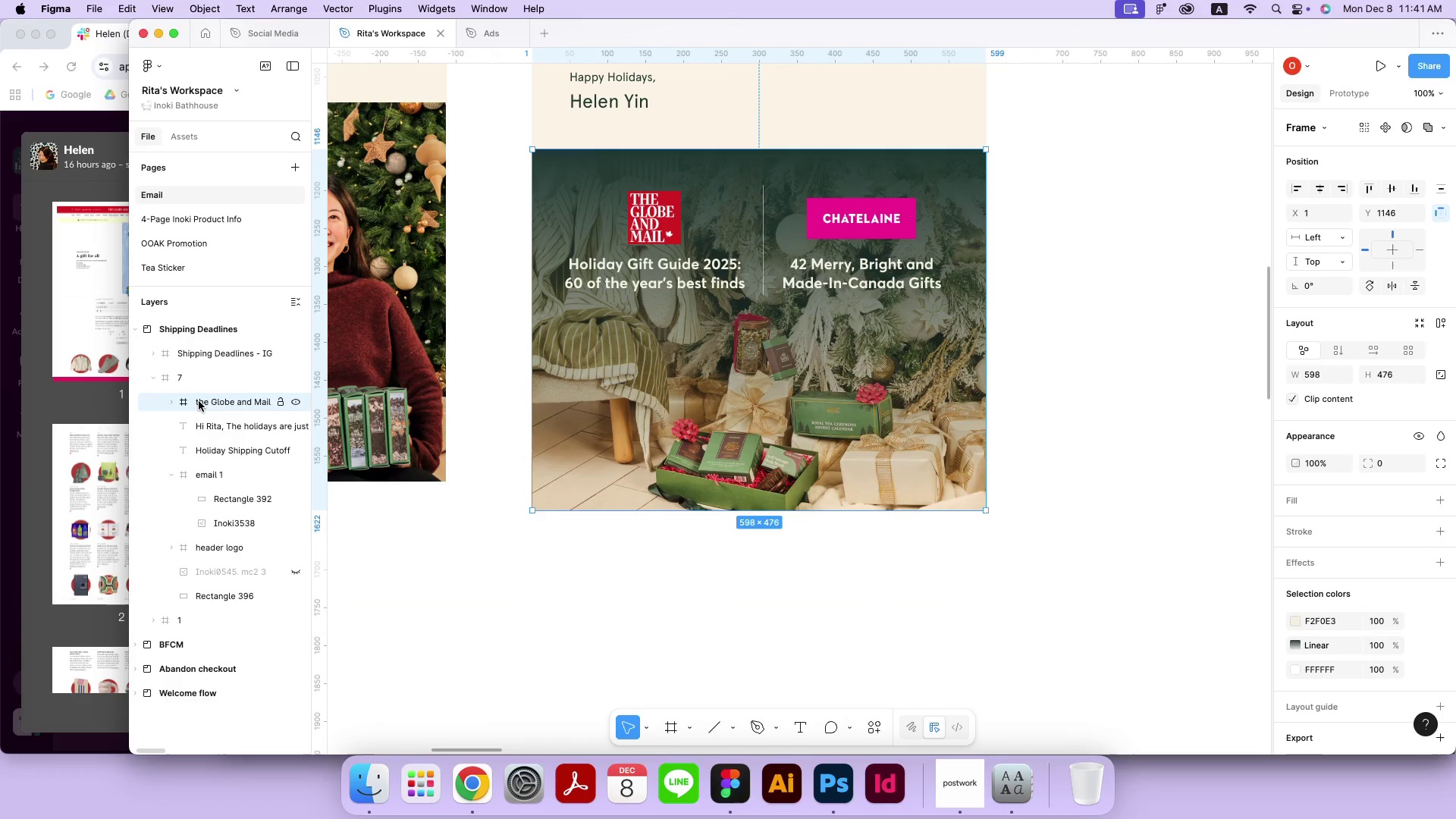 
double_click([199, 401])
 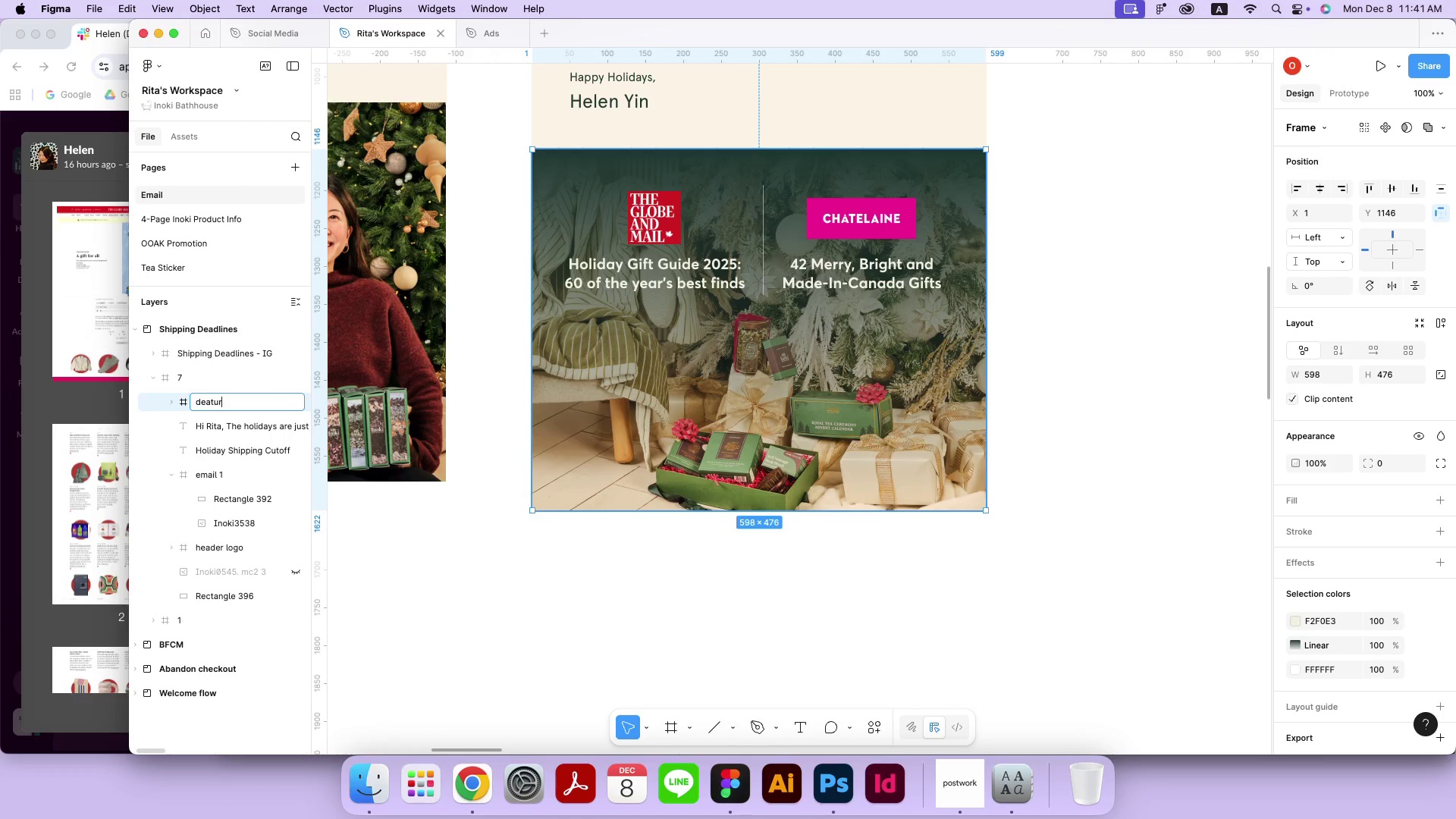 
type(deatured)
 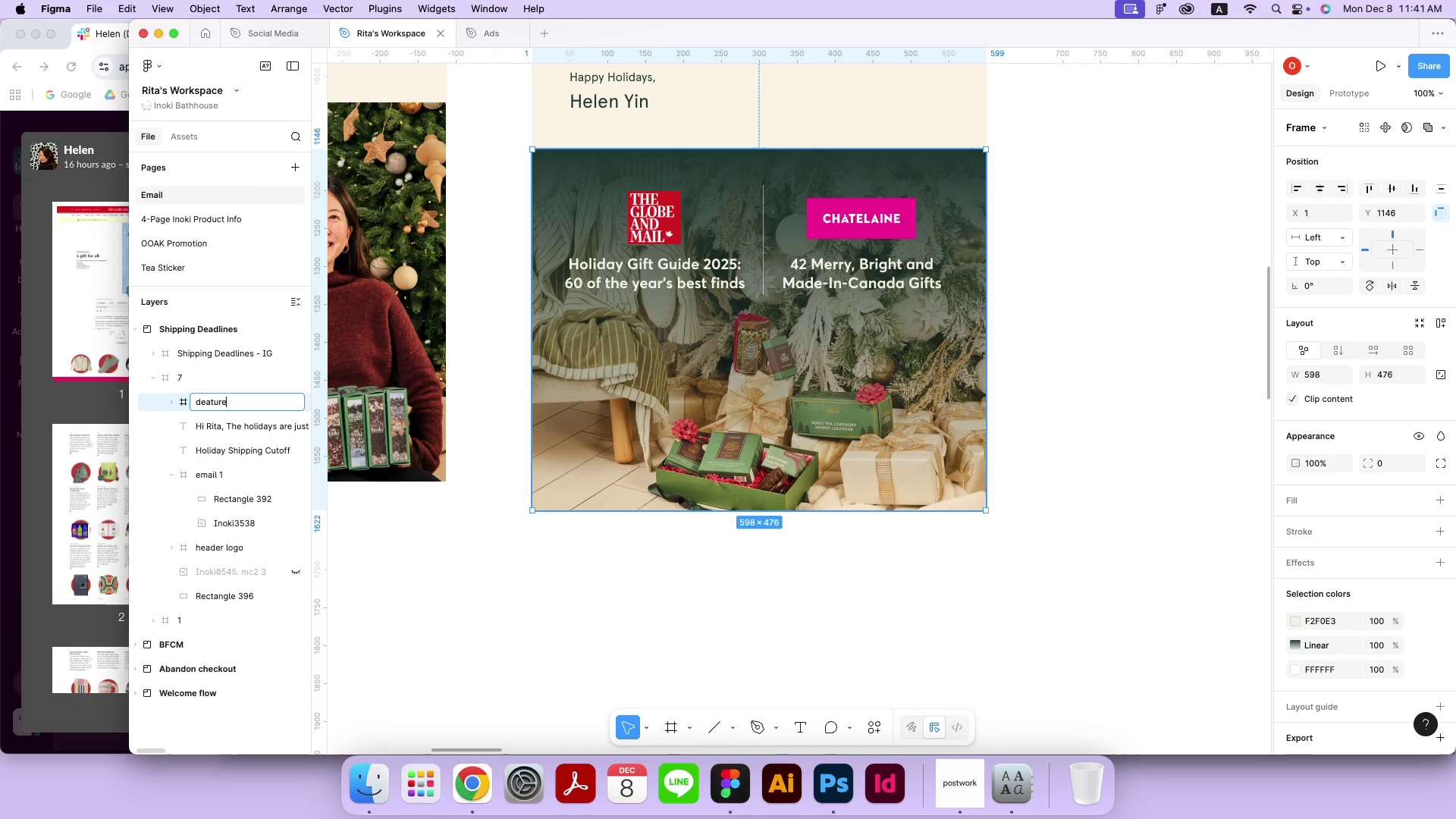 
key(Meta+CommandLeft)
 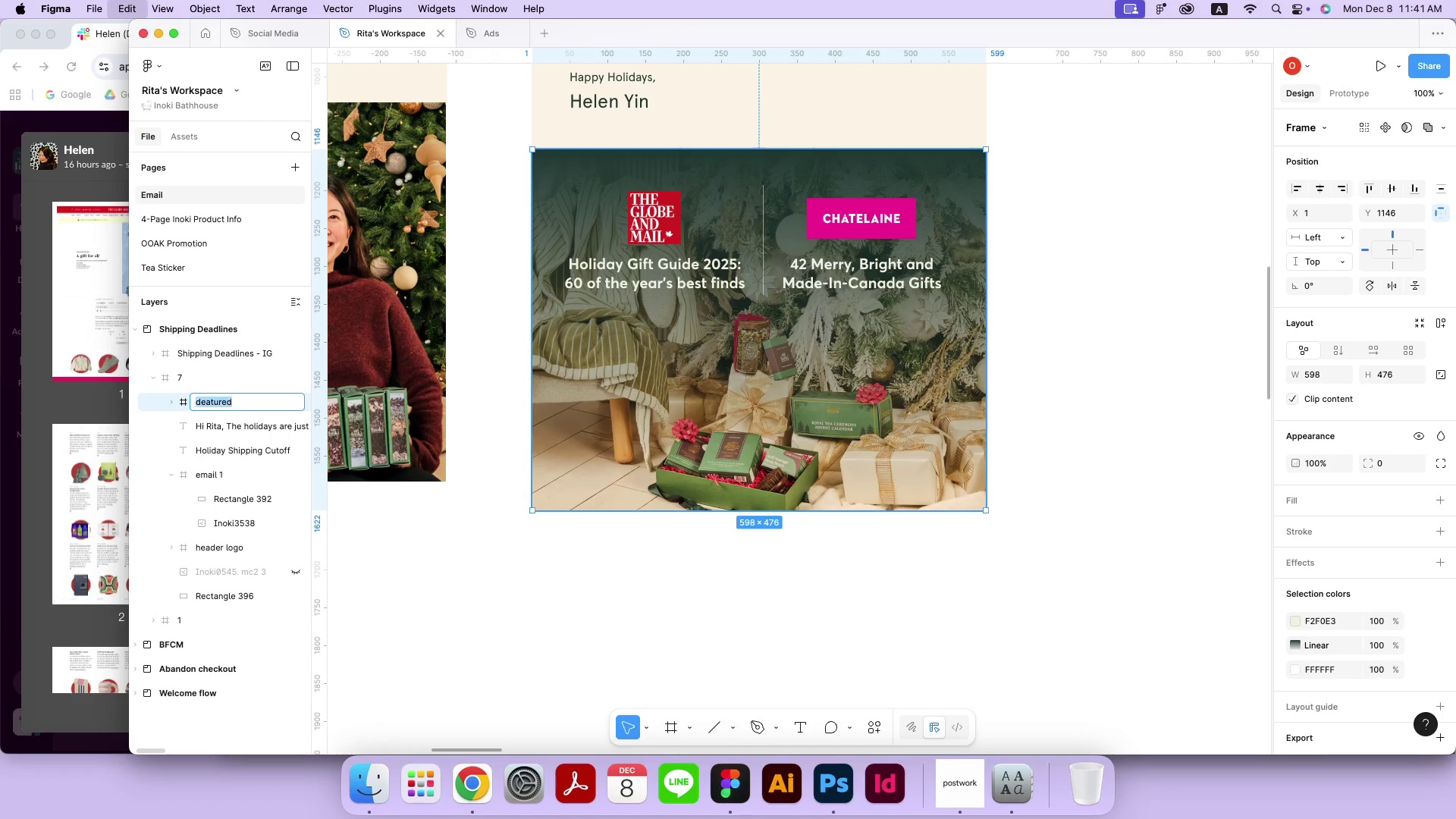 
key(Meta+A)
 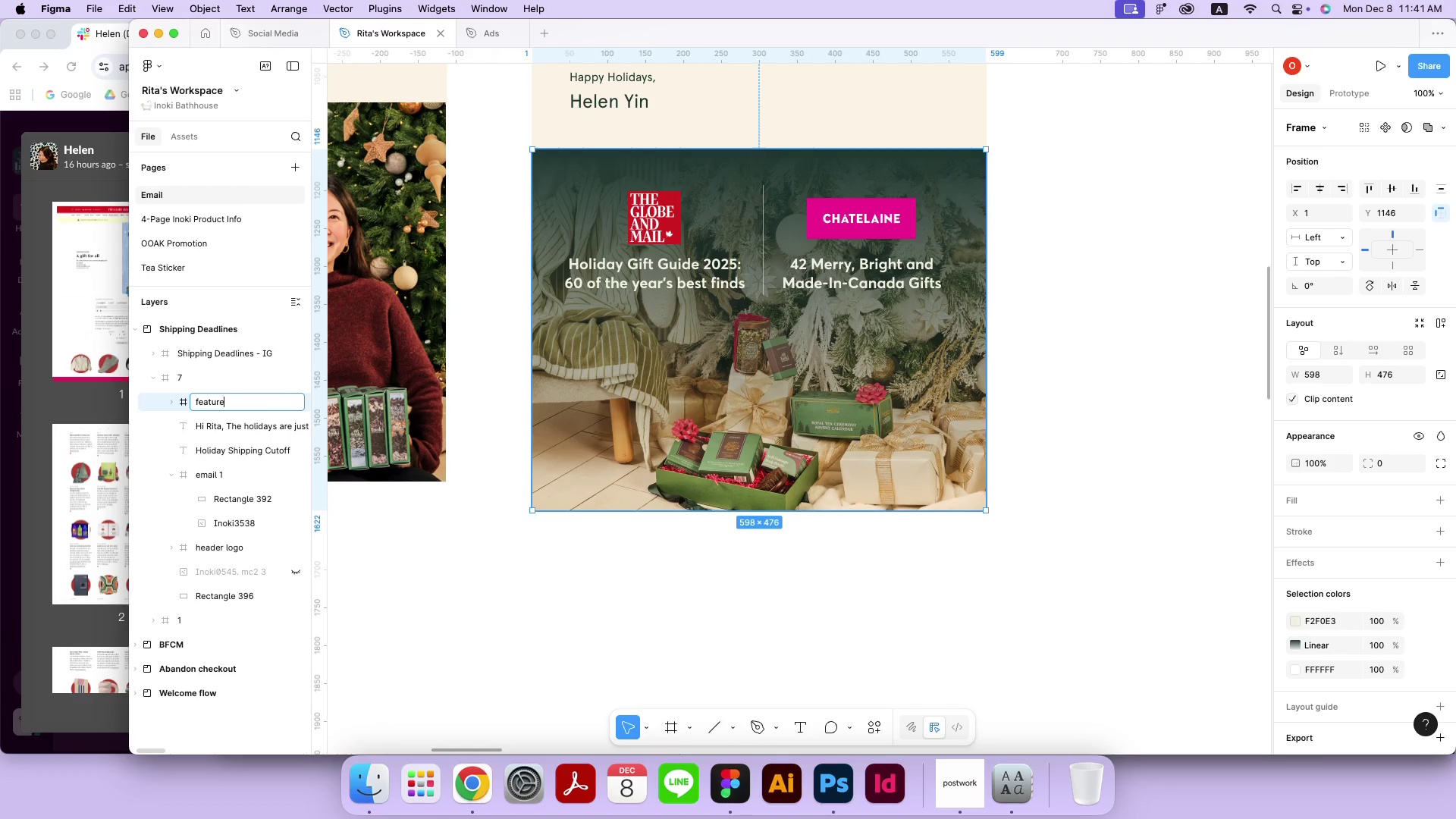 
type(featured)
 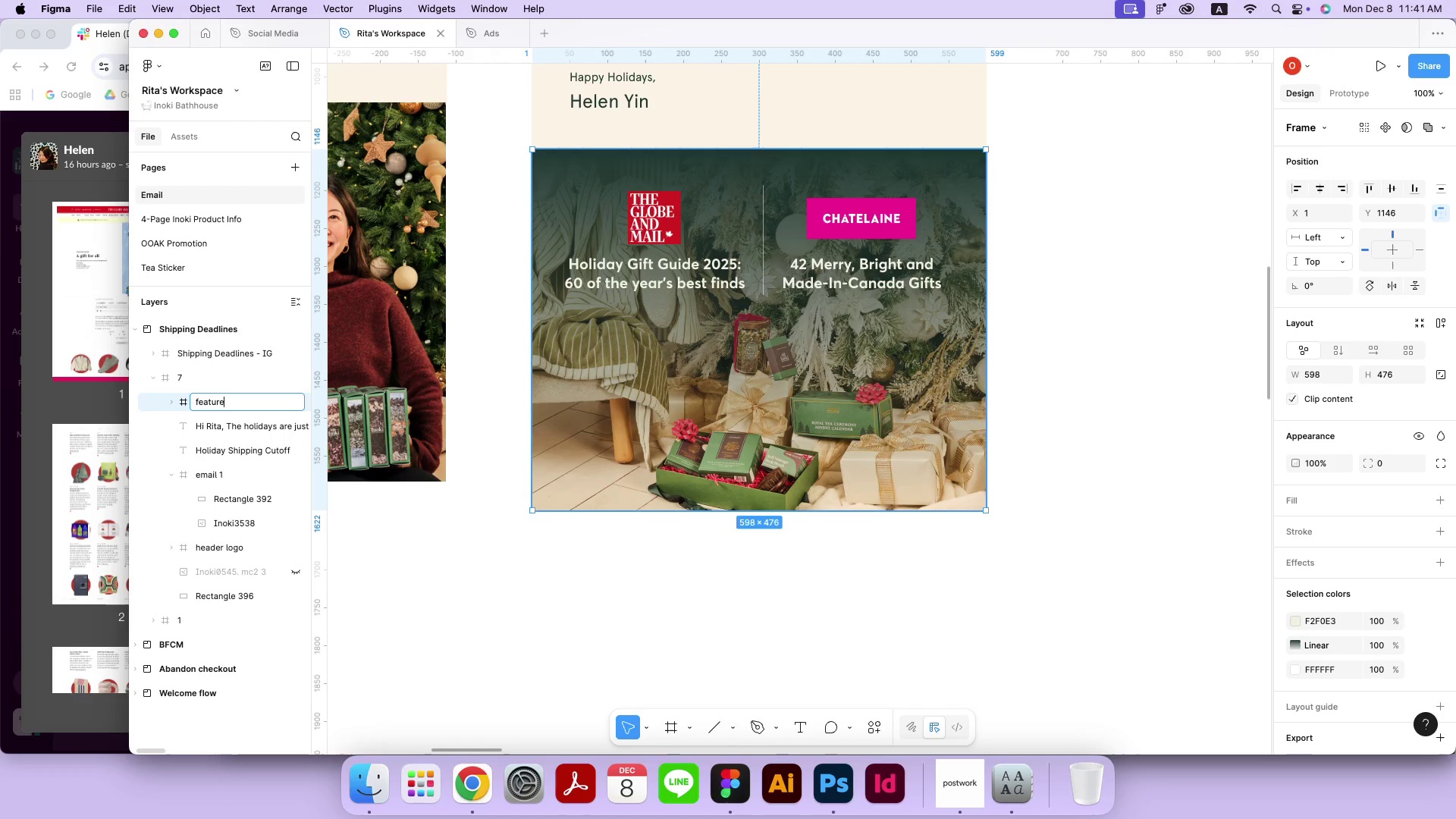 
key(Enter)
 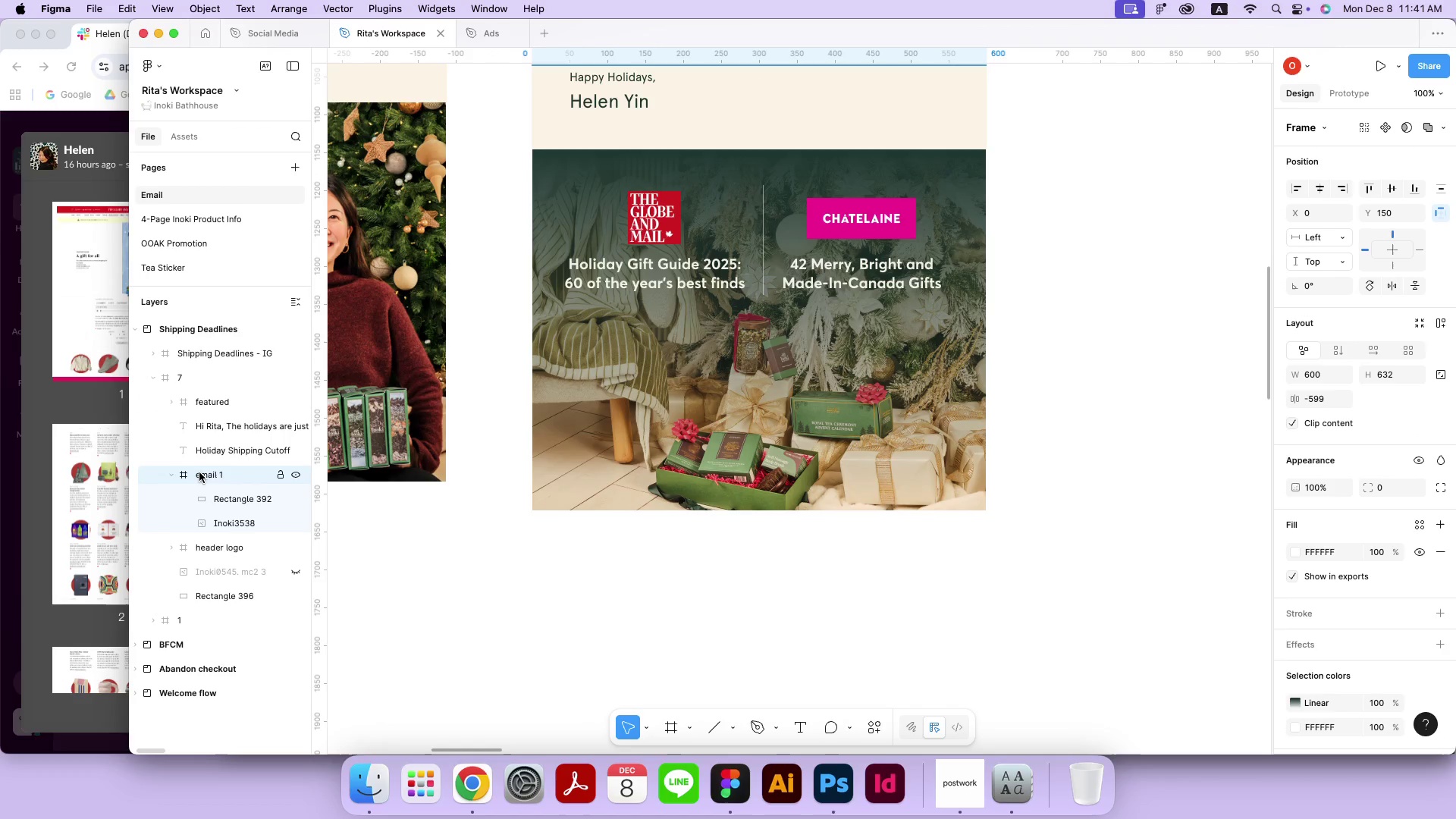 
double_click([200, 474])
 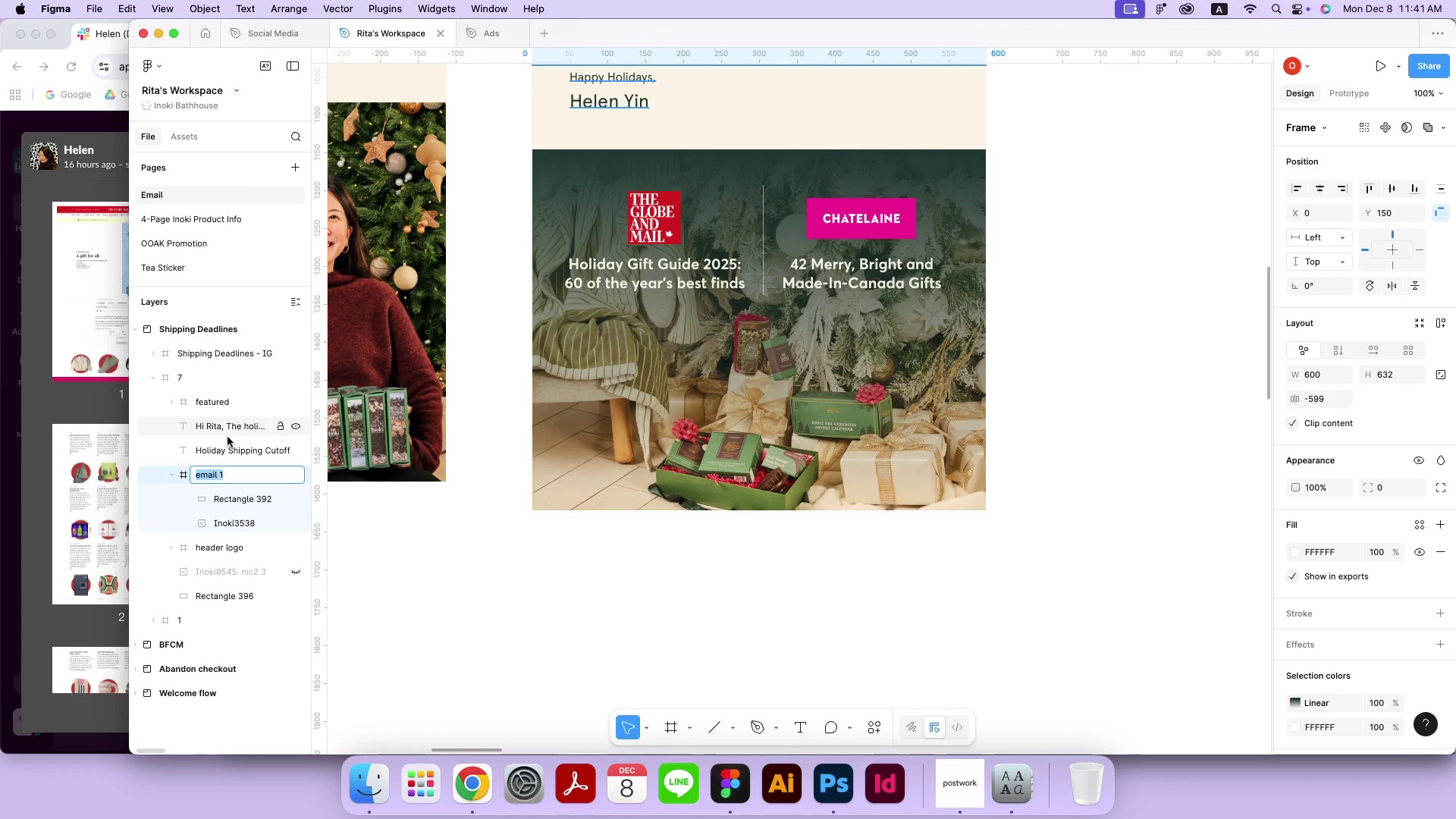 
key(ArrowRight)
 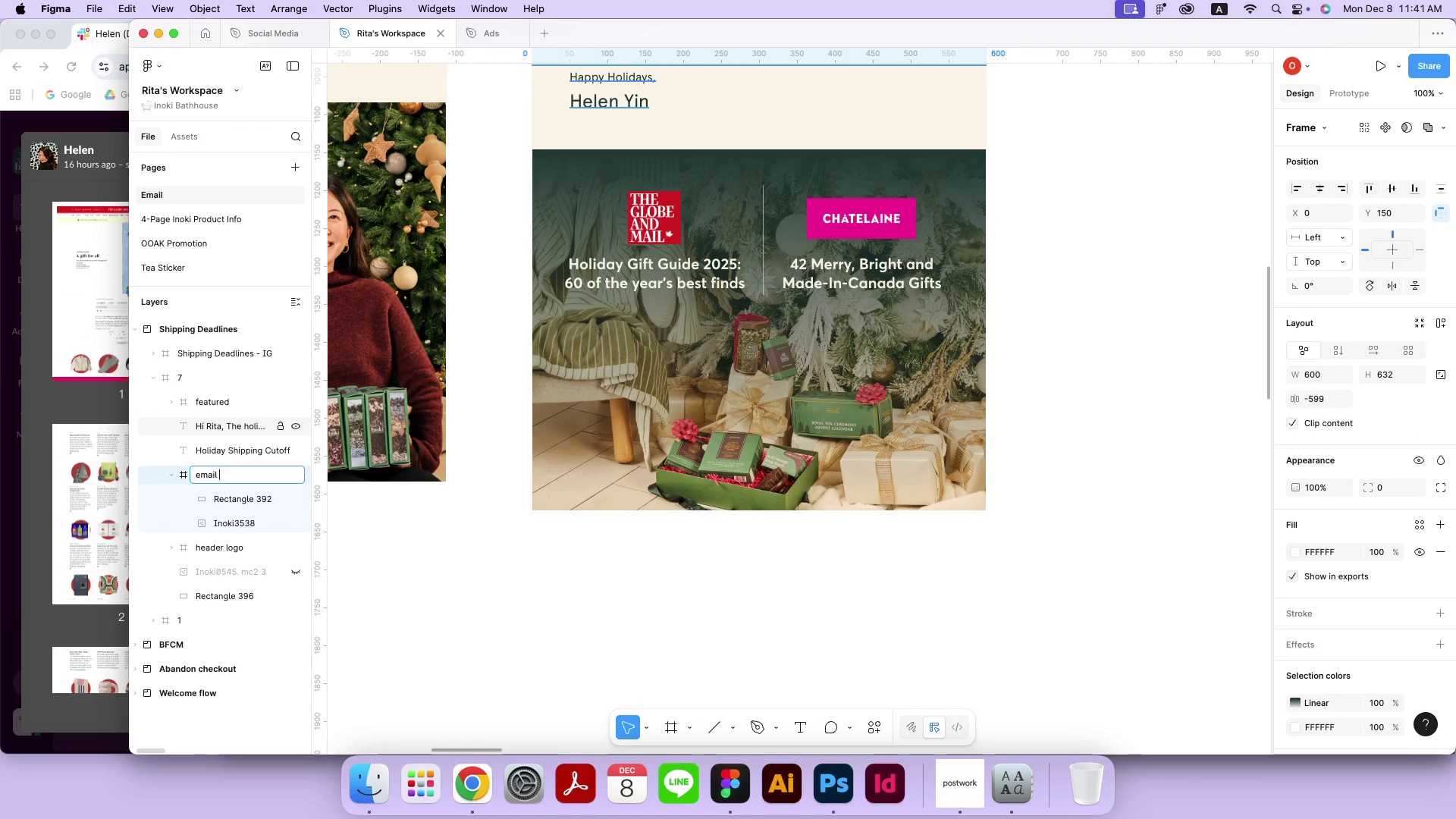 
key(Backspace)
 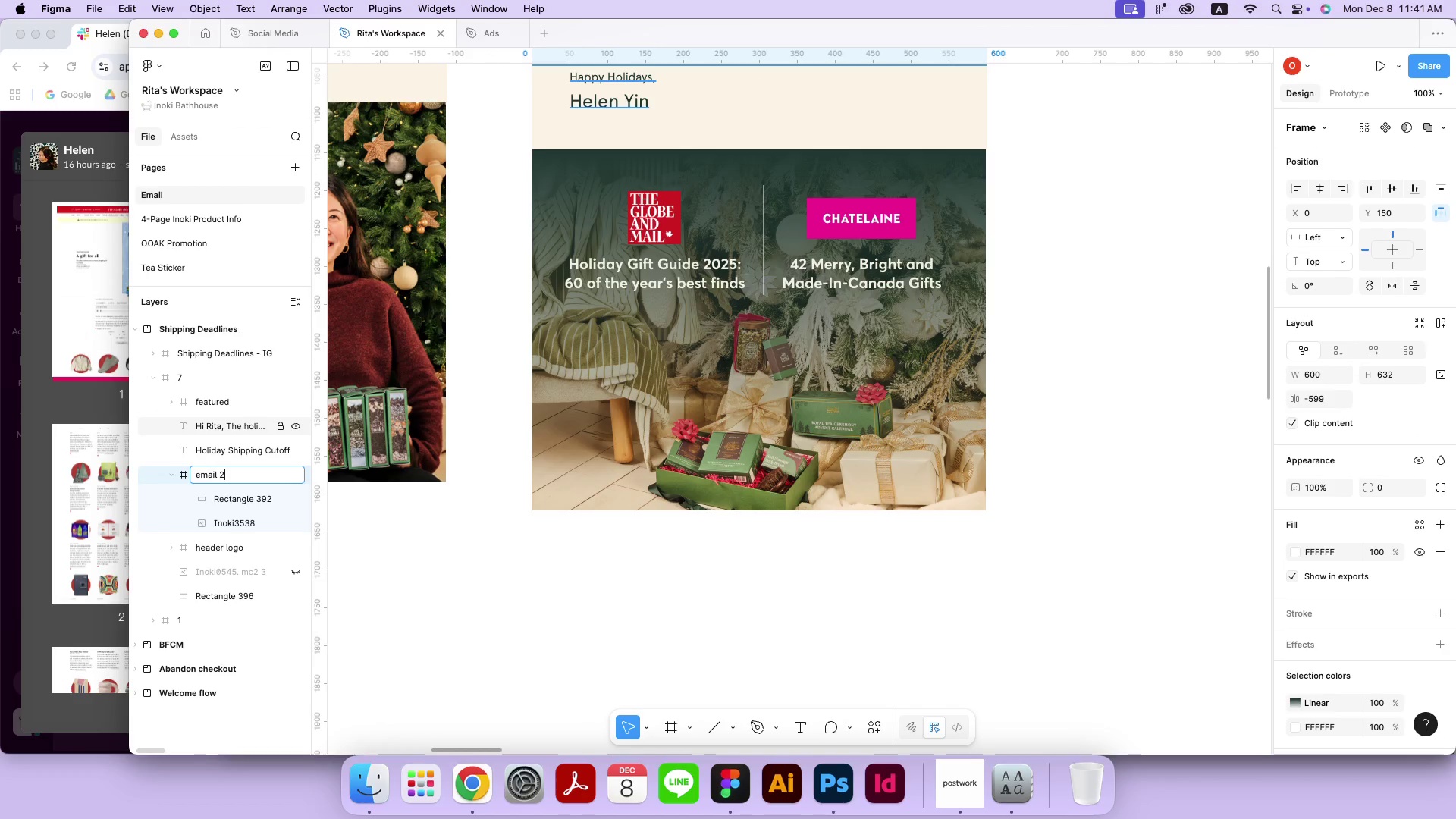 
key(2)
 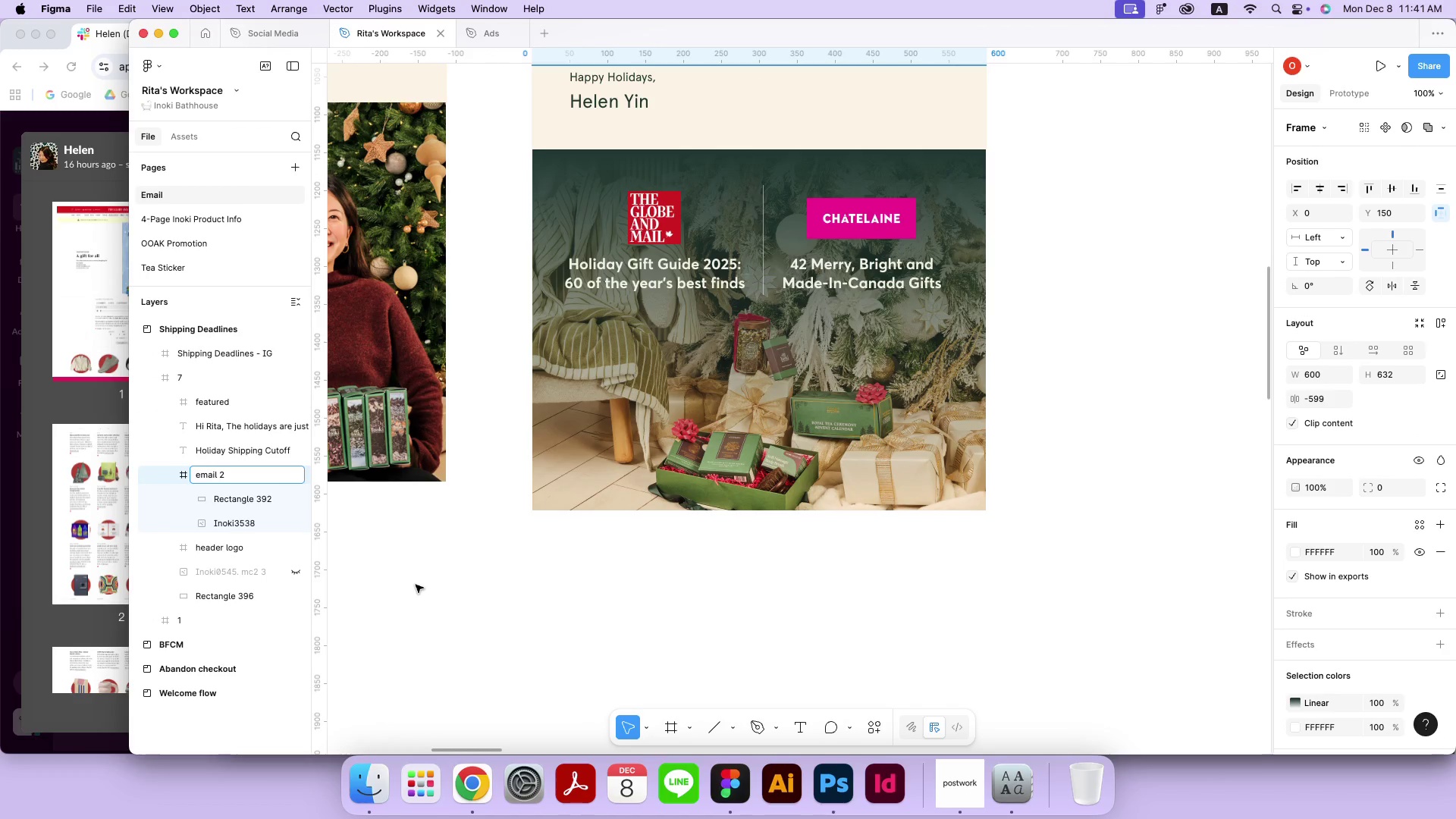 
left_click([416, 585])
 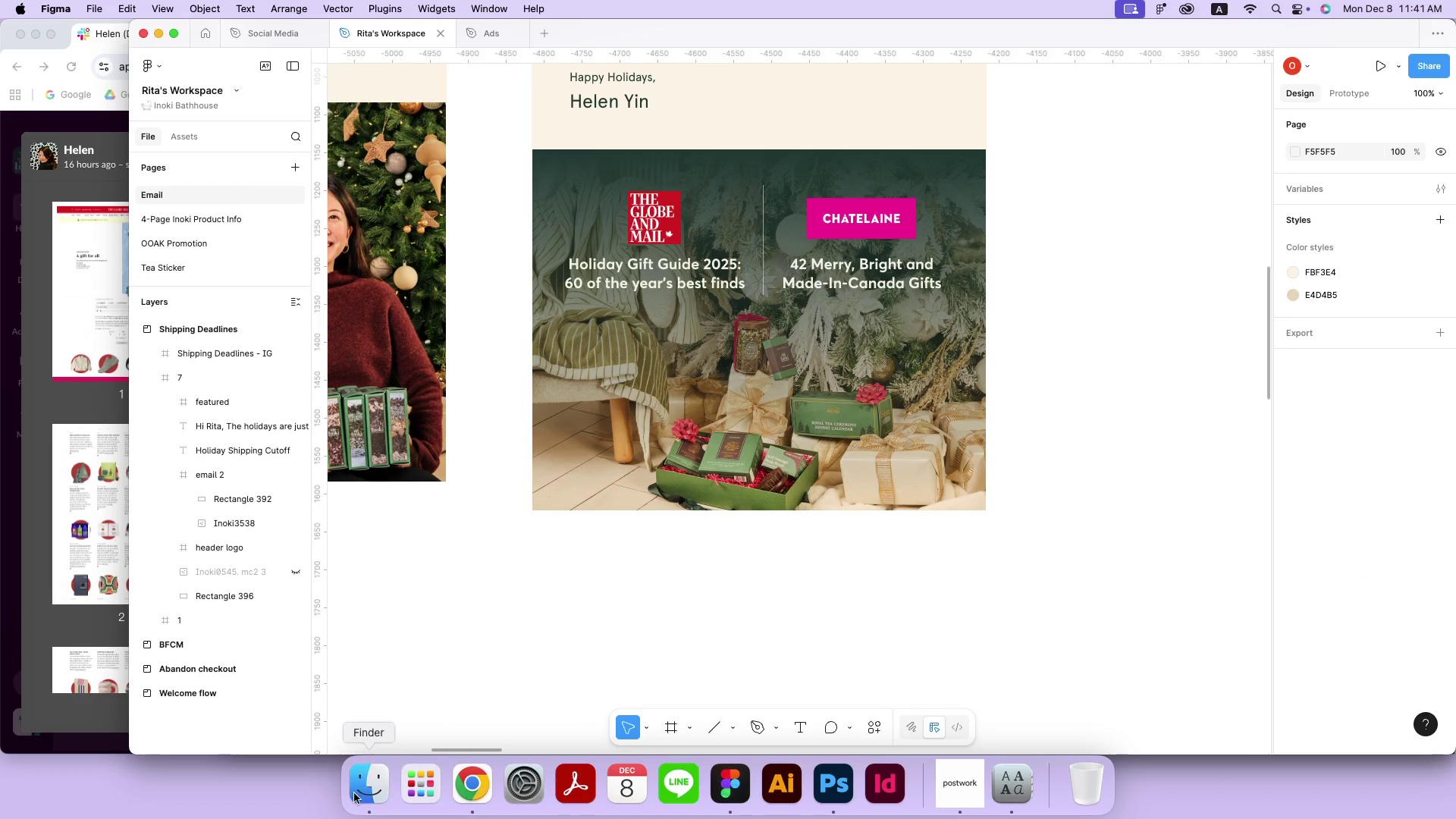 
left_click([353, 793])
 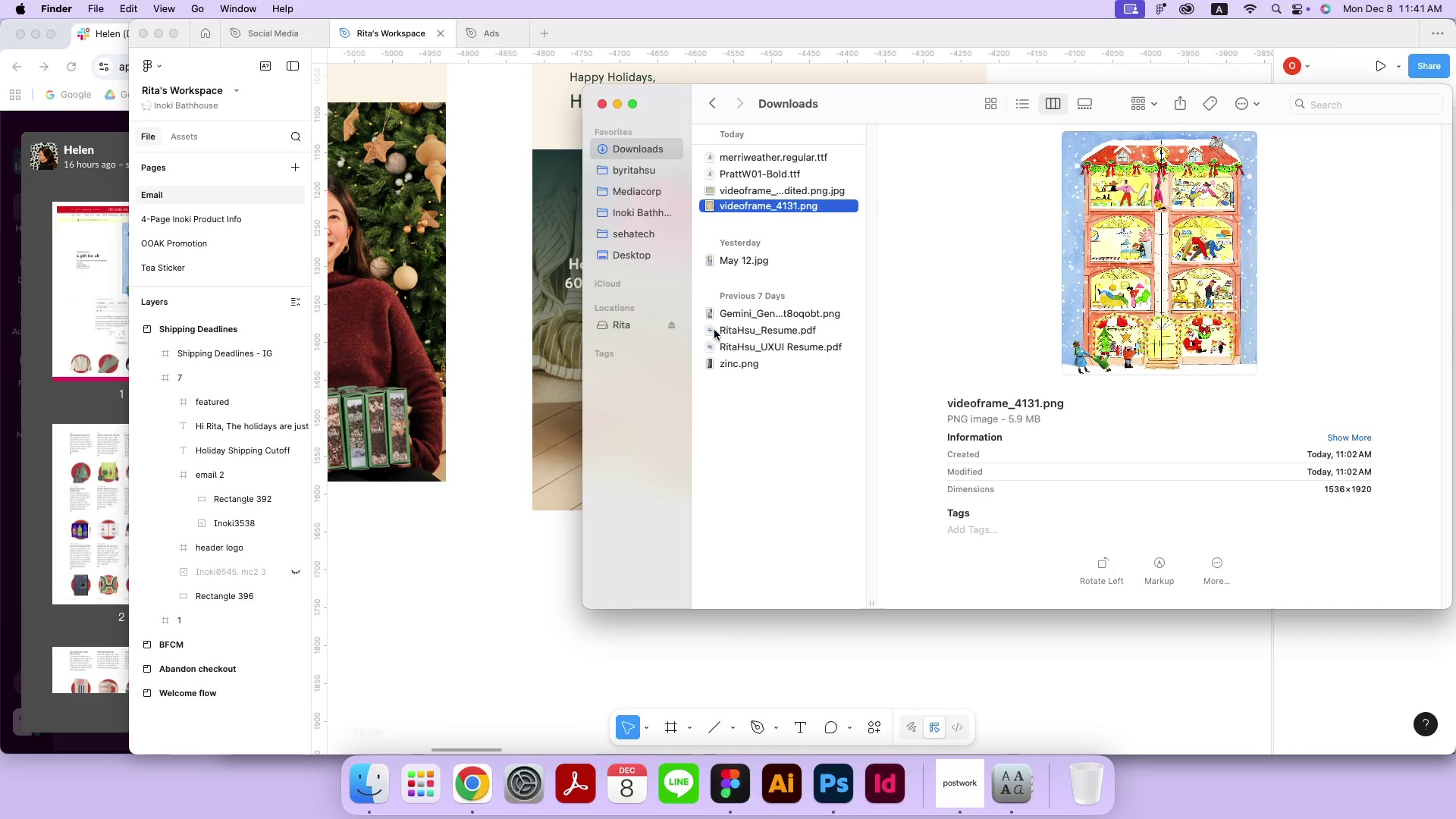 
left_click_drag(start_coordinate=[883, 101], to_coordinate=[787, 163])
 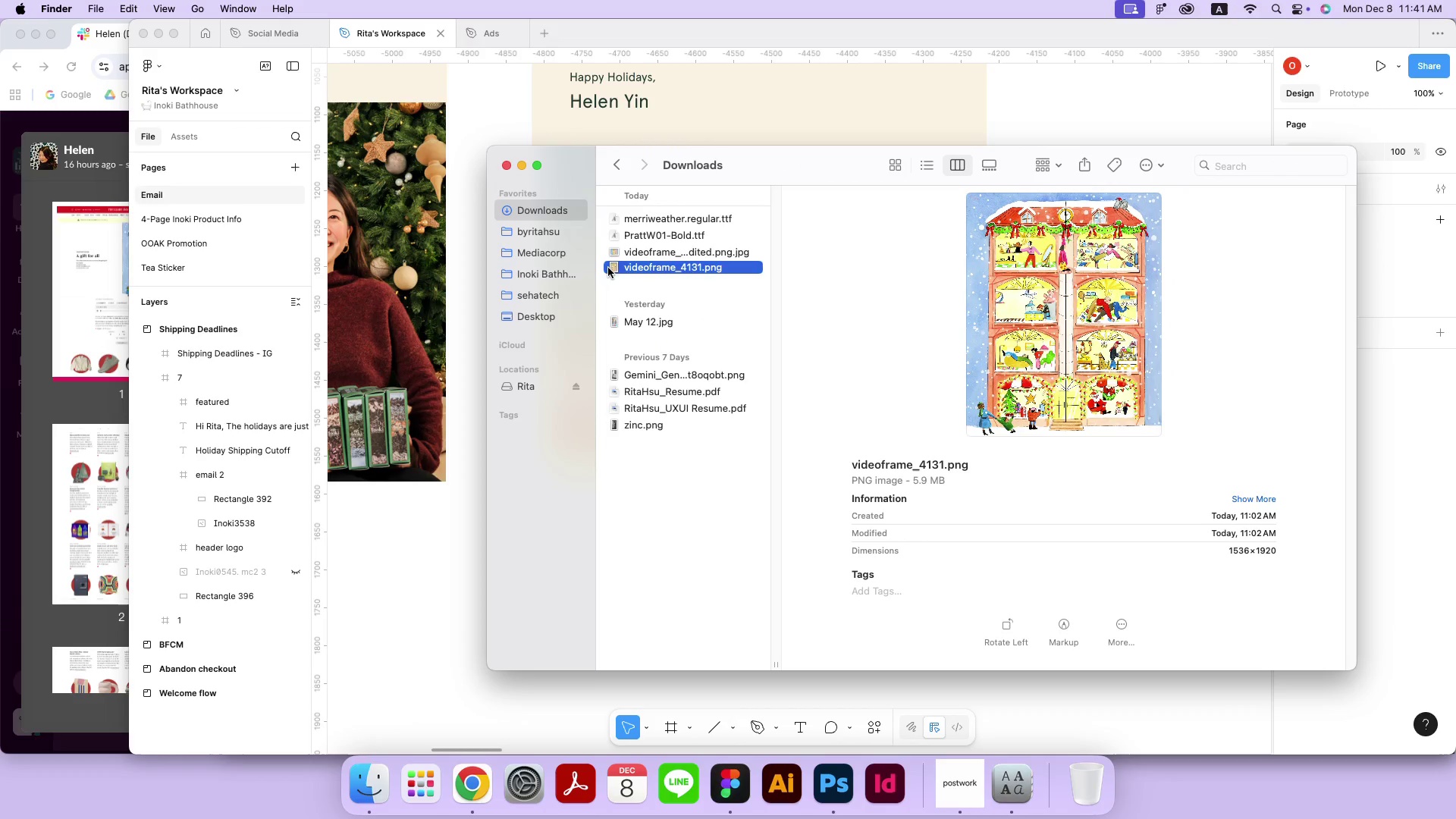 
left_click([561, 275])
 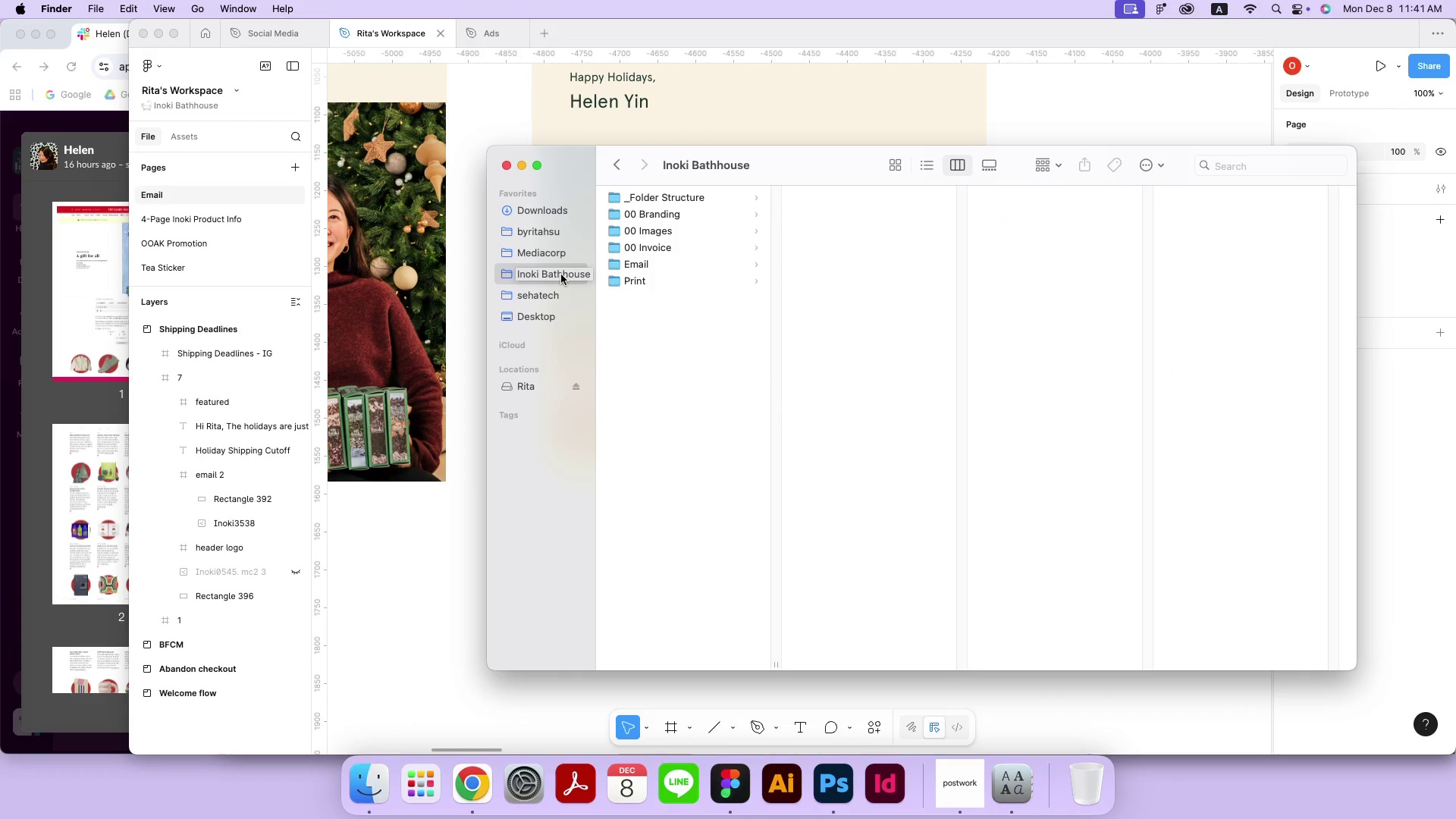 
left_click([662, 265])
 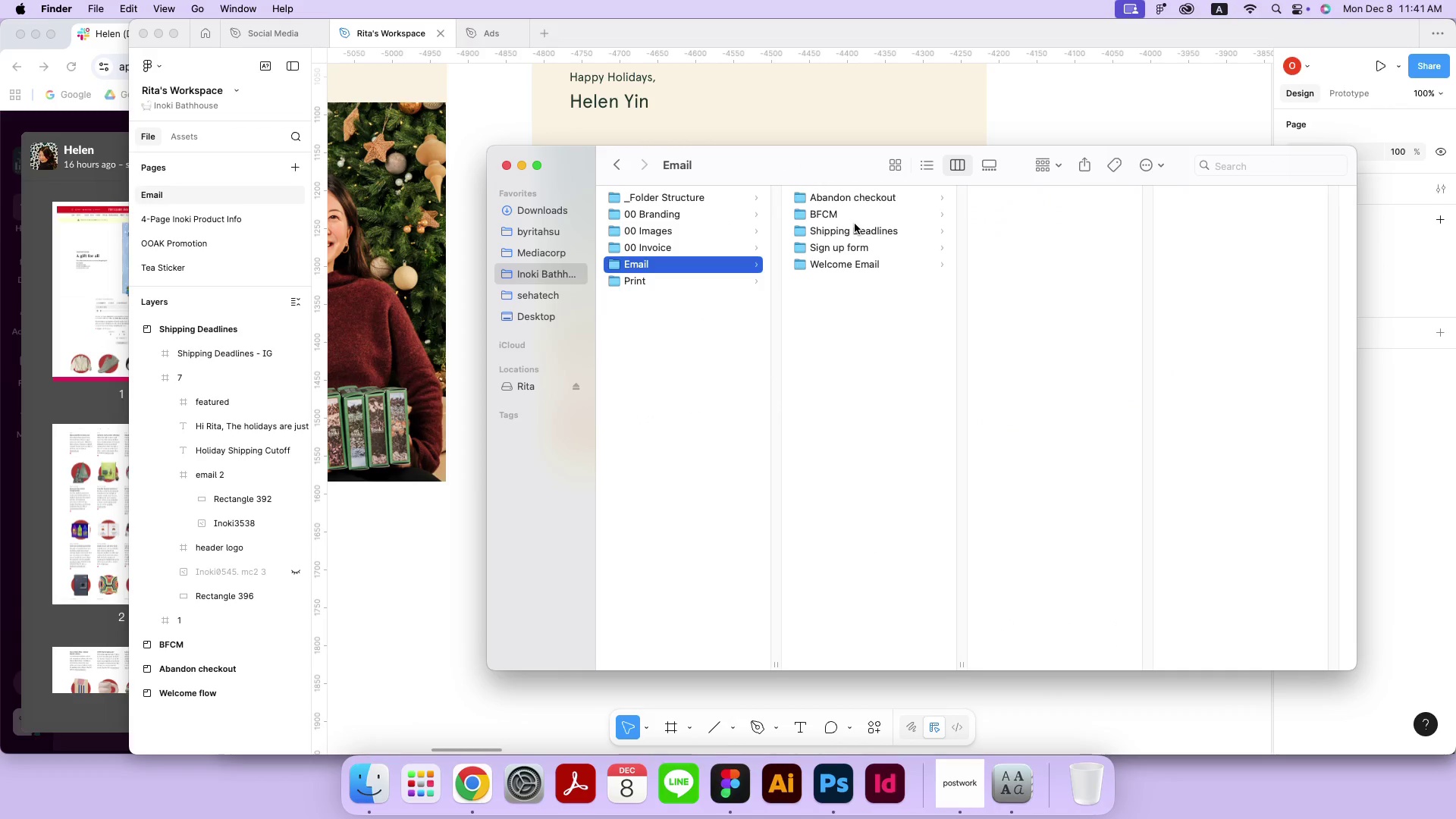 
left_click([855, 227])
 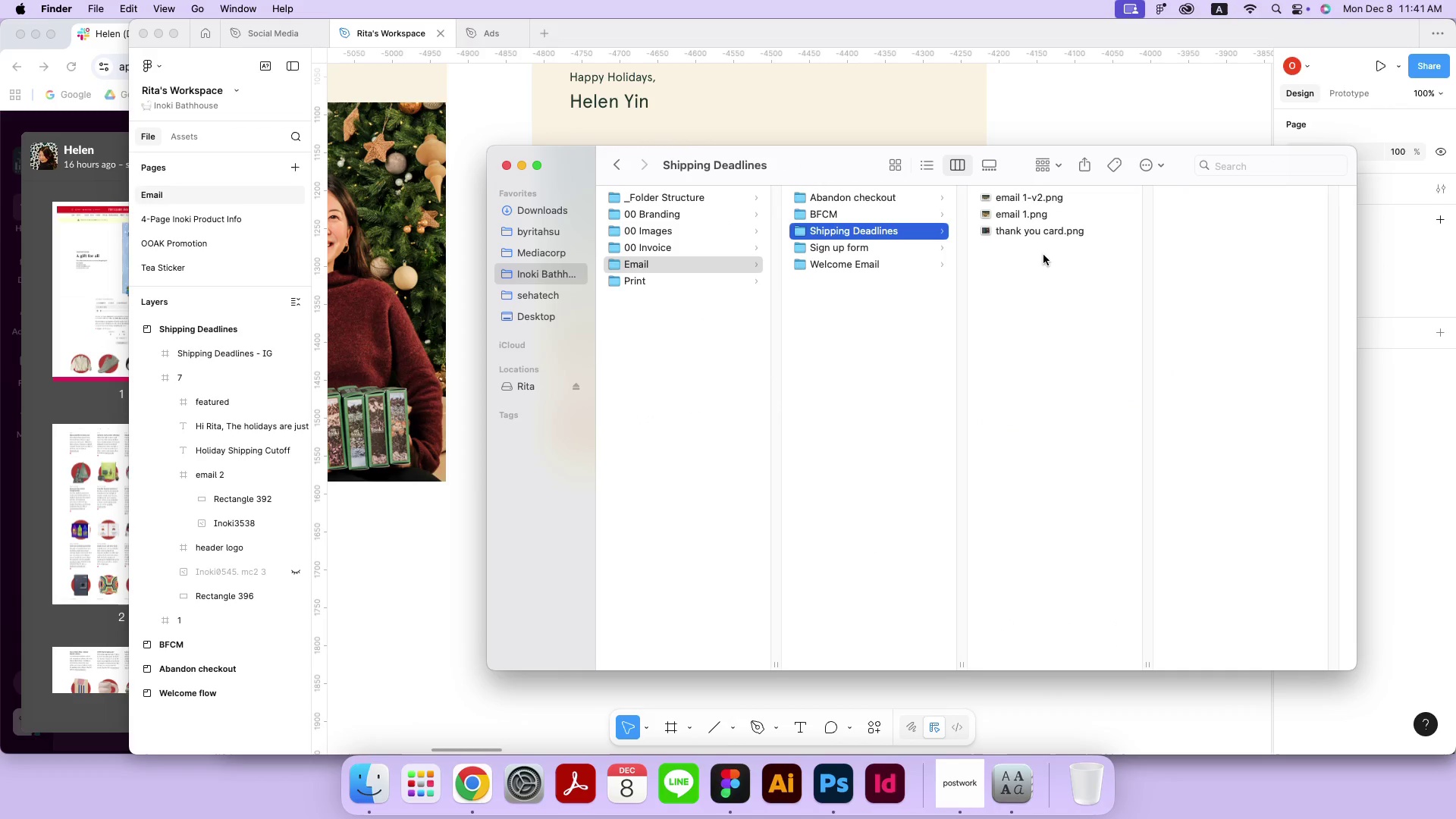 
left_click([1031, 286])
 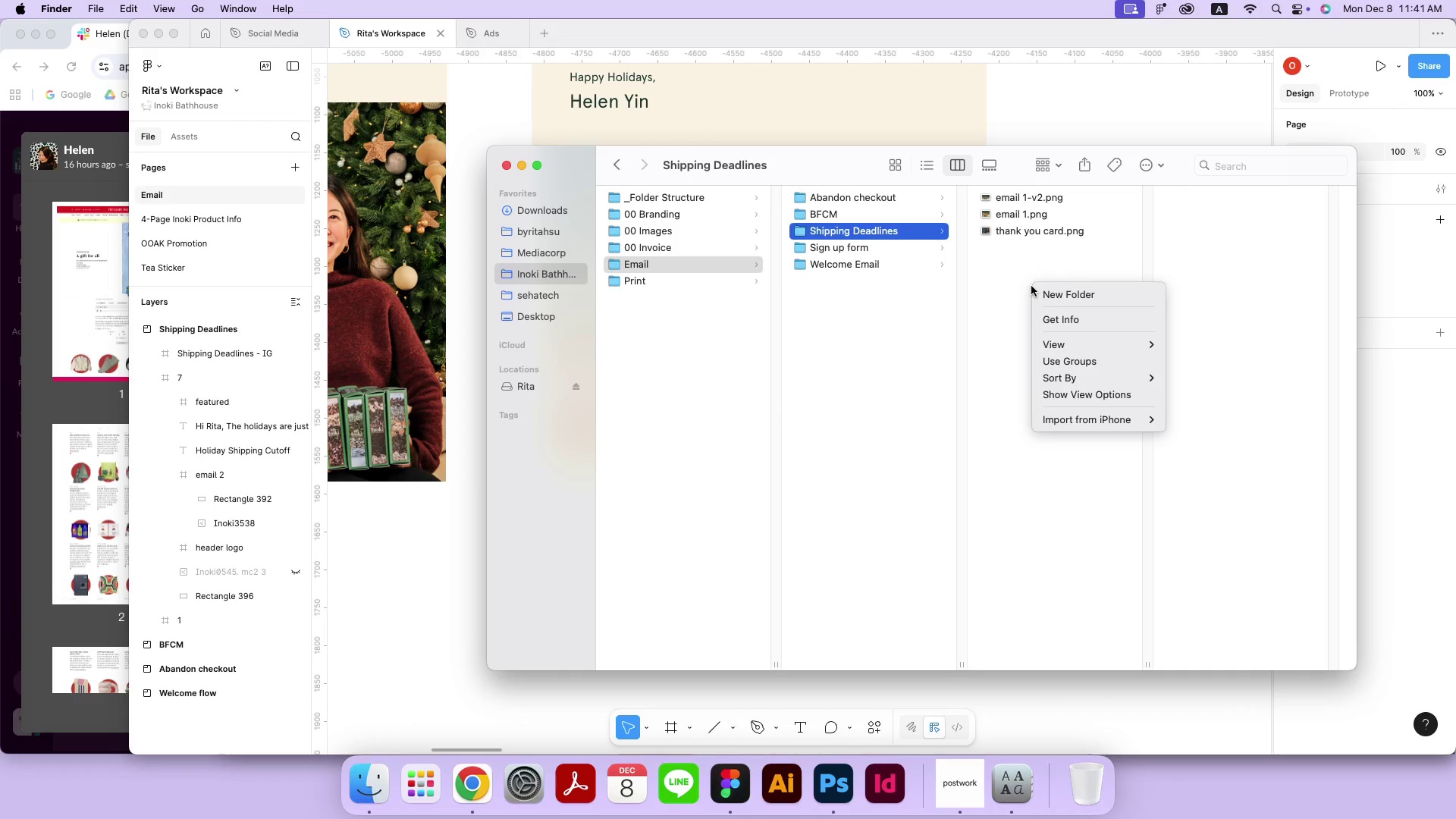 
right_click([1031, 286])
 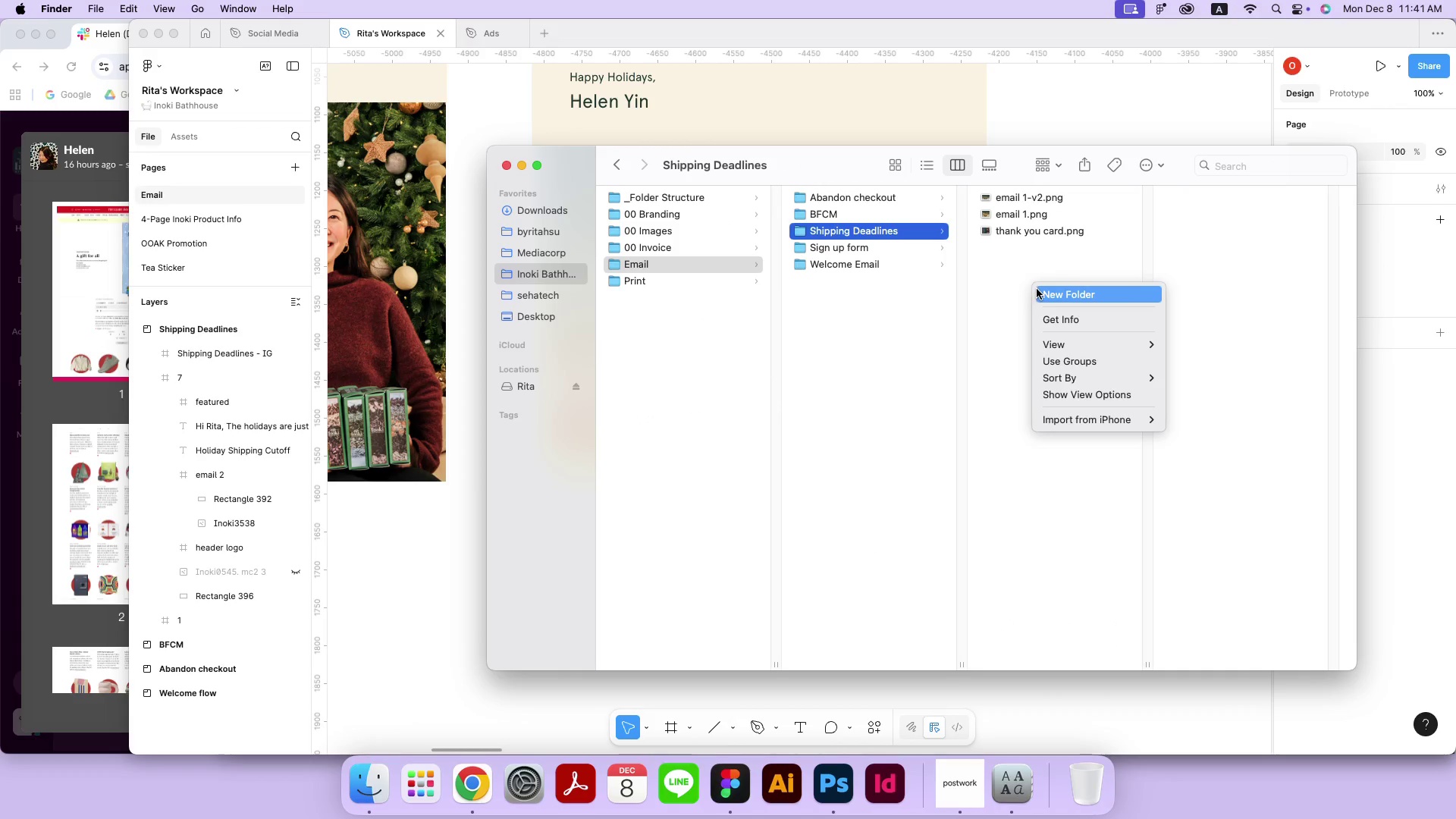 
left_click([1037, 290])
 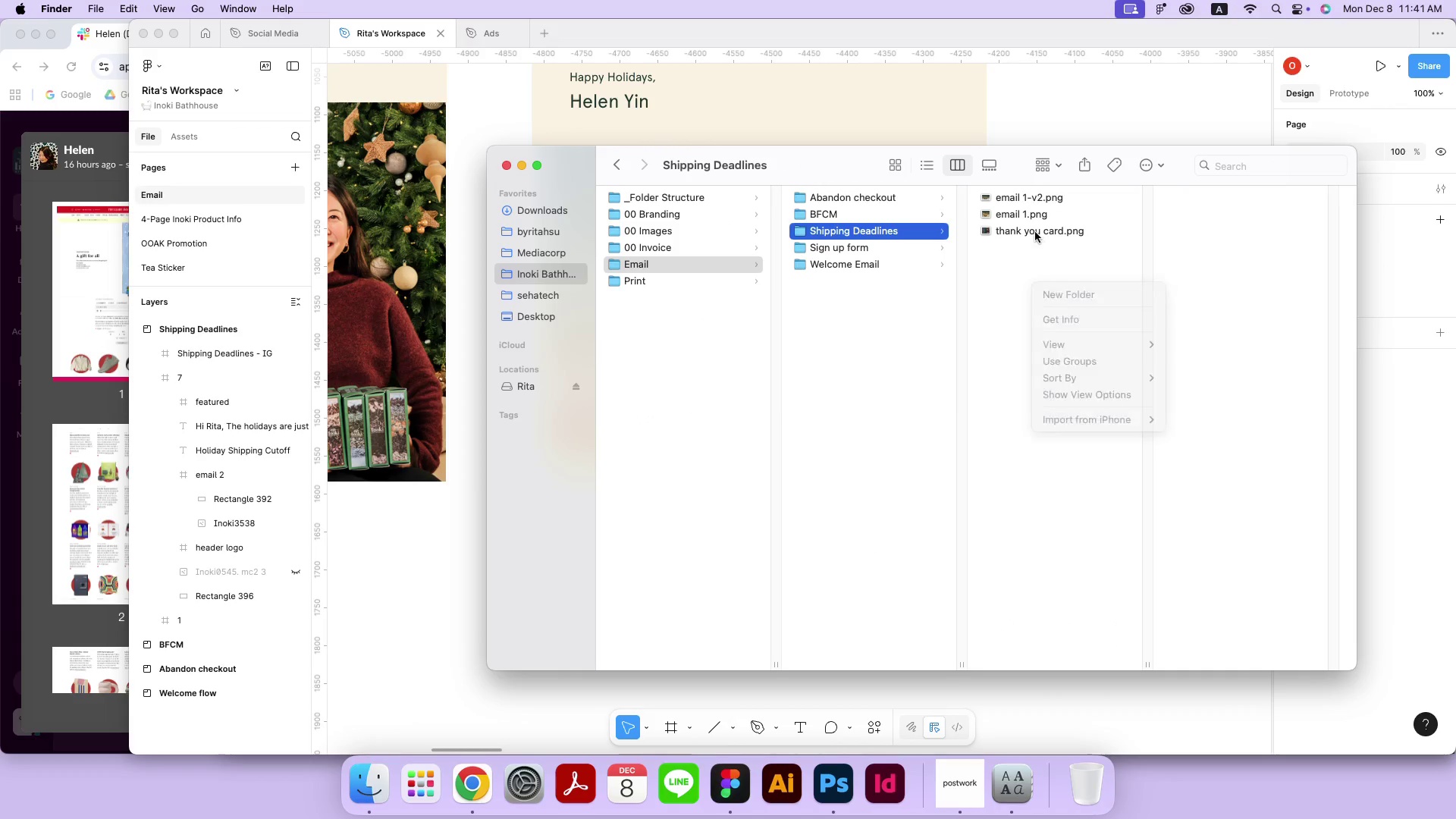 
type(emai; )
key(Backspace)
key(Backspace)
type(l 1)
 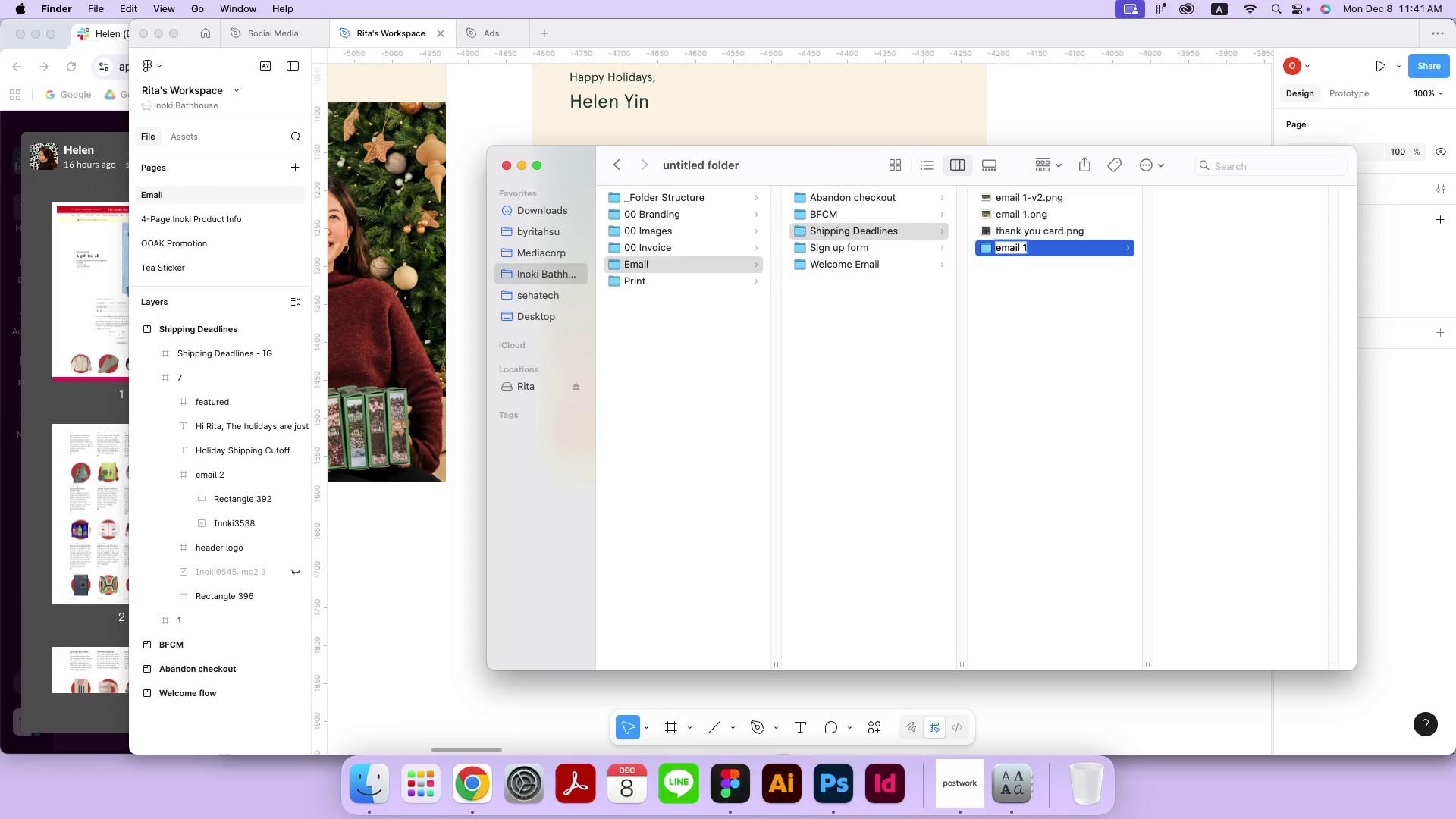 
key(Enter)
 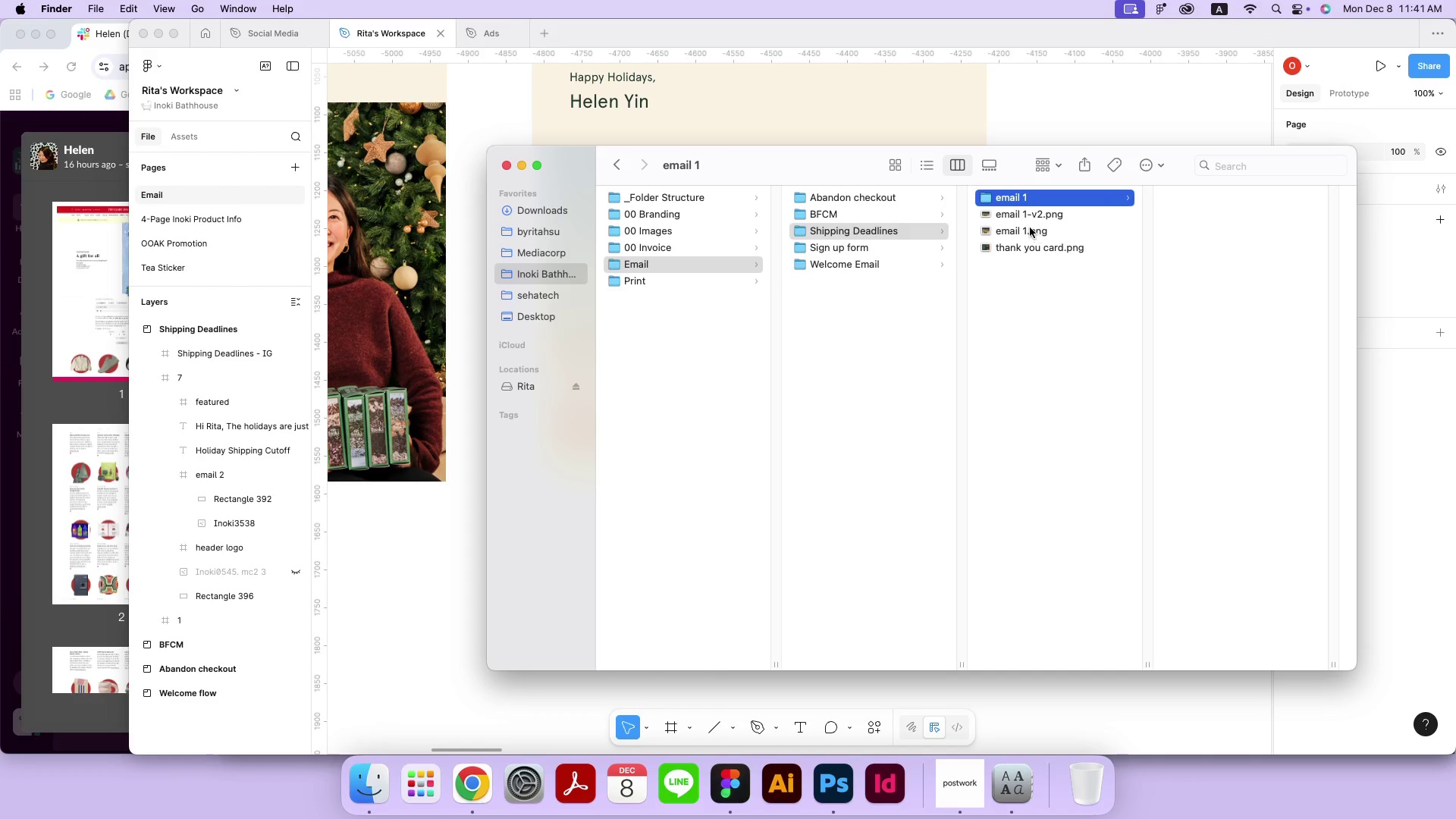 
left_click([1011, 249])
 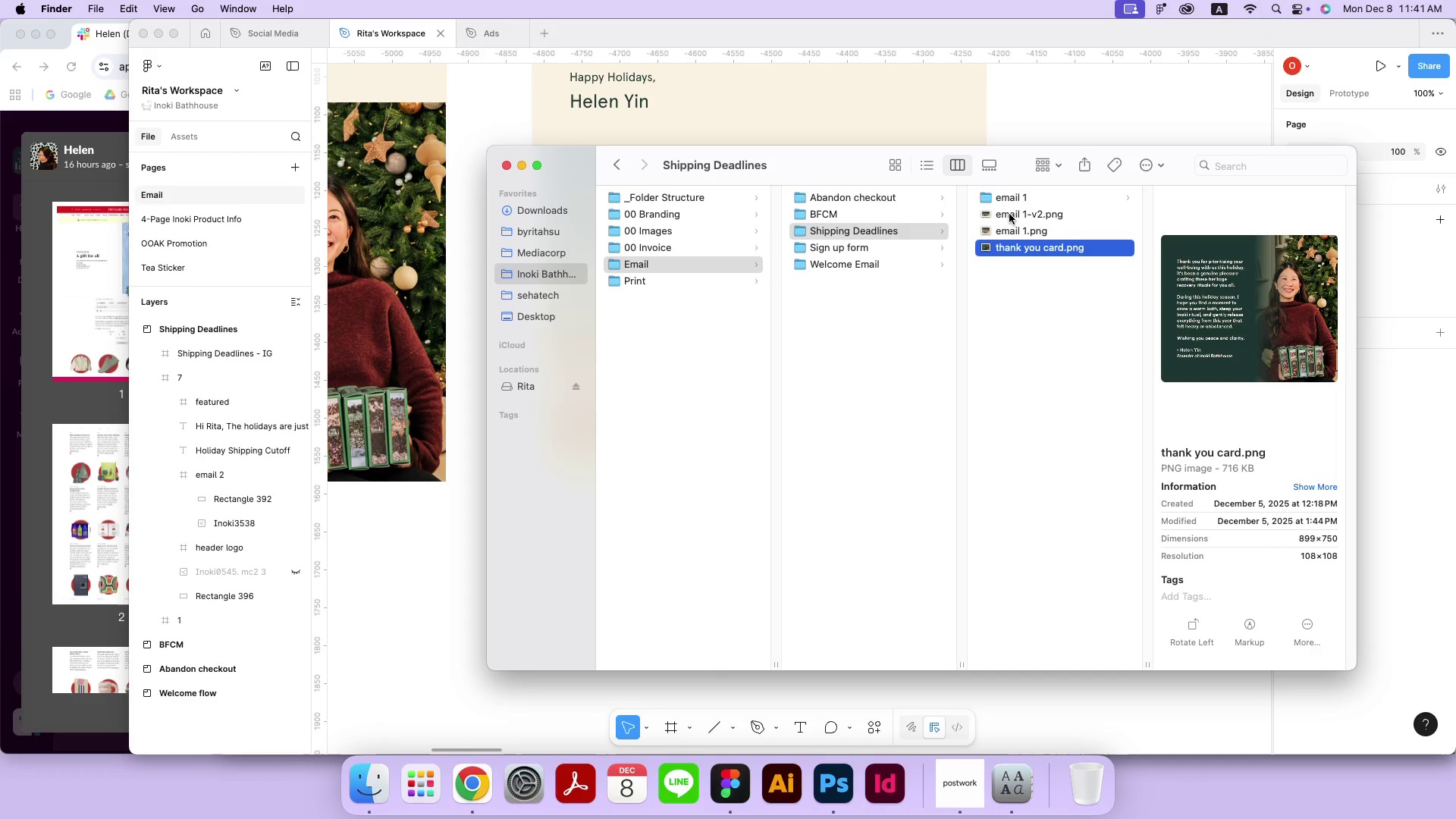 
hold_key(key=ShiftLeft, duration=0.34)
double_click([1009, 214])
 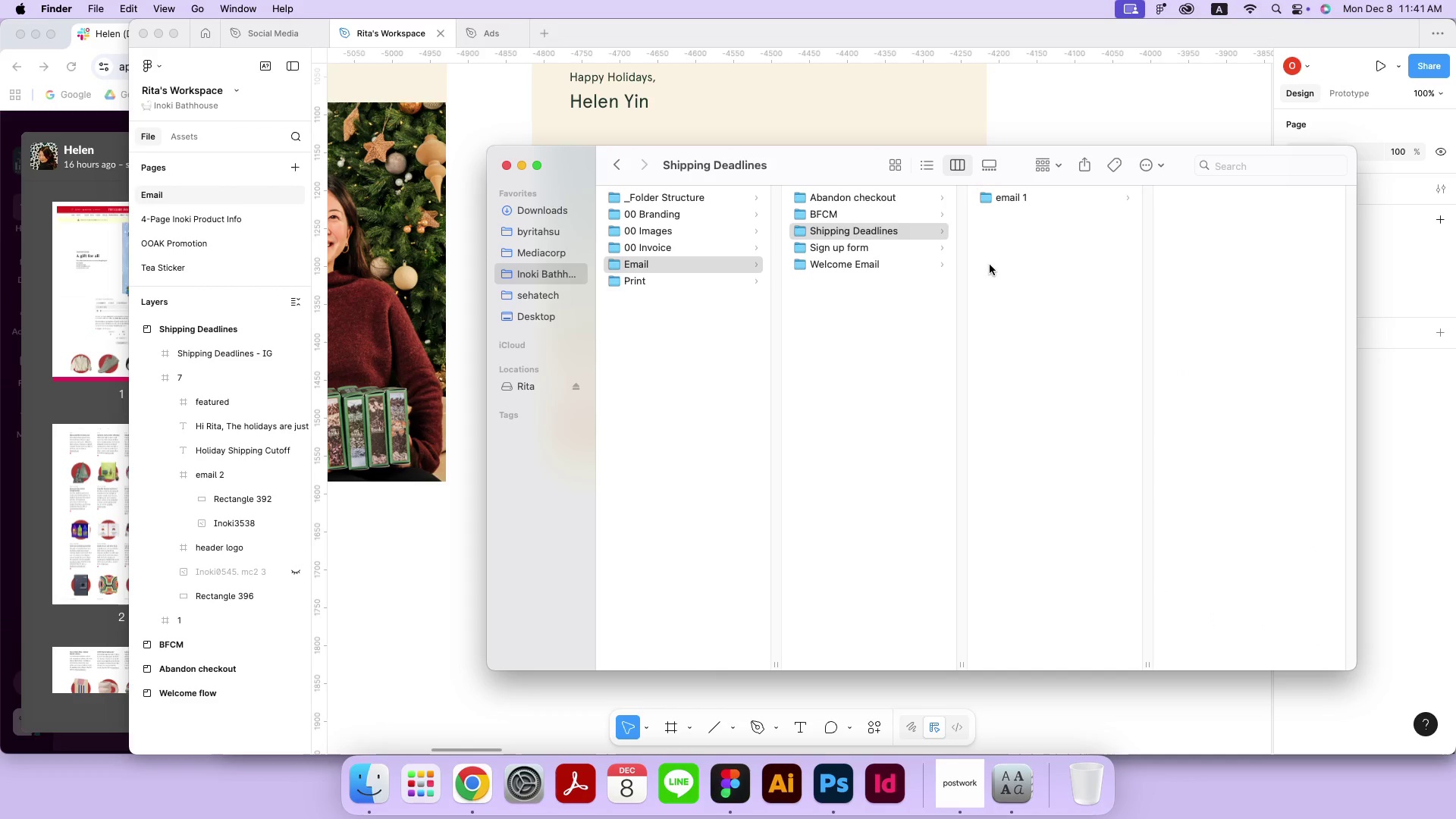 
left_click_drag(start_coordinate=[993, 213], to_coordinate=[990, 197])
 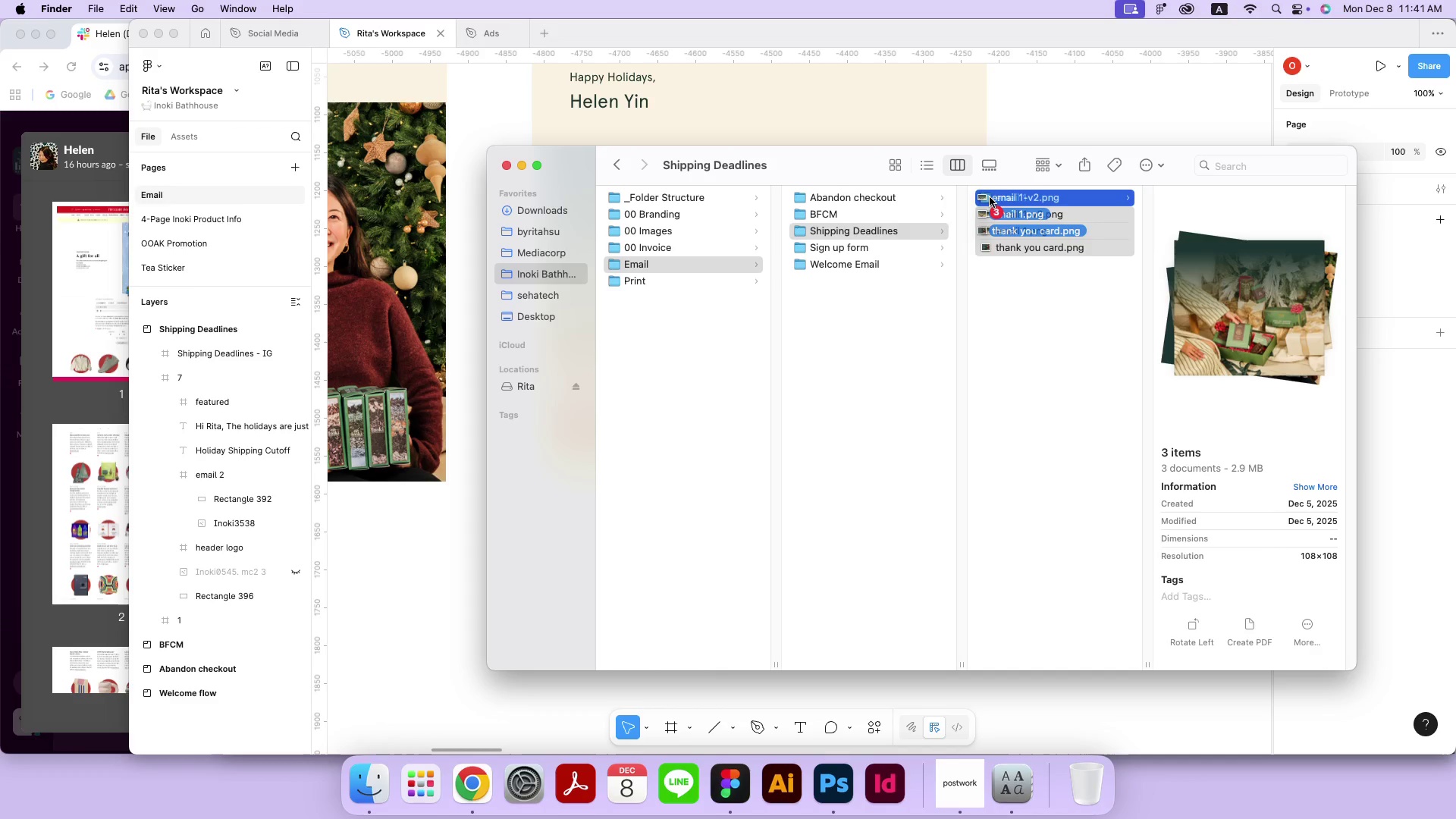 
right_click([1031, 284])
 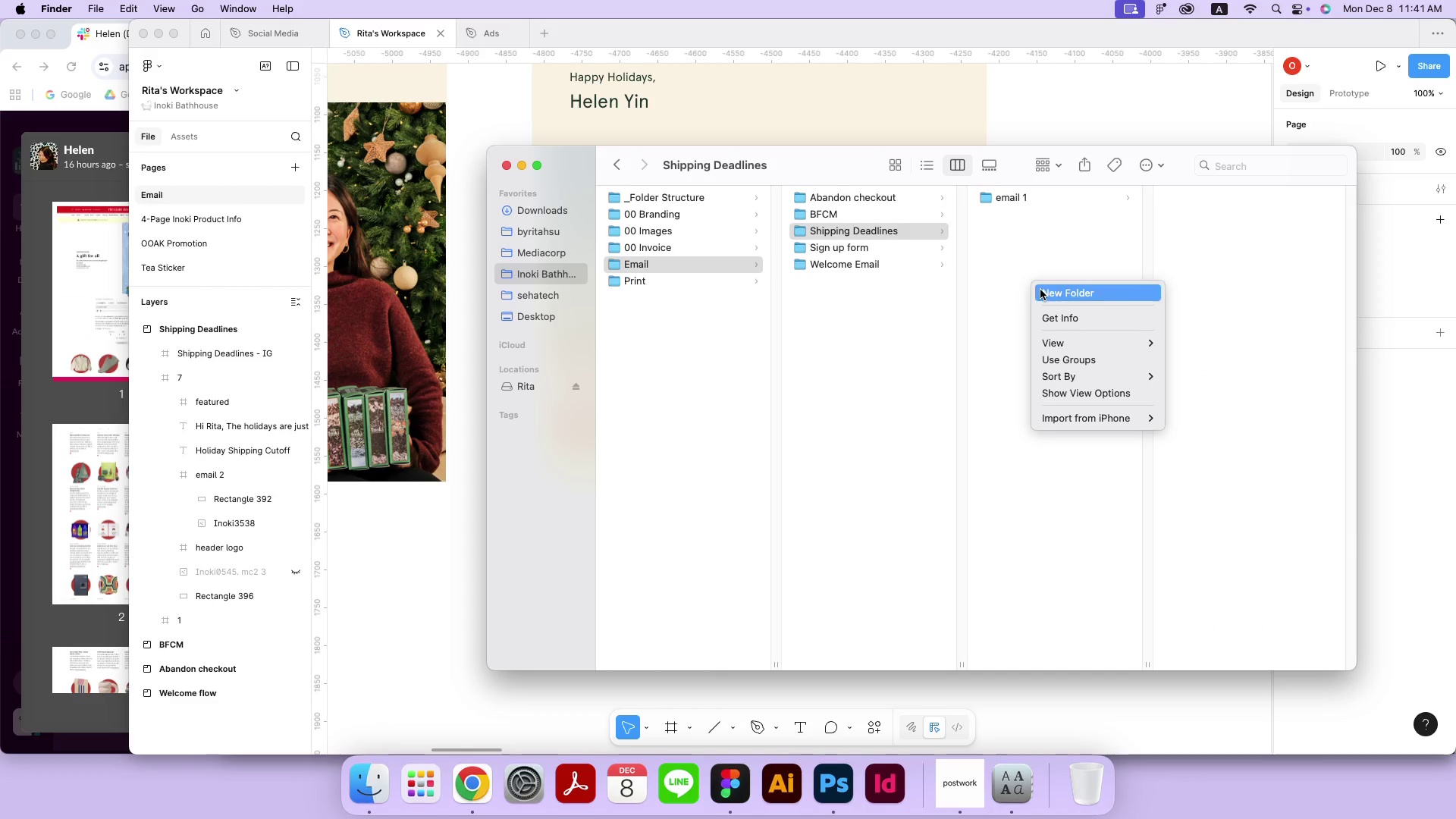 
left_click([1040, 290])
 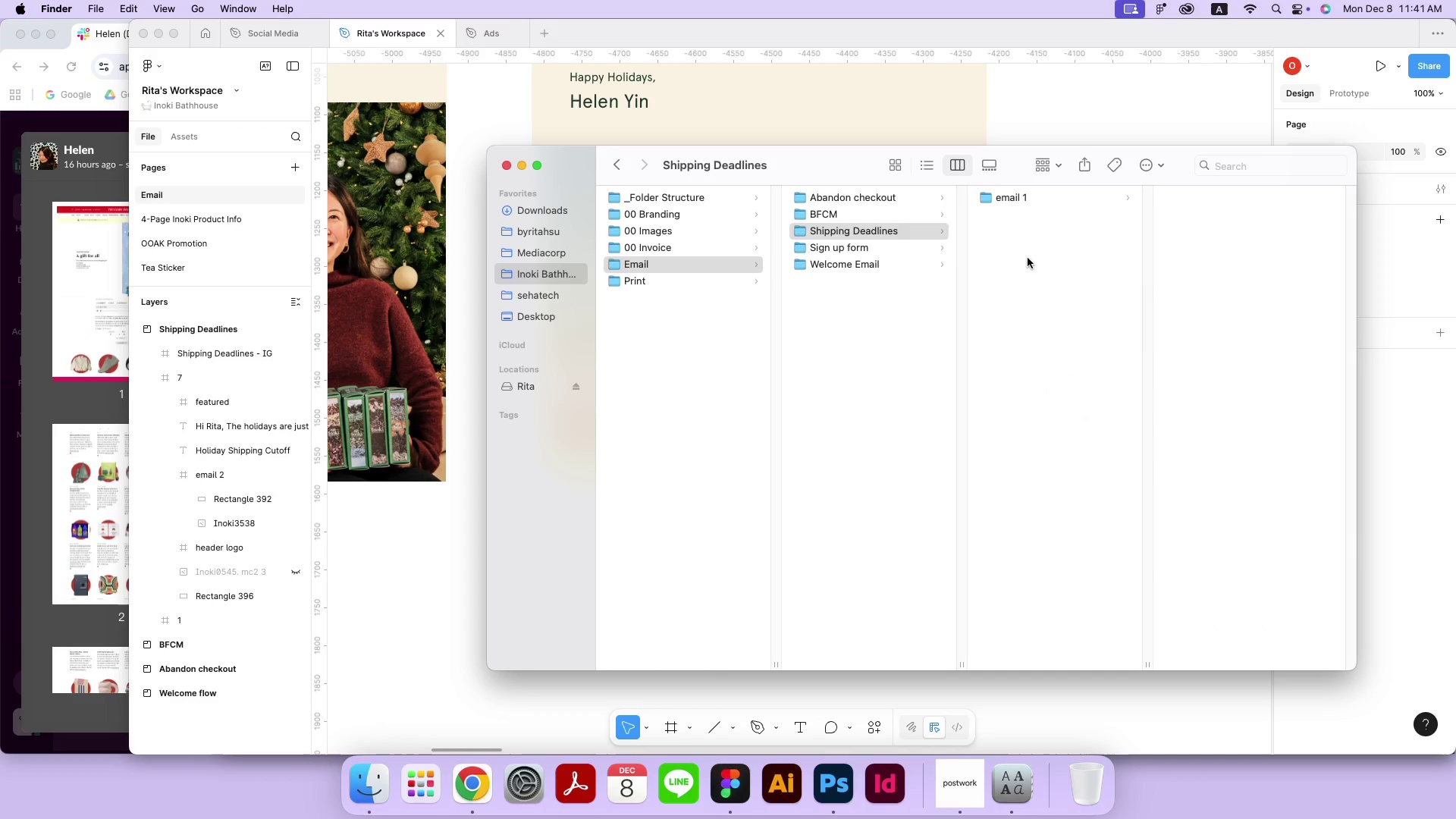 
type(emi)
key(Backspace)
type(ail 2)
 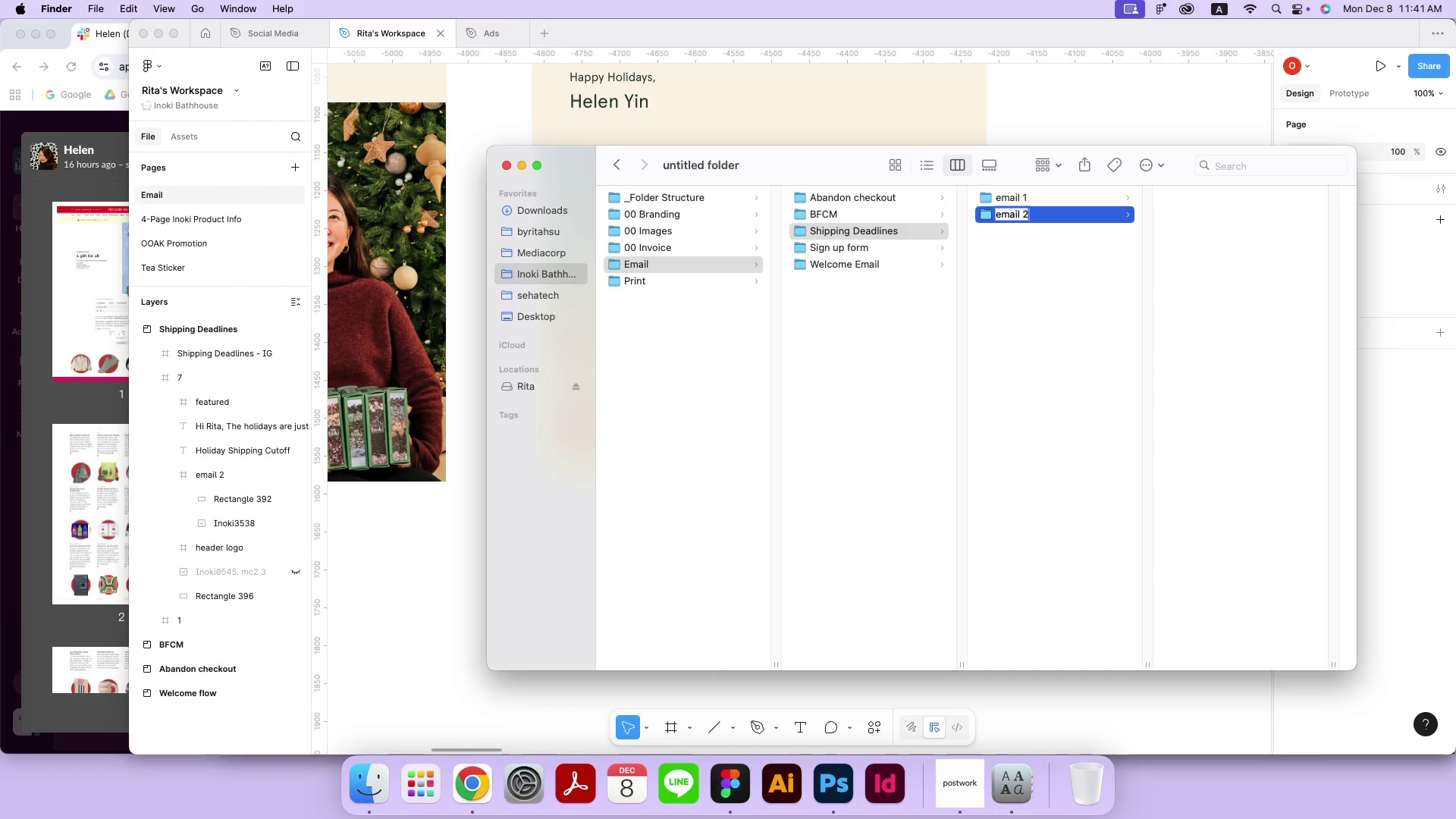 
key(Enter)
 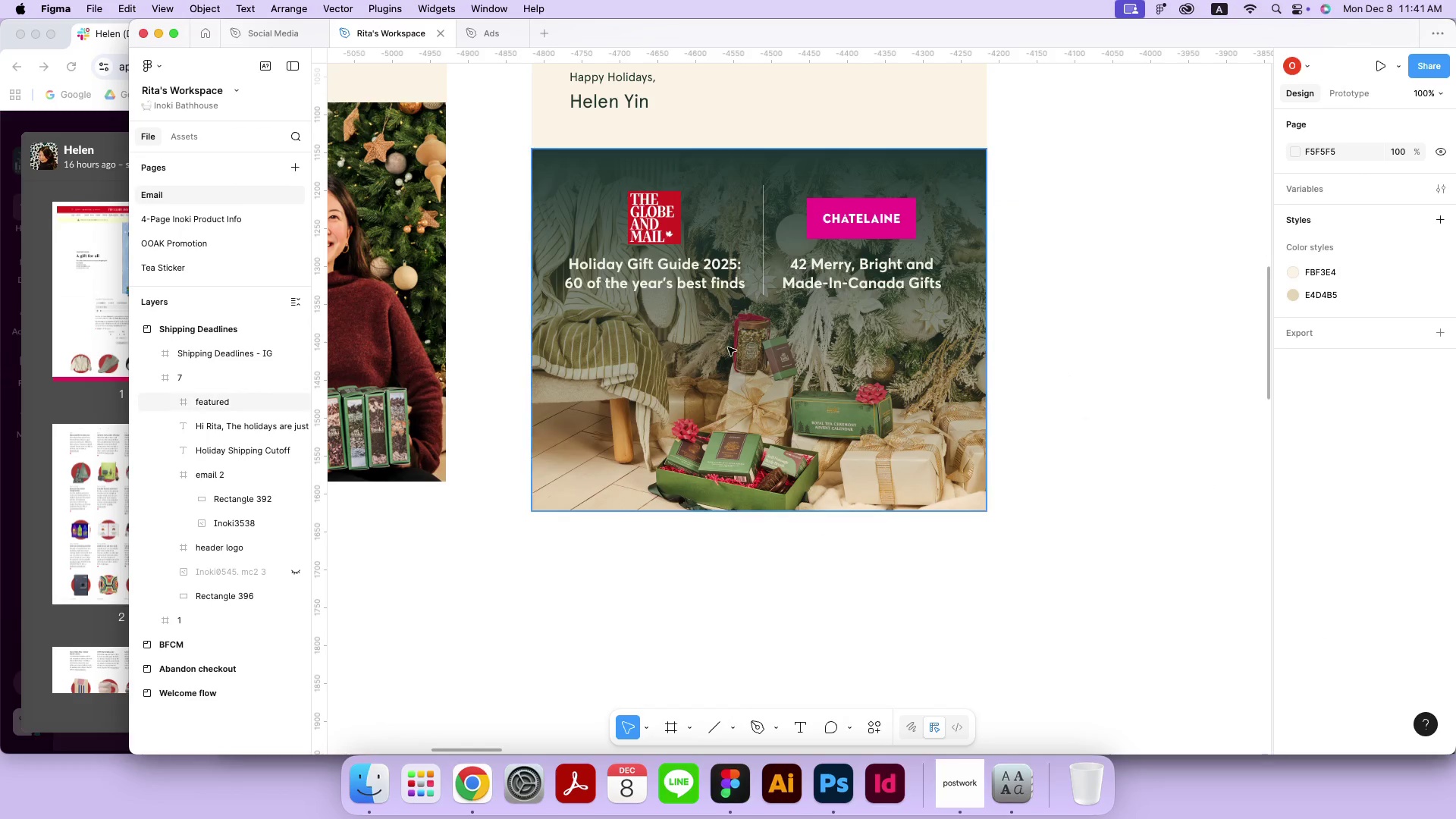 
left_click([682, 439])
 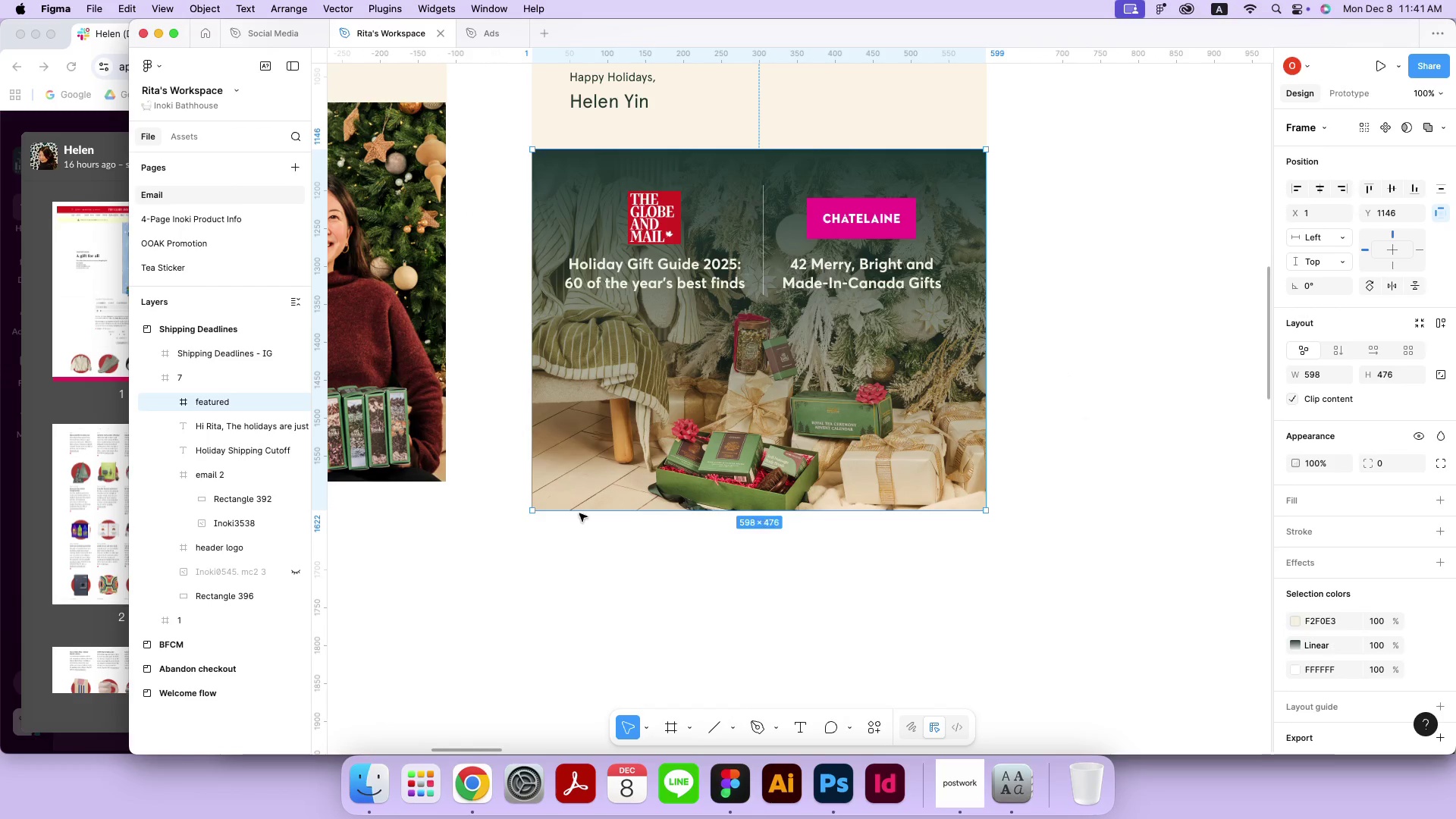 
scroll: coordinate [1380, 639], scroll_direction: down, amount: 10.0
 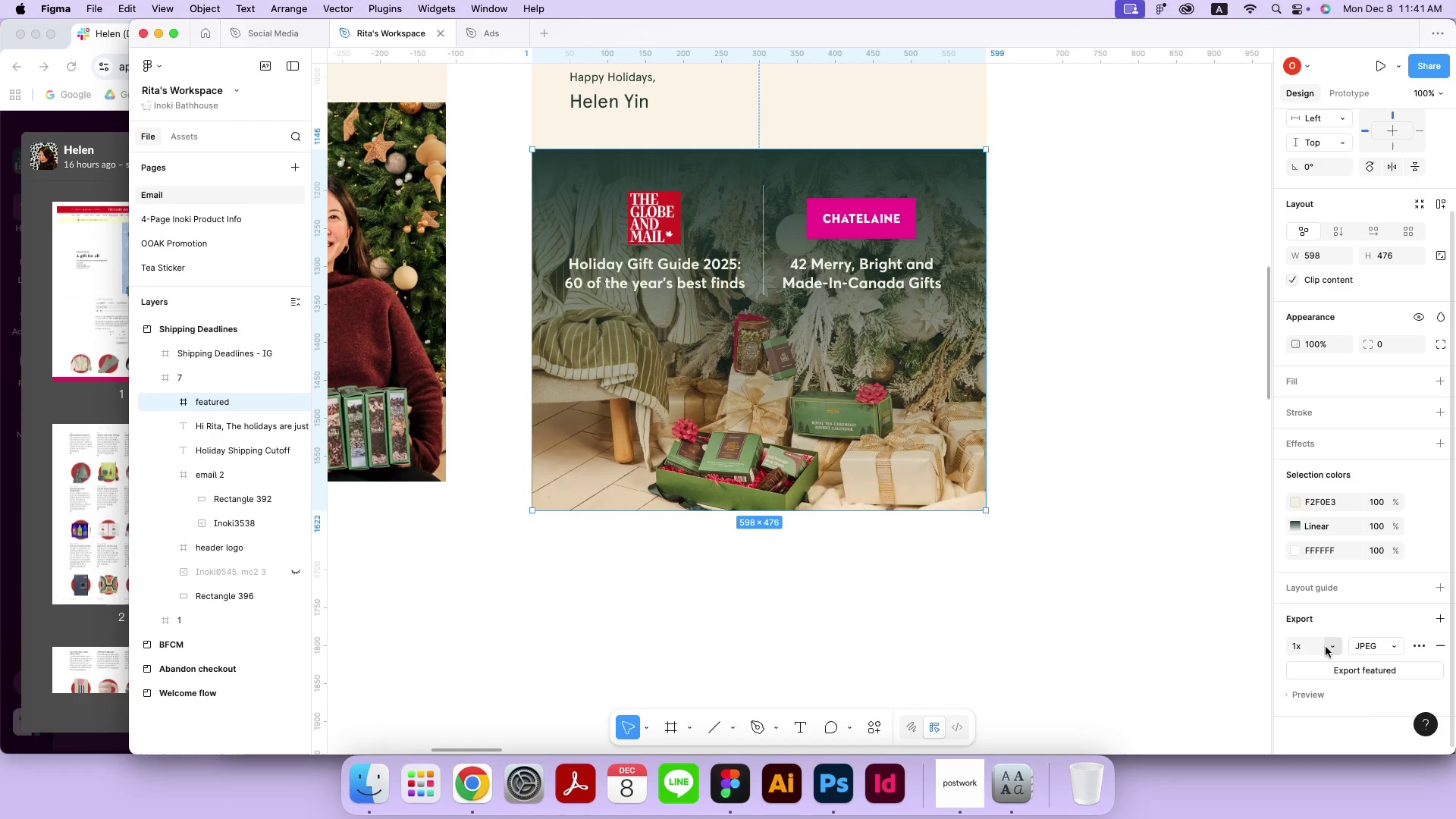 
left_click([1329, 646])
 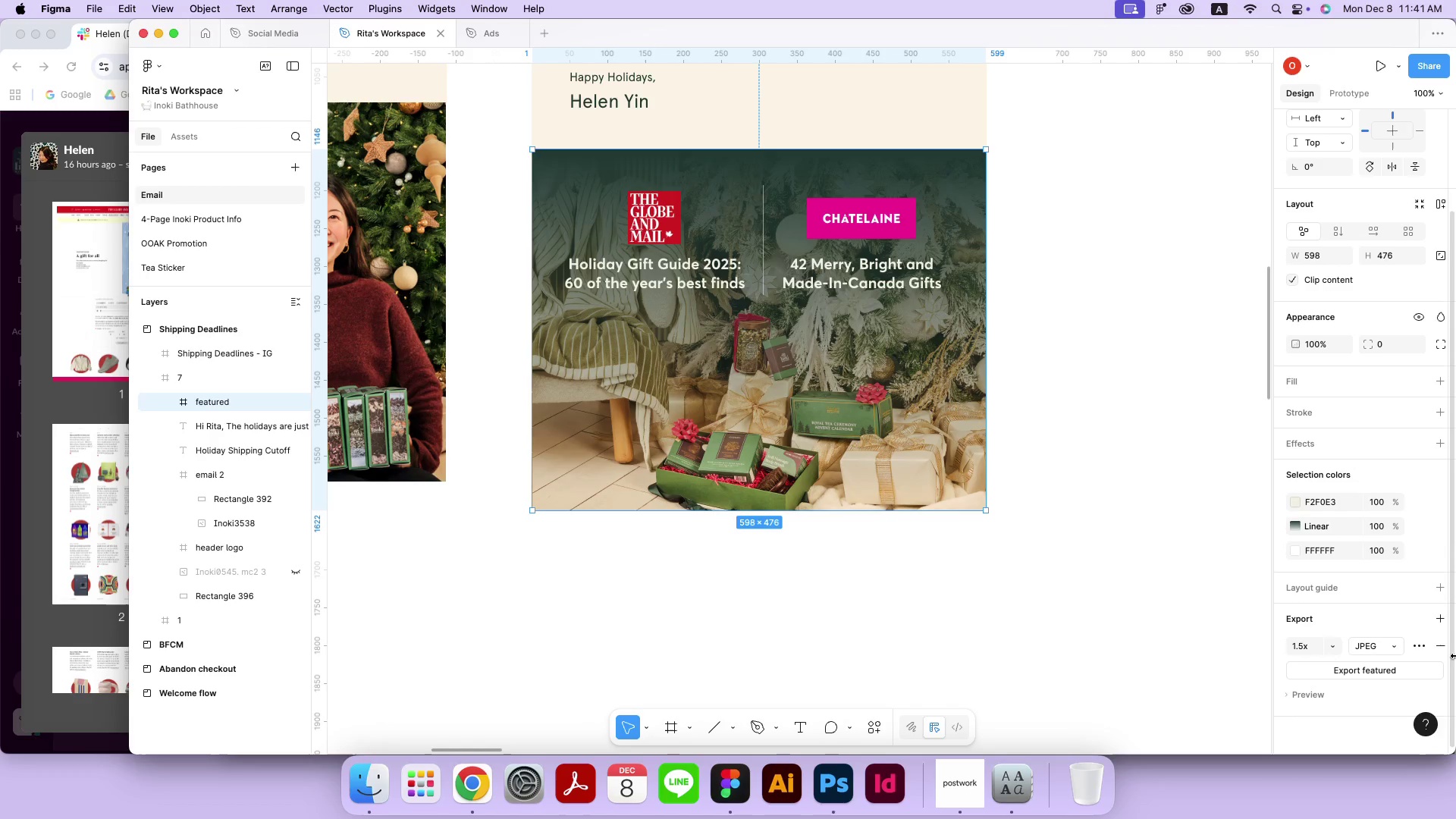 
hold_key(key=CommandLeft, duration=0.59)
left_click([236, 482])
 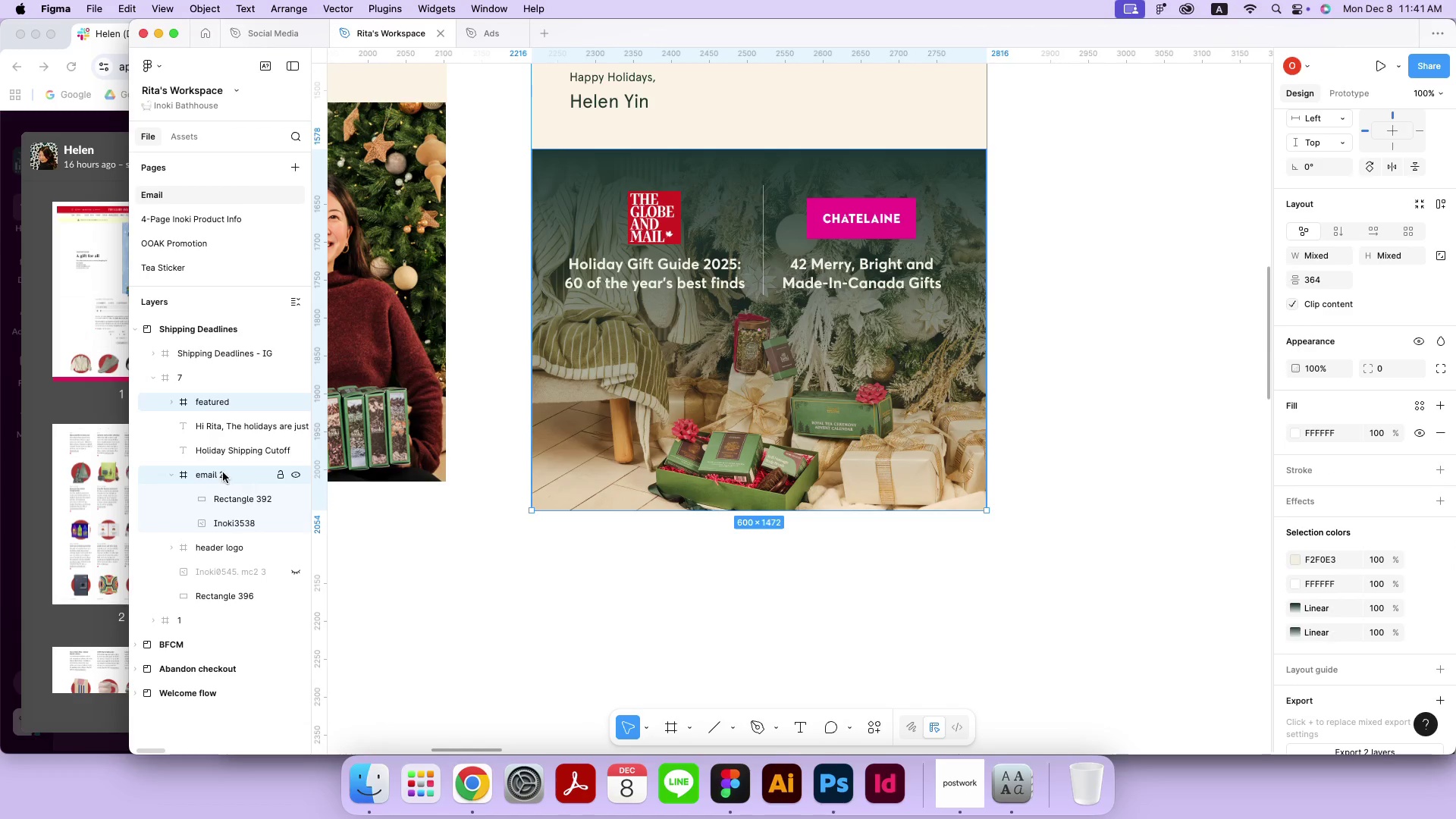 
scroll: coordinate [1381, 673], scroll_direction: down, amount: 16.0
 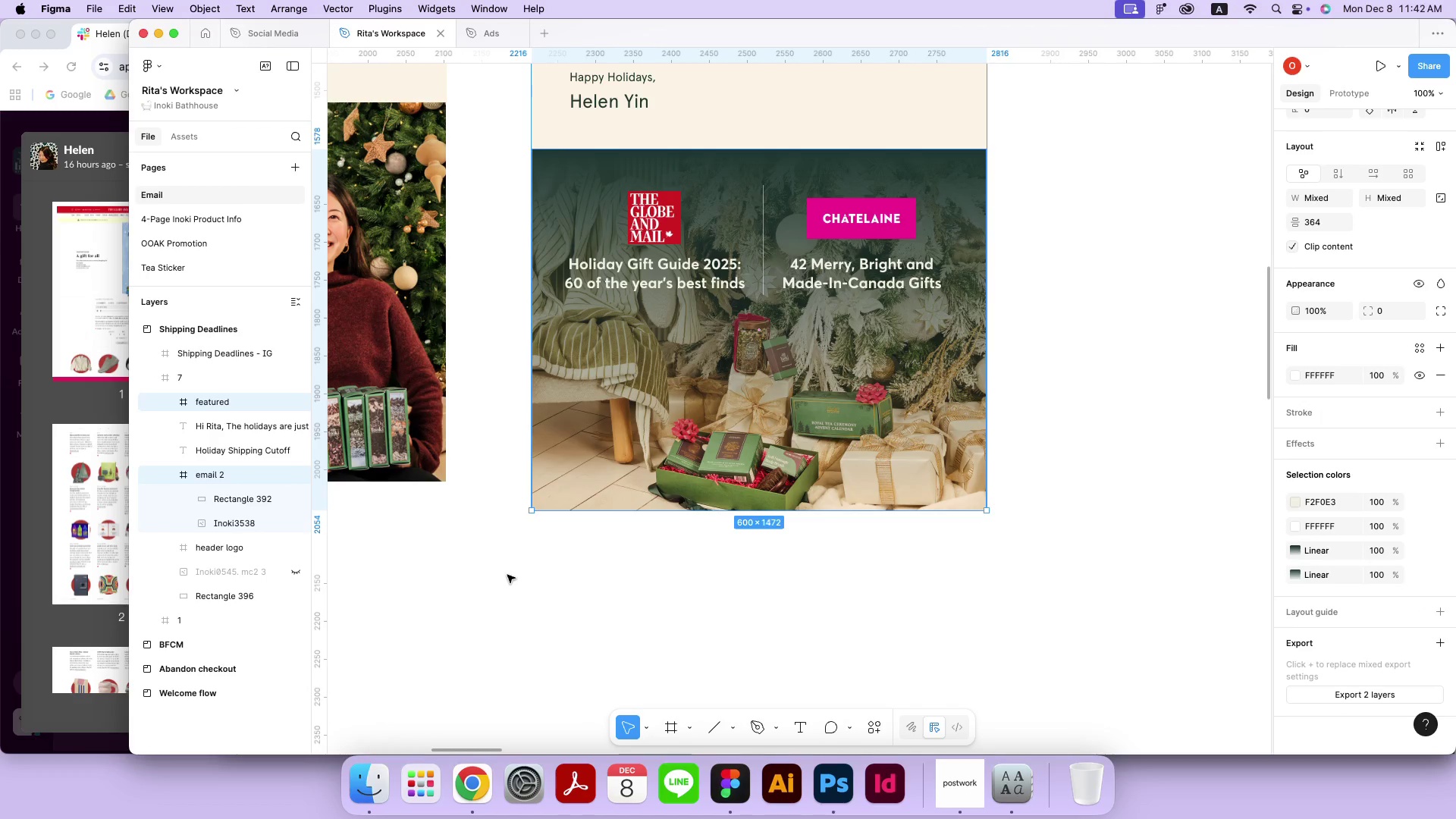 
left_click([218, 409])
 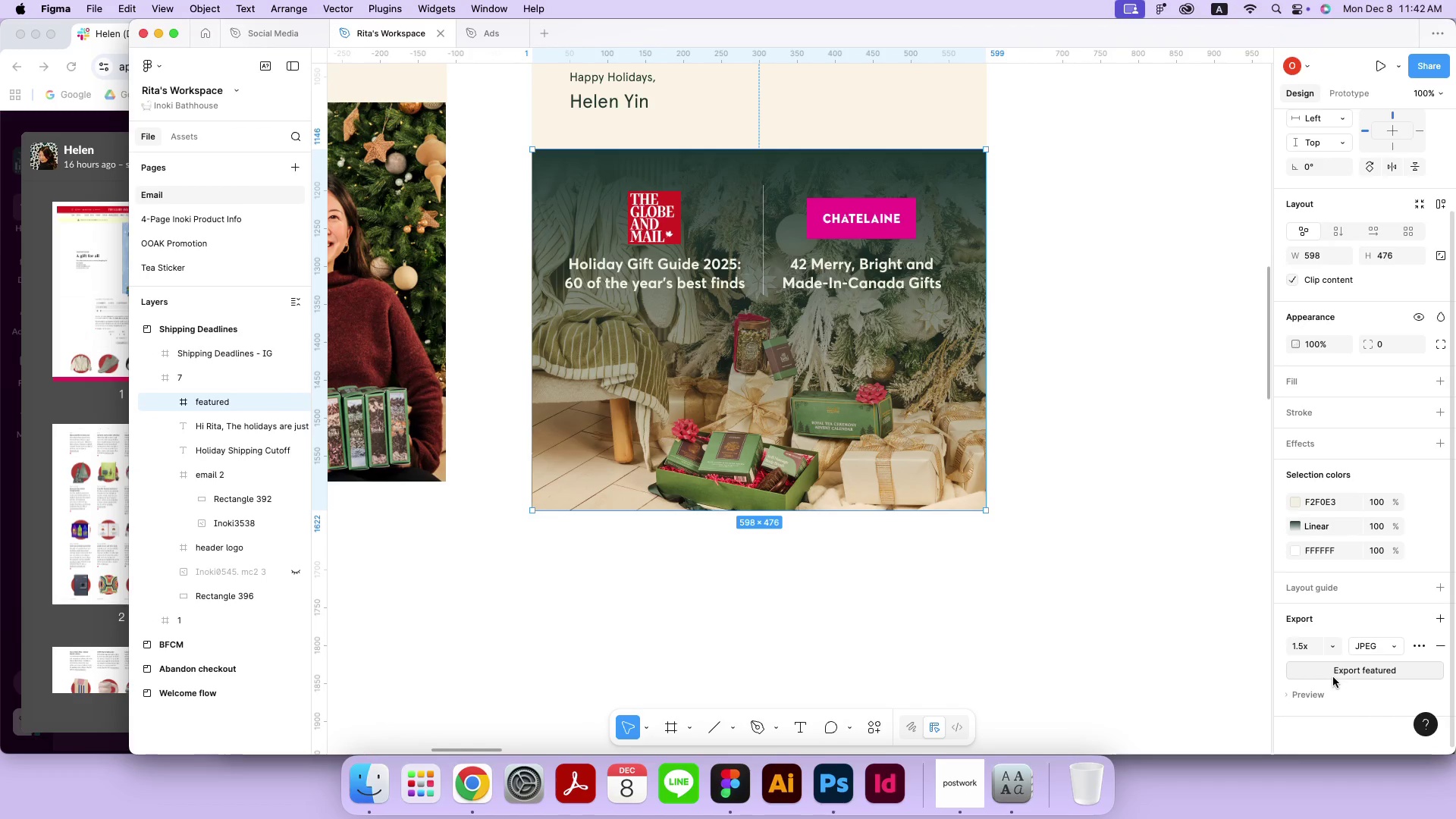 
scroll: coordinate [1298, 703], scroll_direction: down, amount: 10.0
 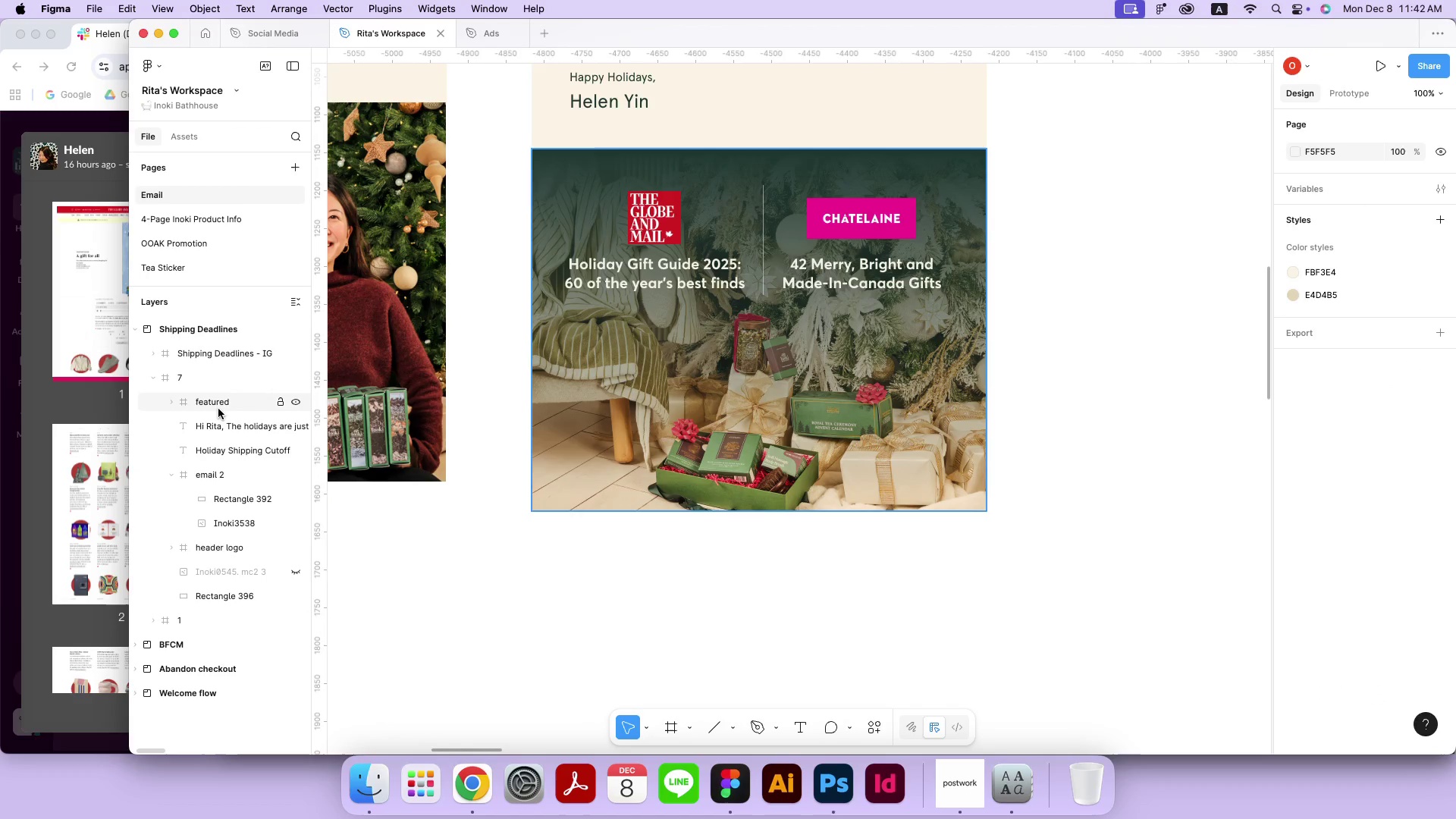 
left_click([1338, 670])
 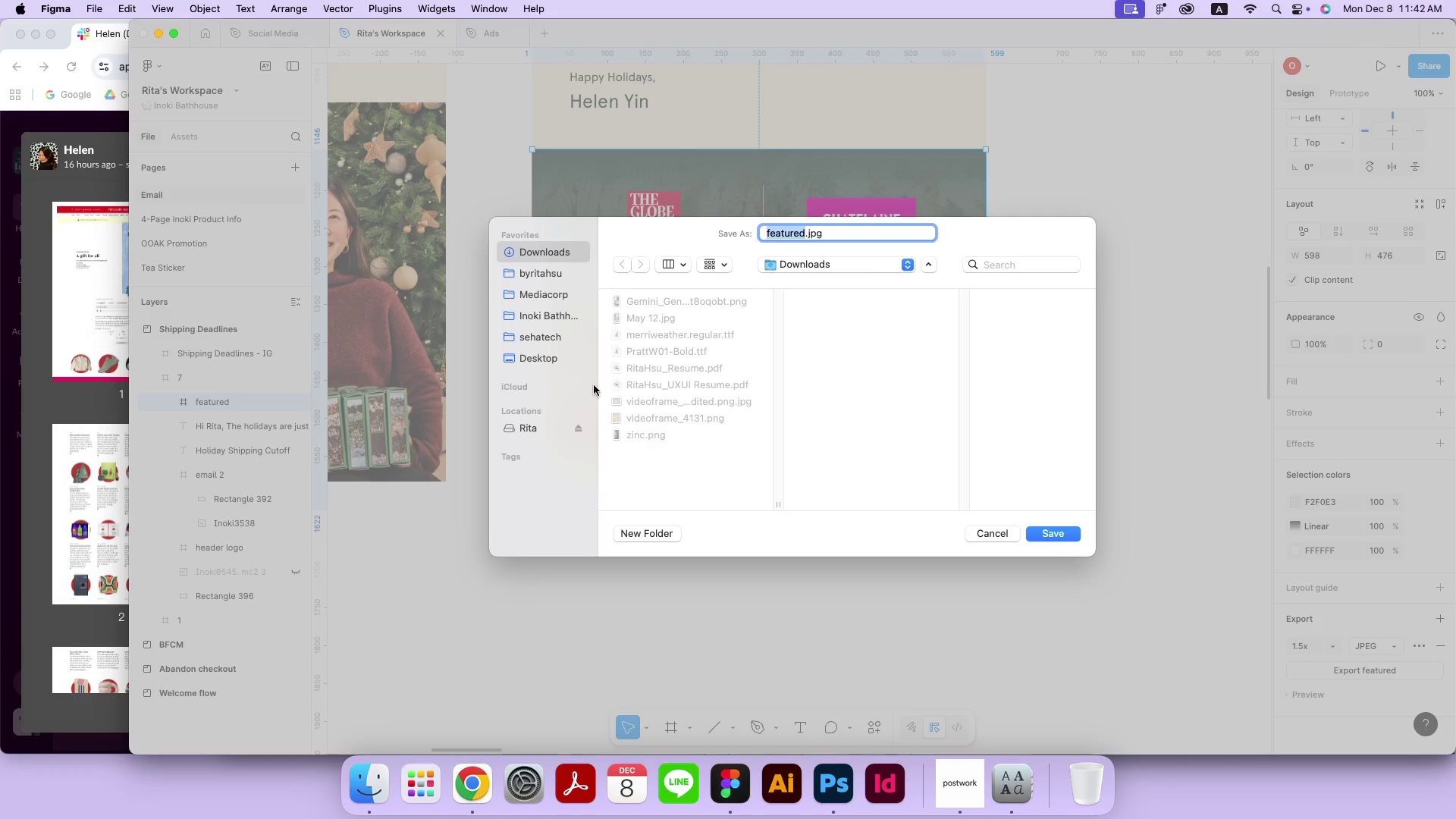 
left_click([372, 775])
 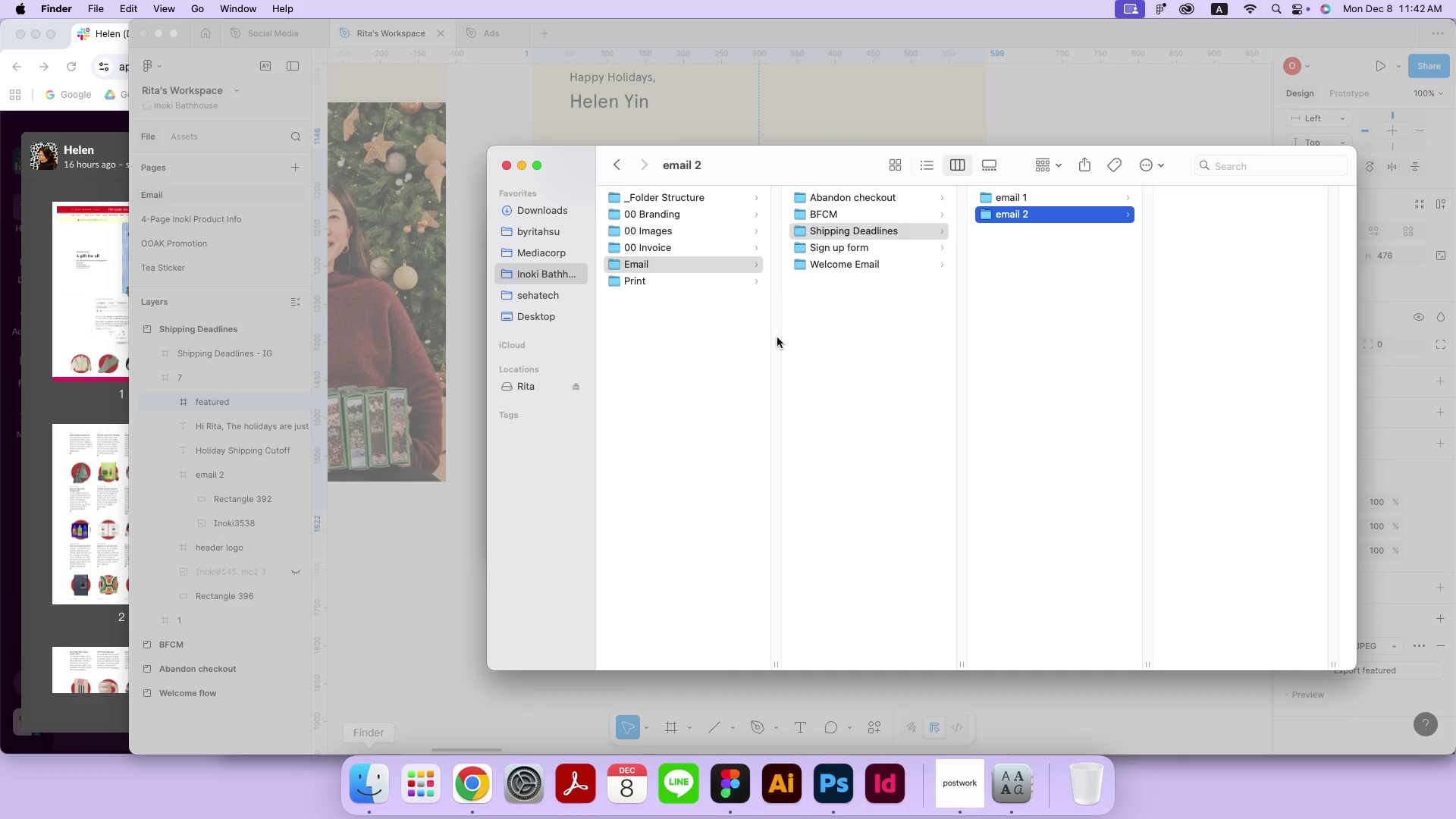 
left_click_drag(start_coordinate=[792, 165], to_coordinate=[664, 401])
 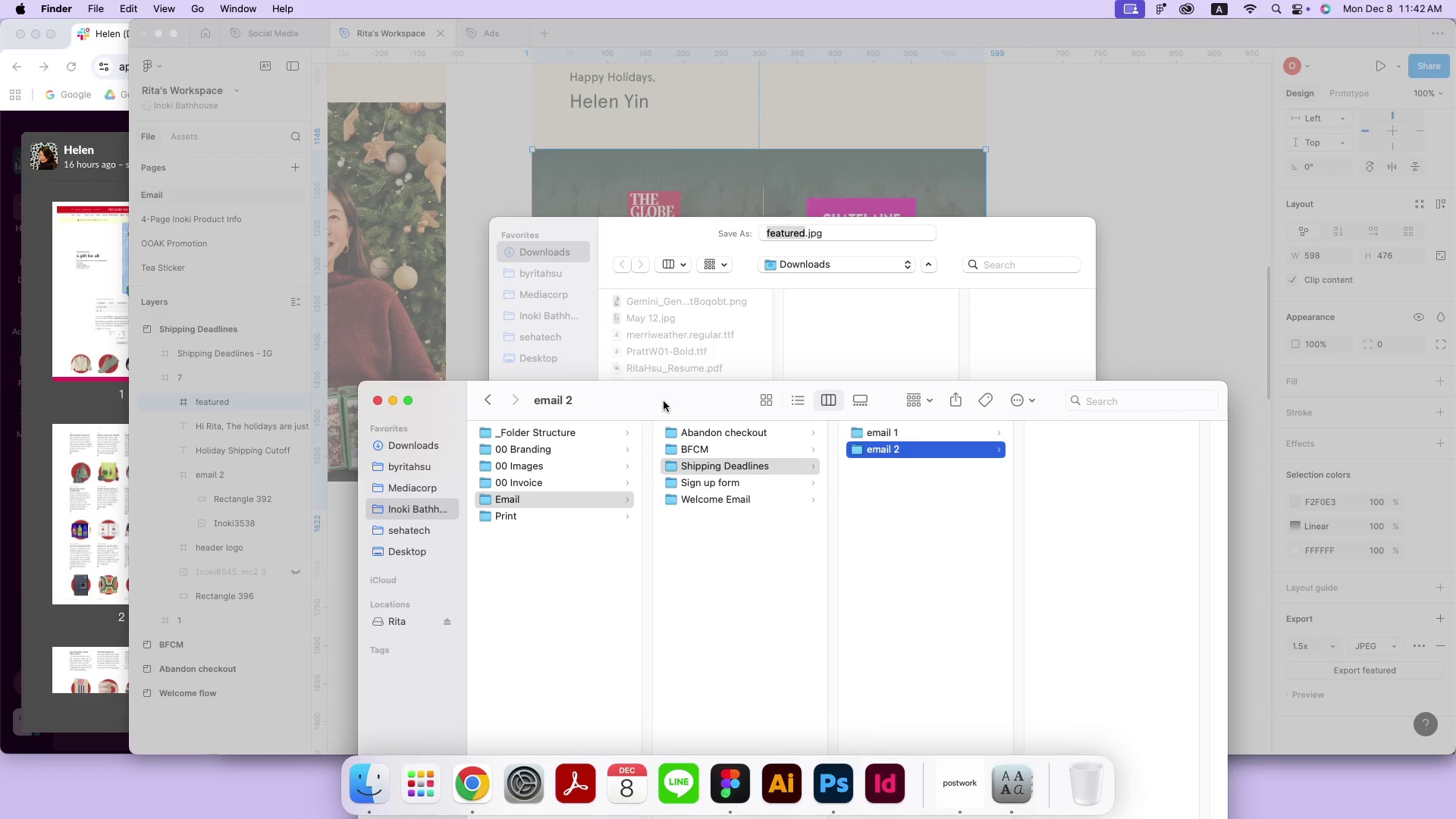 
left_click_drag(start_coordinate=[868, 452], to_coordinate=[868, 344])
 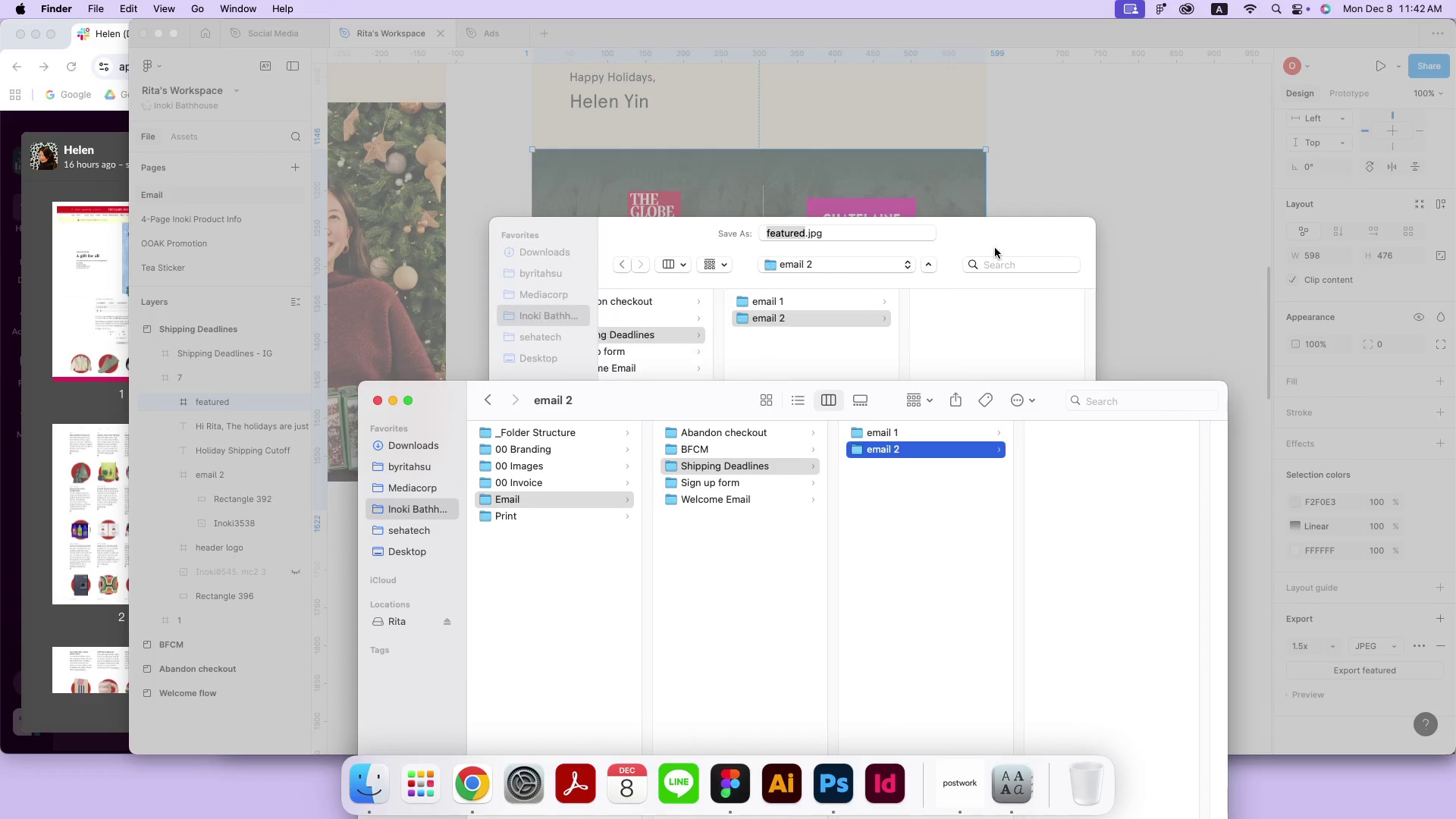 
left_click([995, 248])
 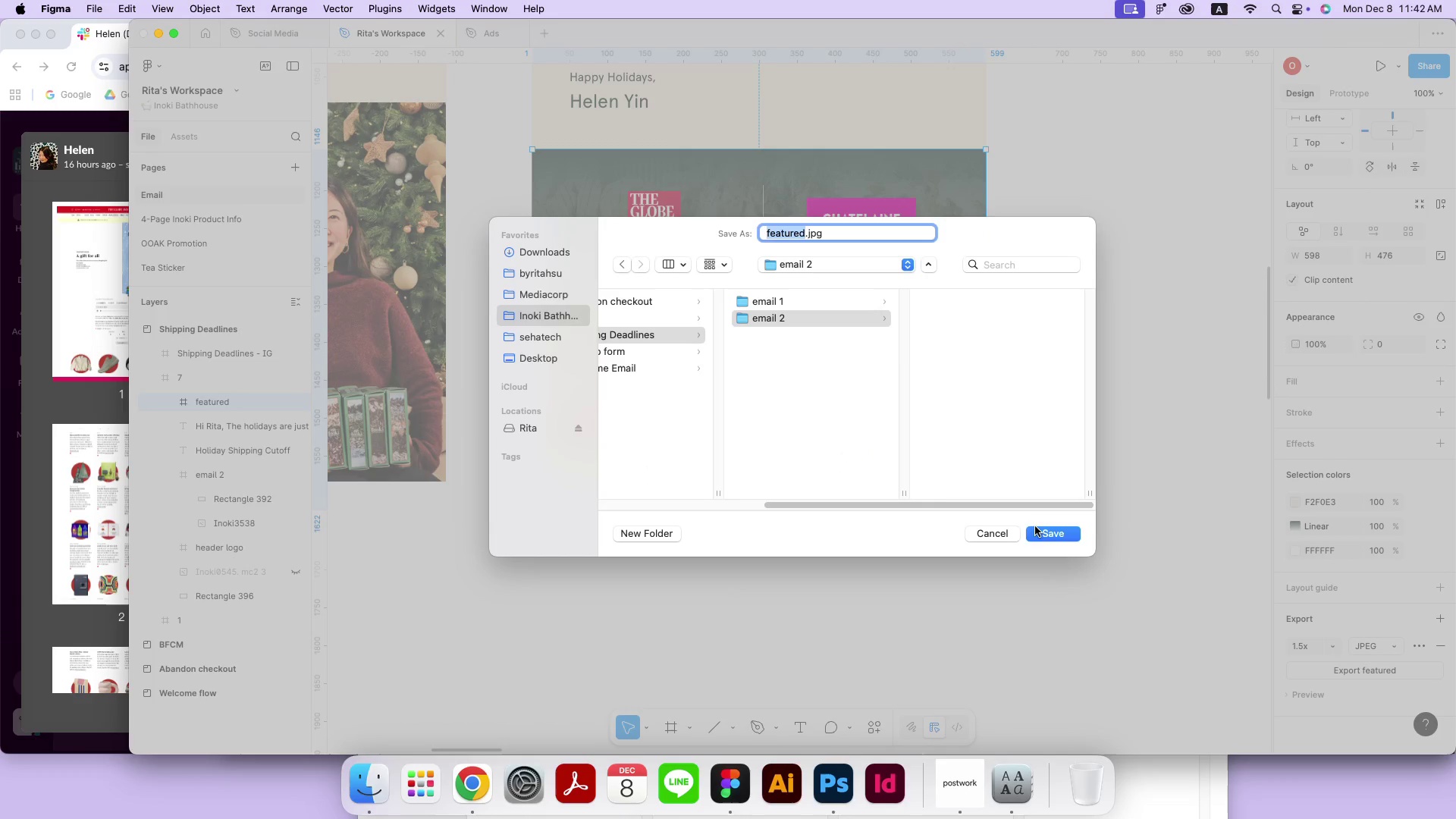 
left_click([1036, 527])
 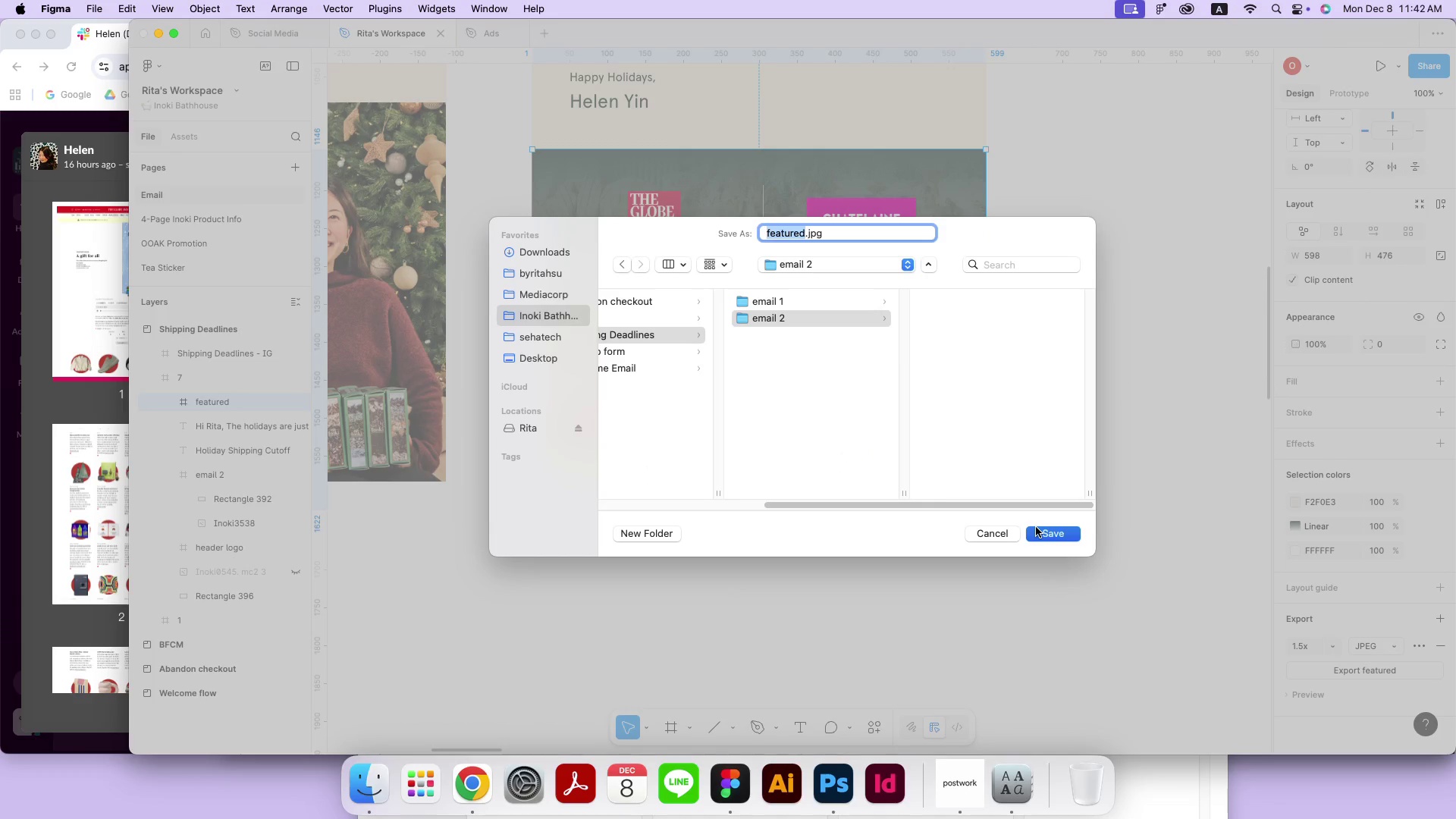 
scroll: coordinate [1036, 527], scroll_direction: up, amount: 47.0
 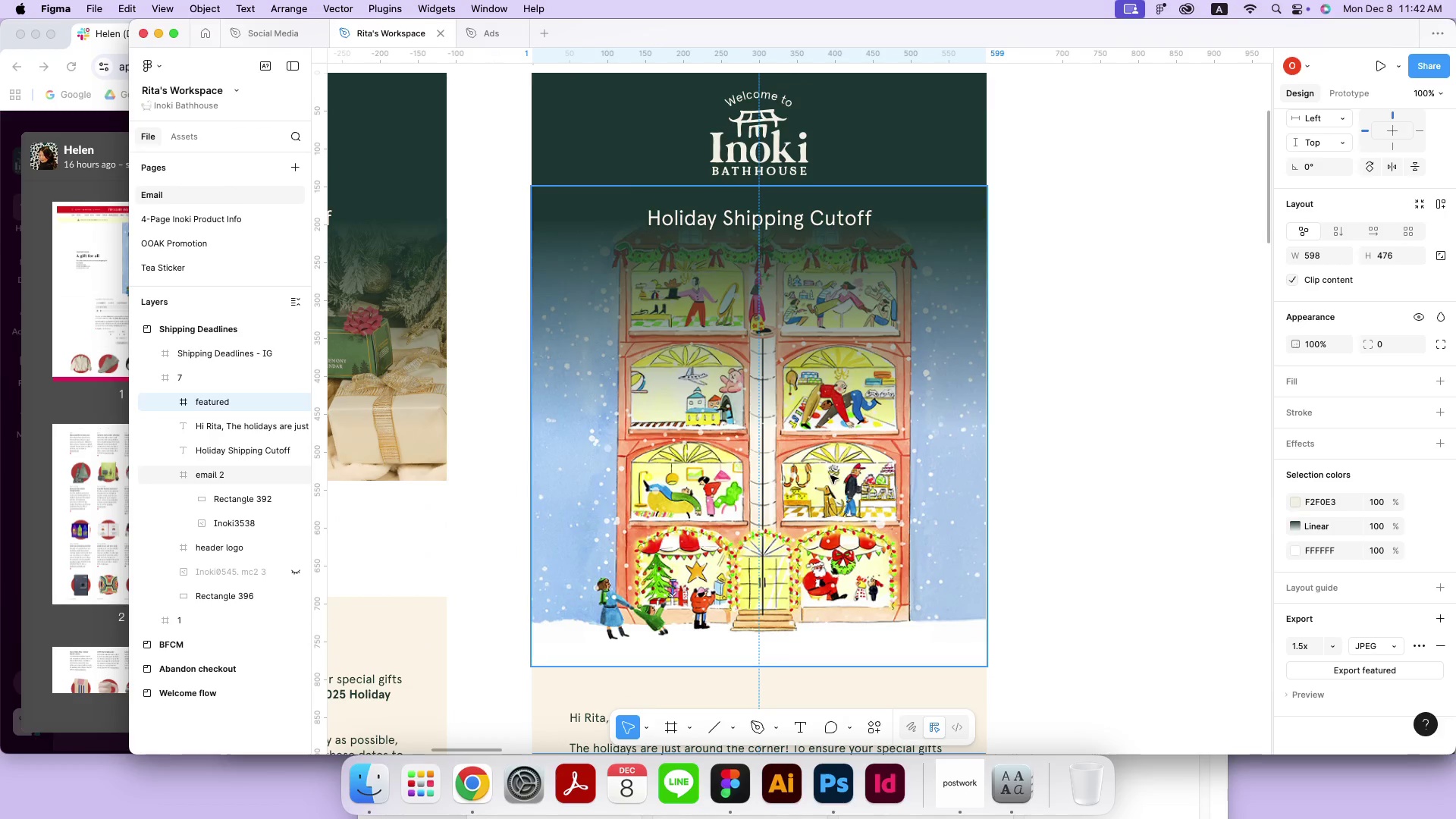 
left_click([830, 475])
 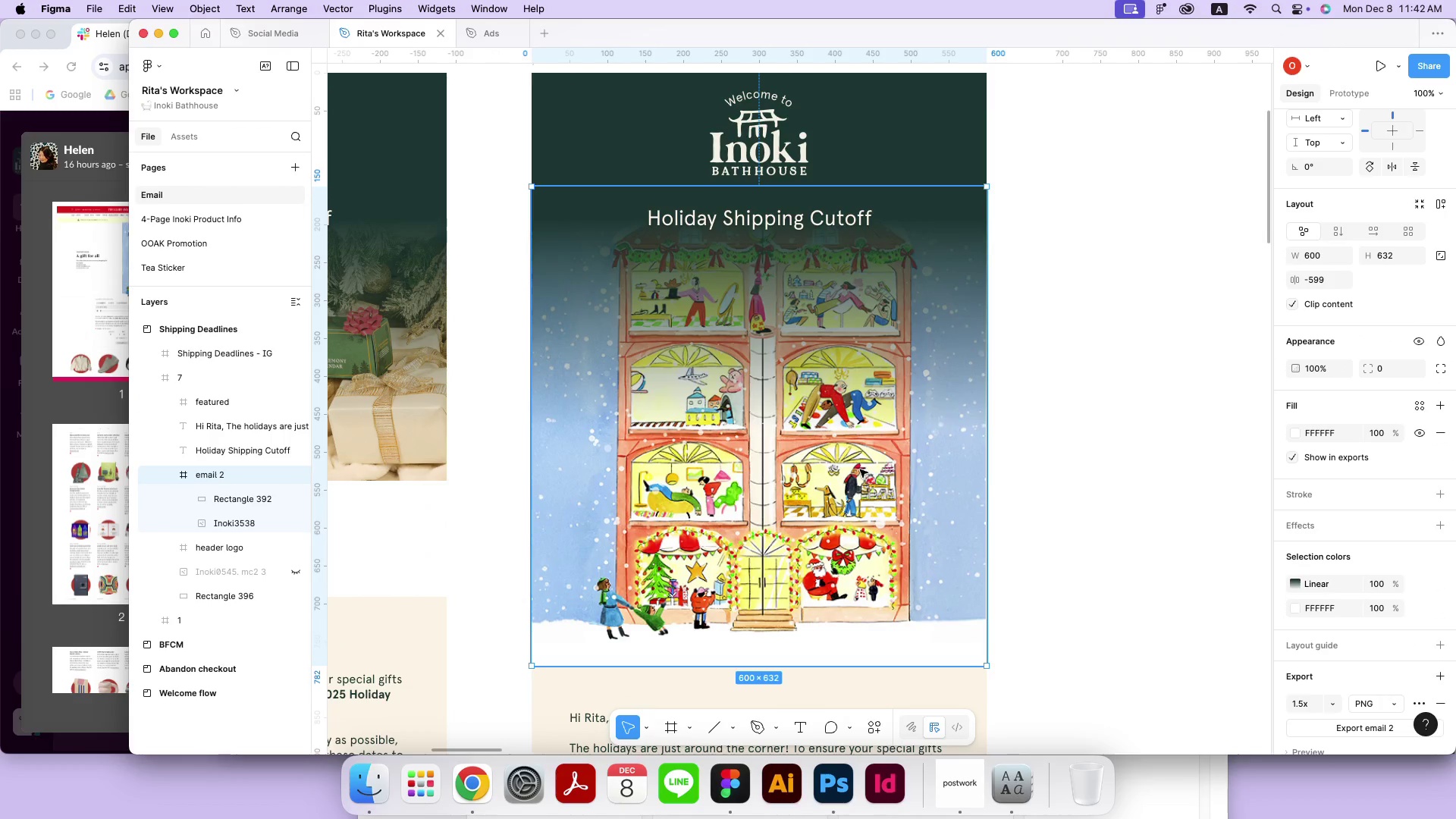 
scroll: coordinate [1371, 620], scroll_direction: down, amount: 16.0
 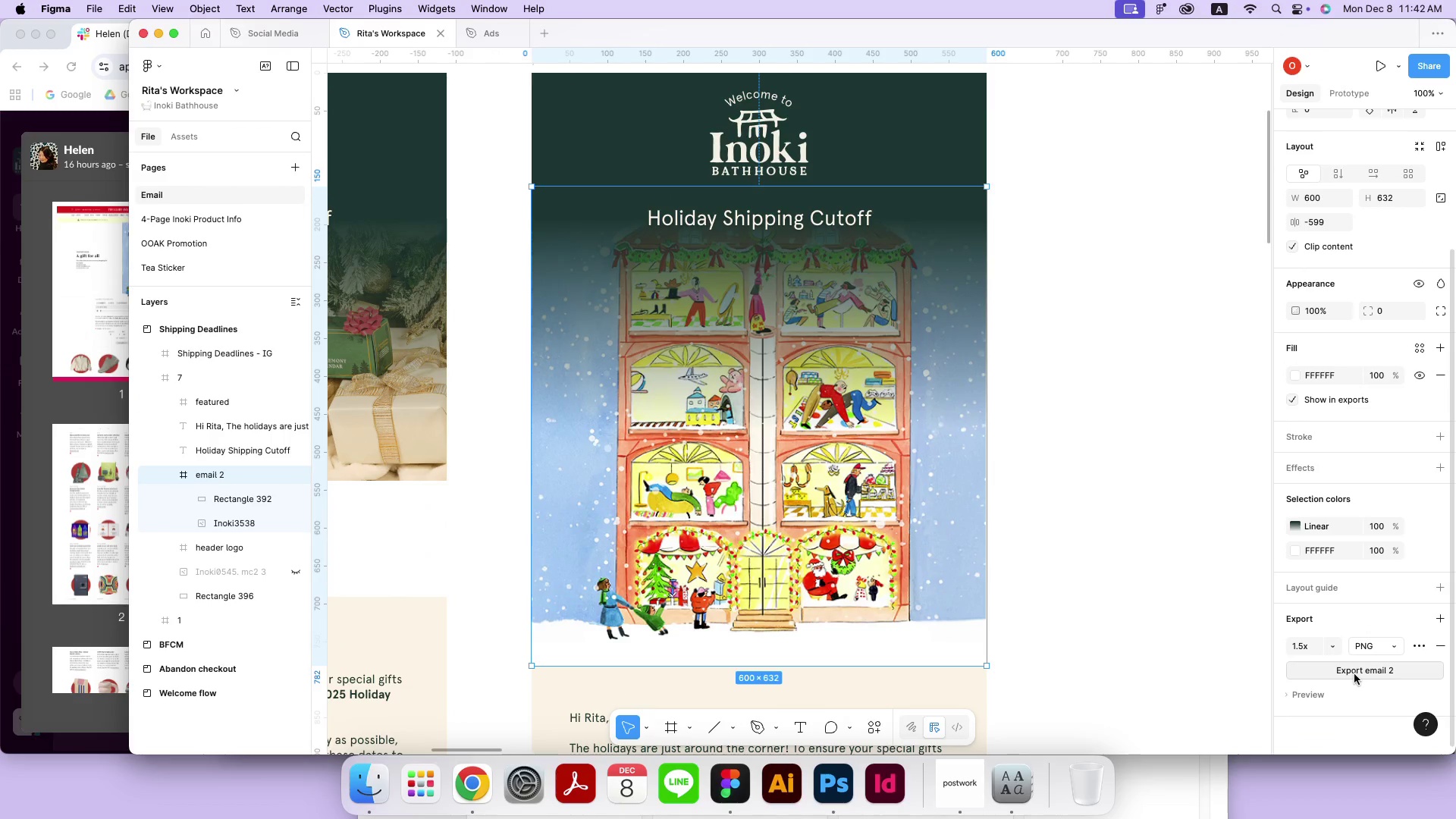 
left_click([1354, 674])
 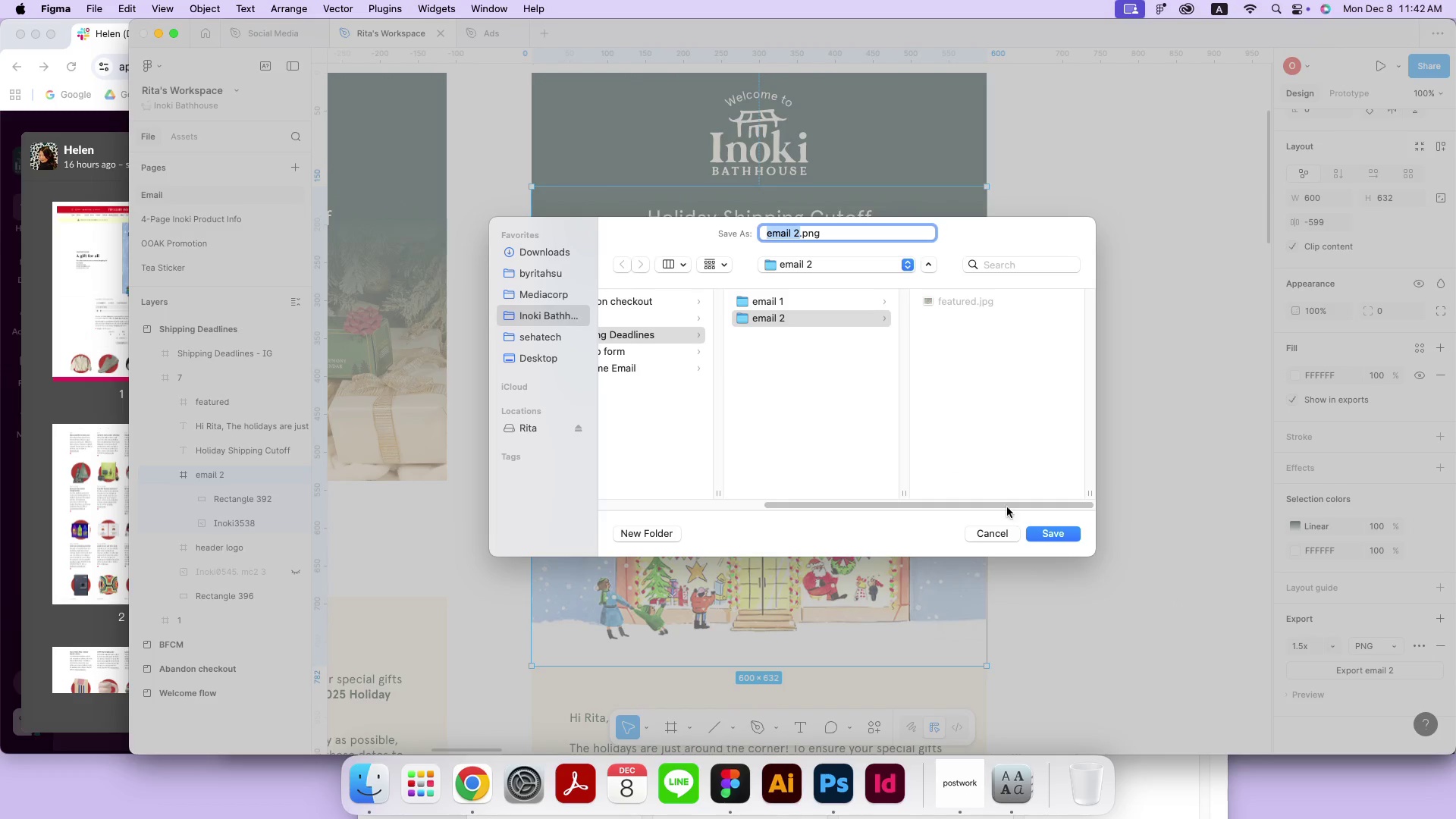 
left_click([1036, 531])
 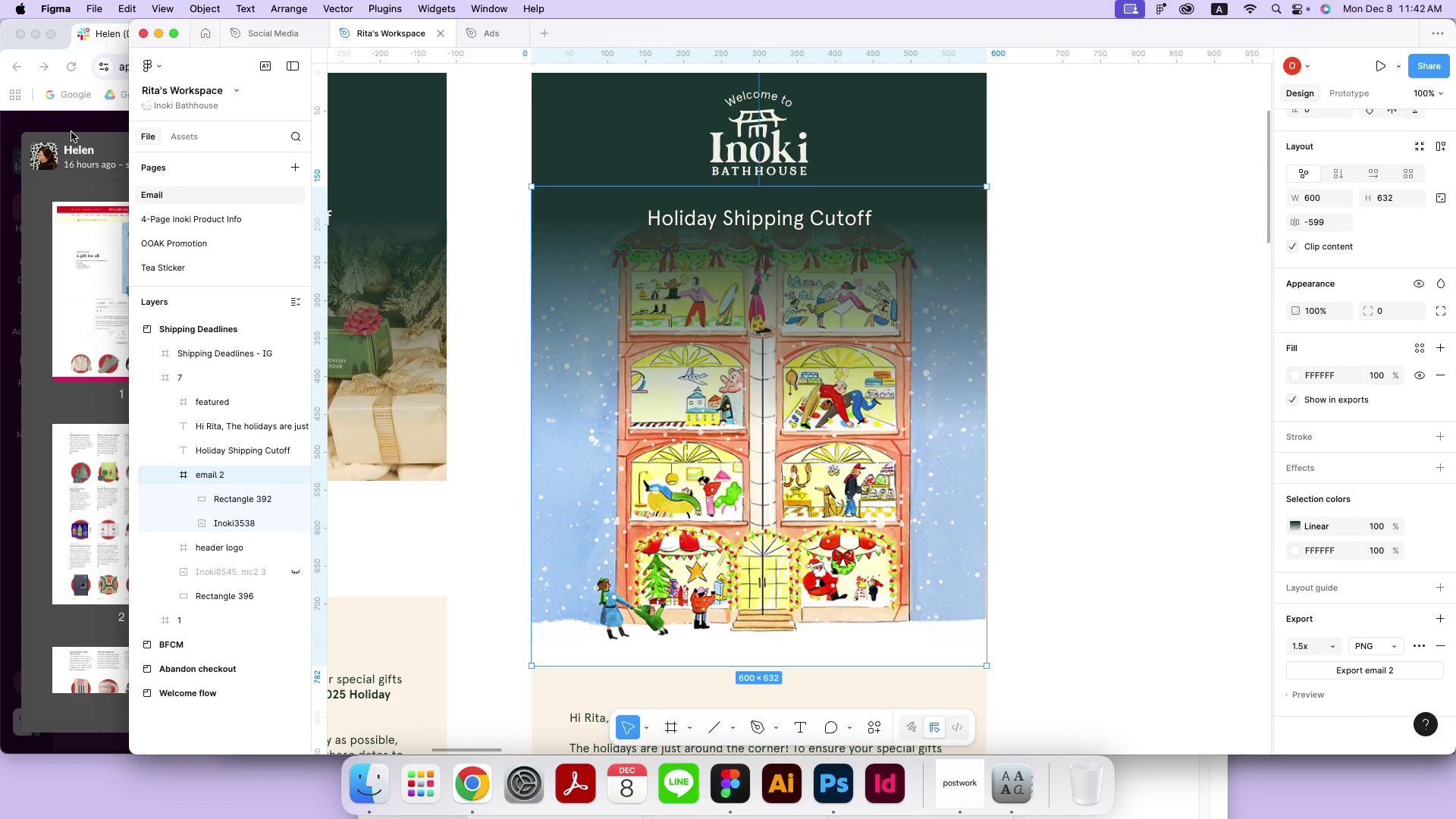 
left_click([73, 123])
 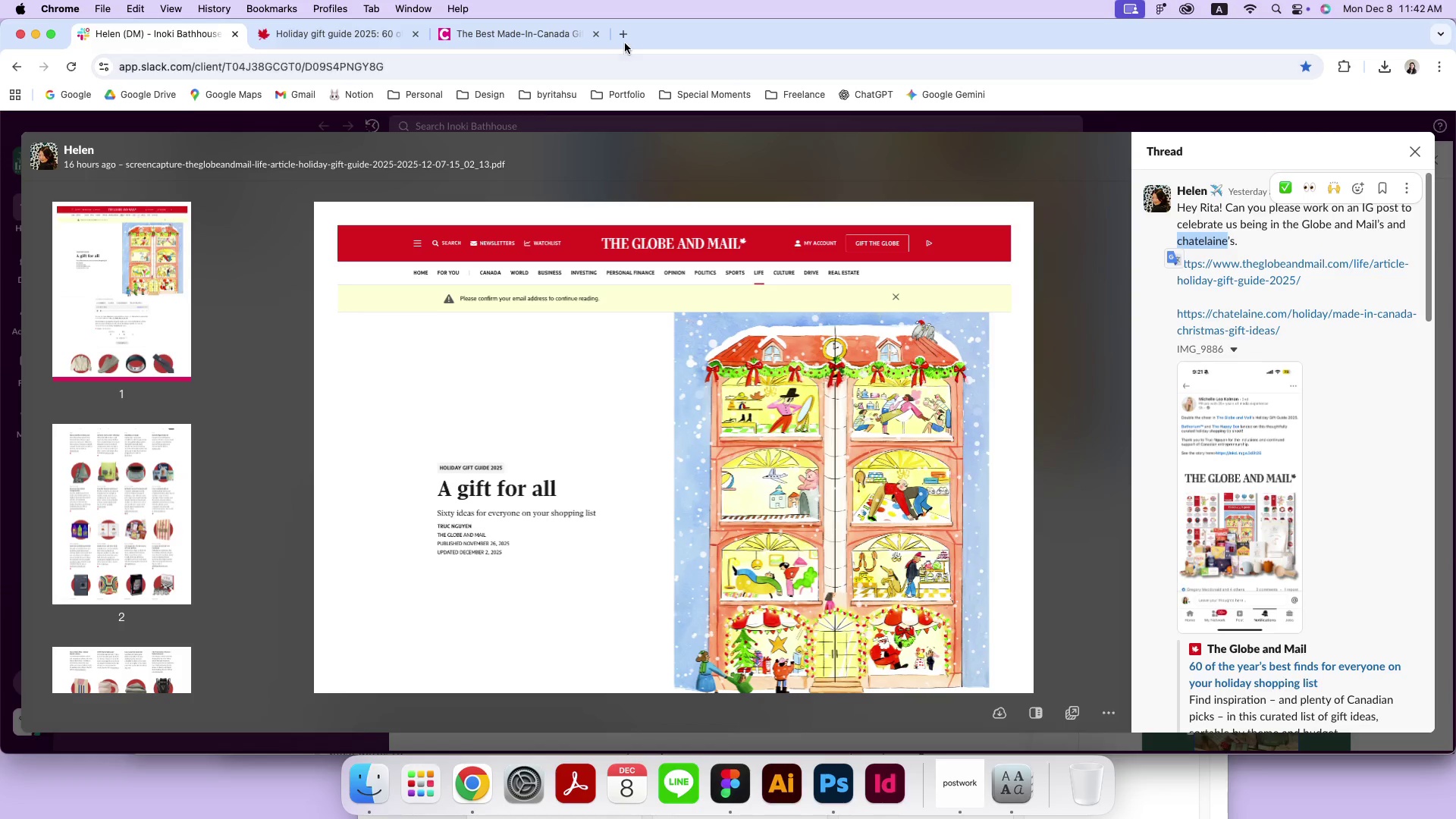 
left_click([626, 30])
 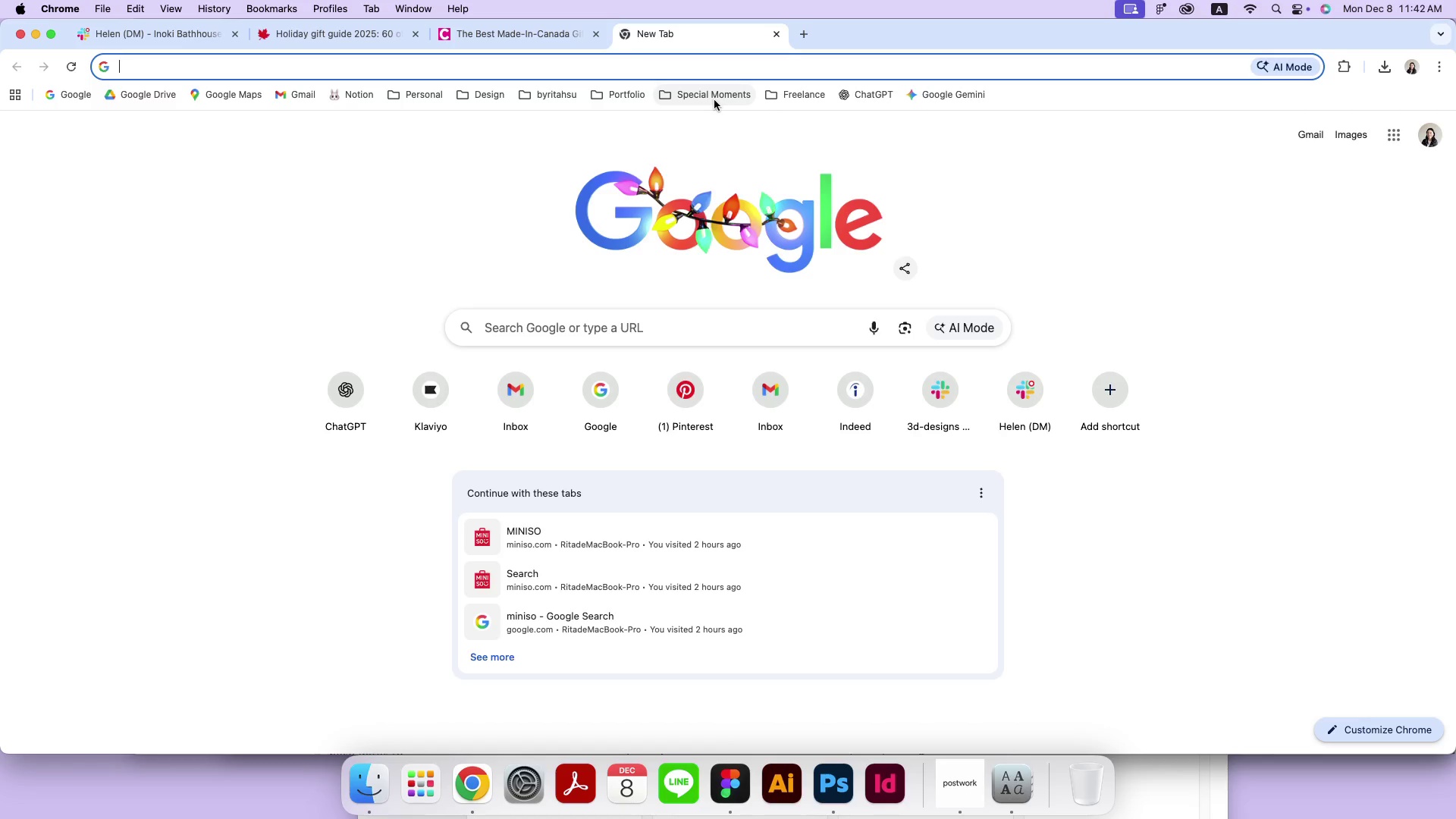 
left_click([714, 100])
 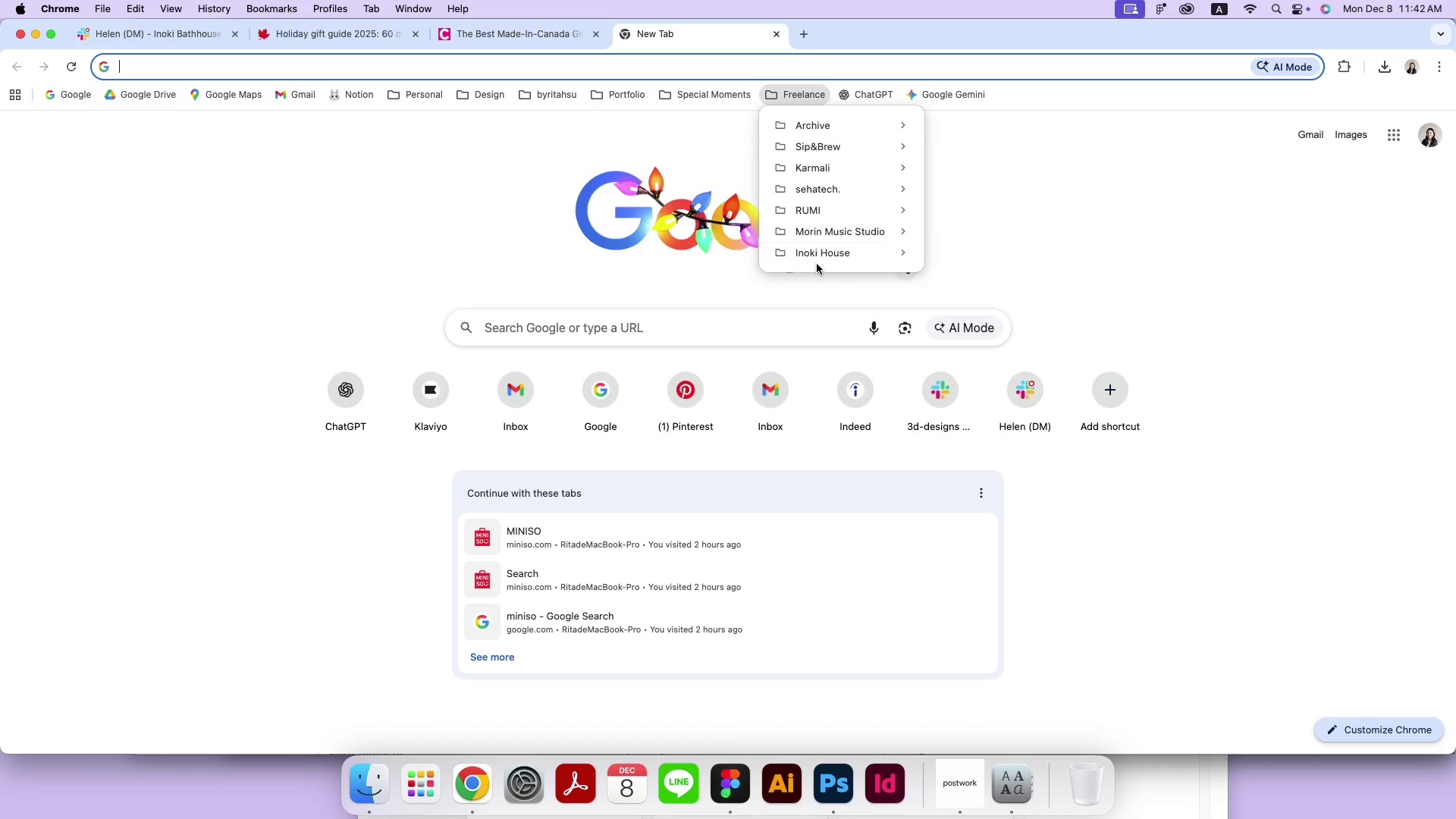 
left_click([819, 249])
 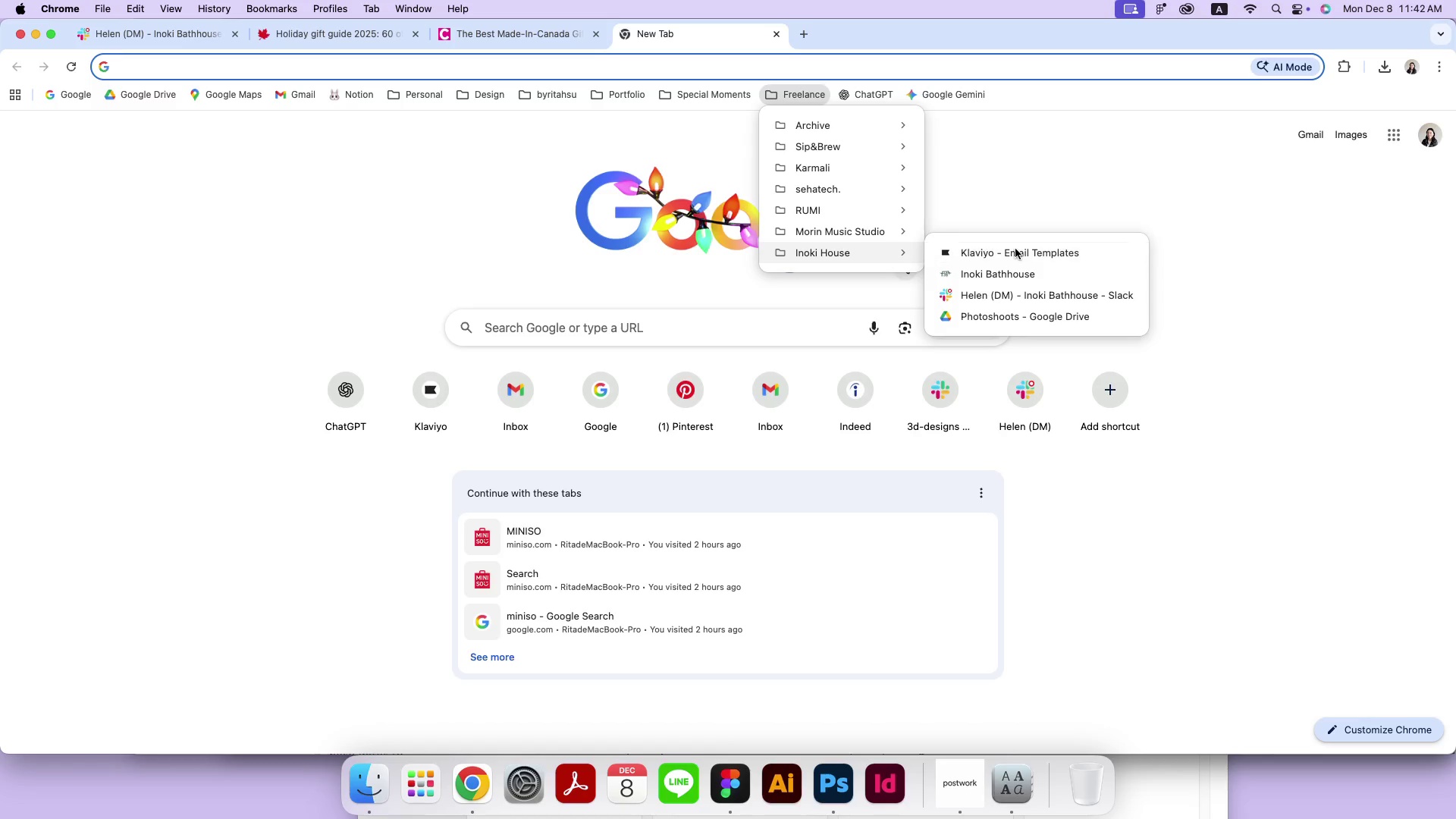 
left_click([1015, 249])
 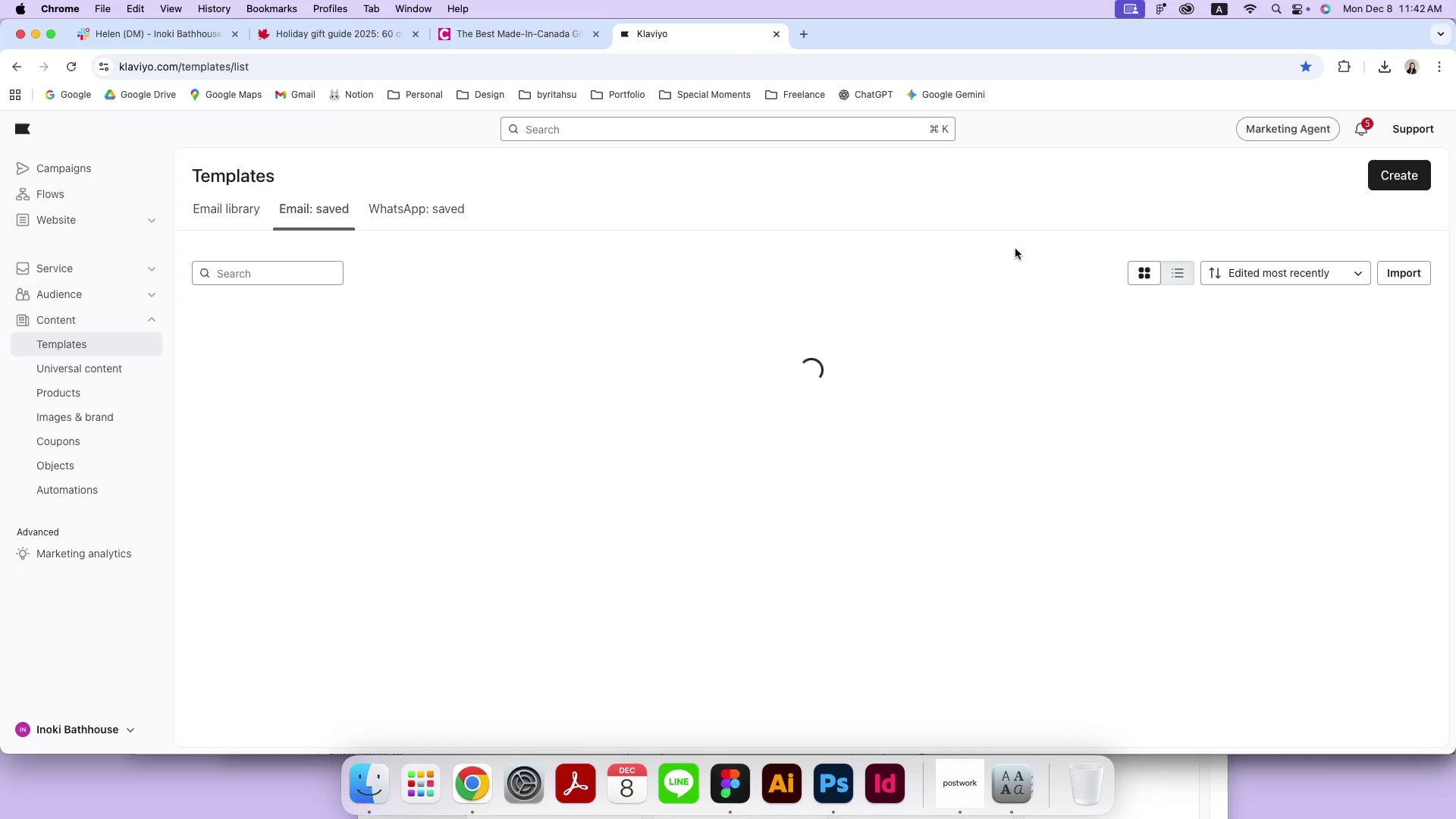 
scroll: coordinate [517, 431], scroll_direction: down, amount: 2.0
 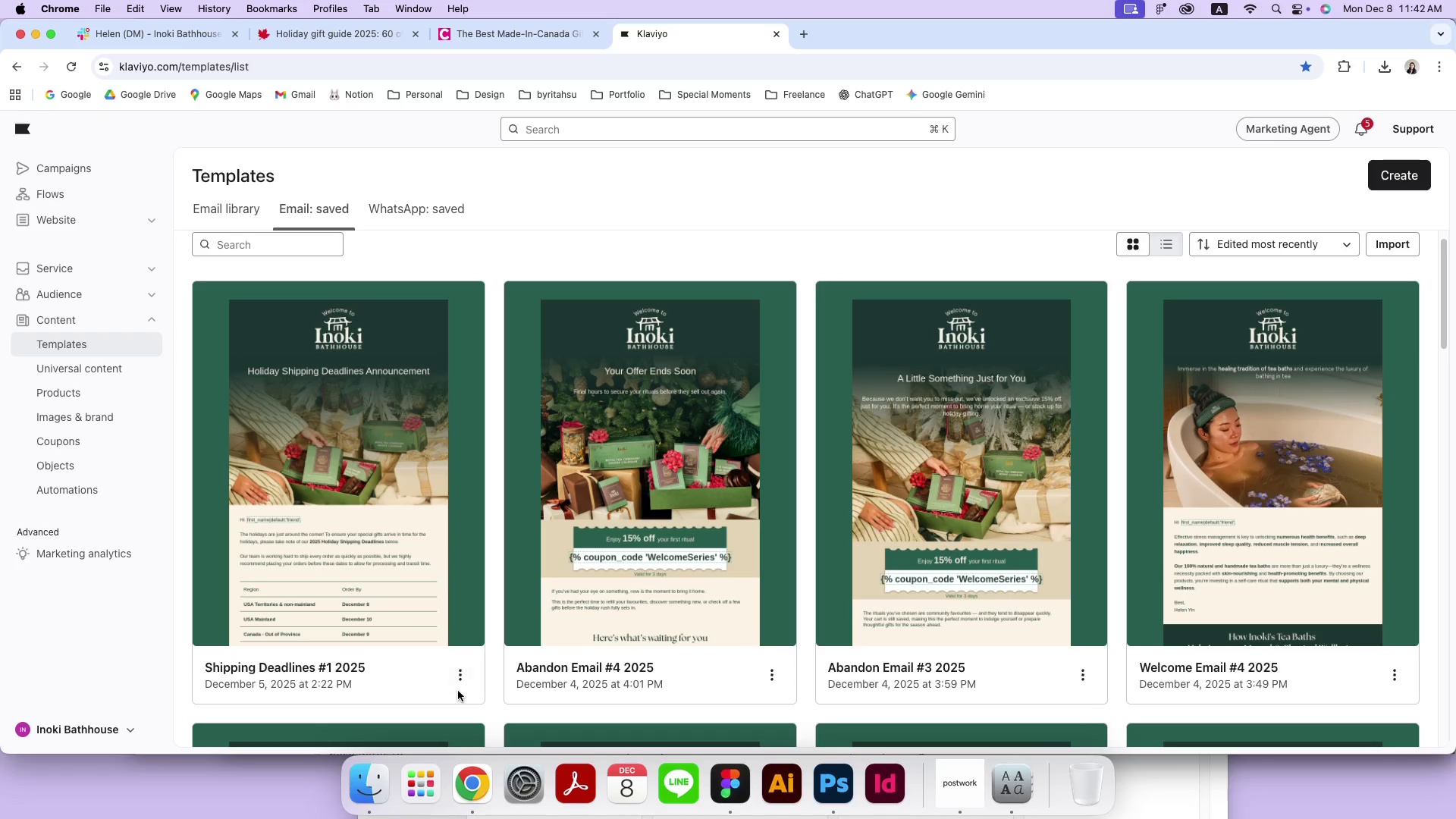 
left_click([461, 674])
 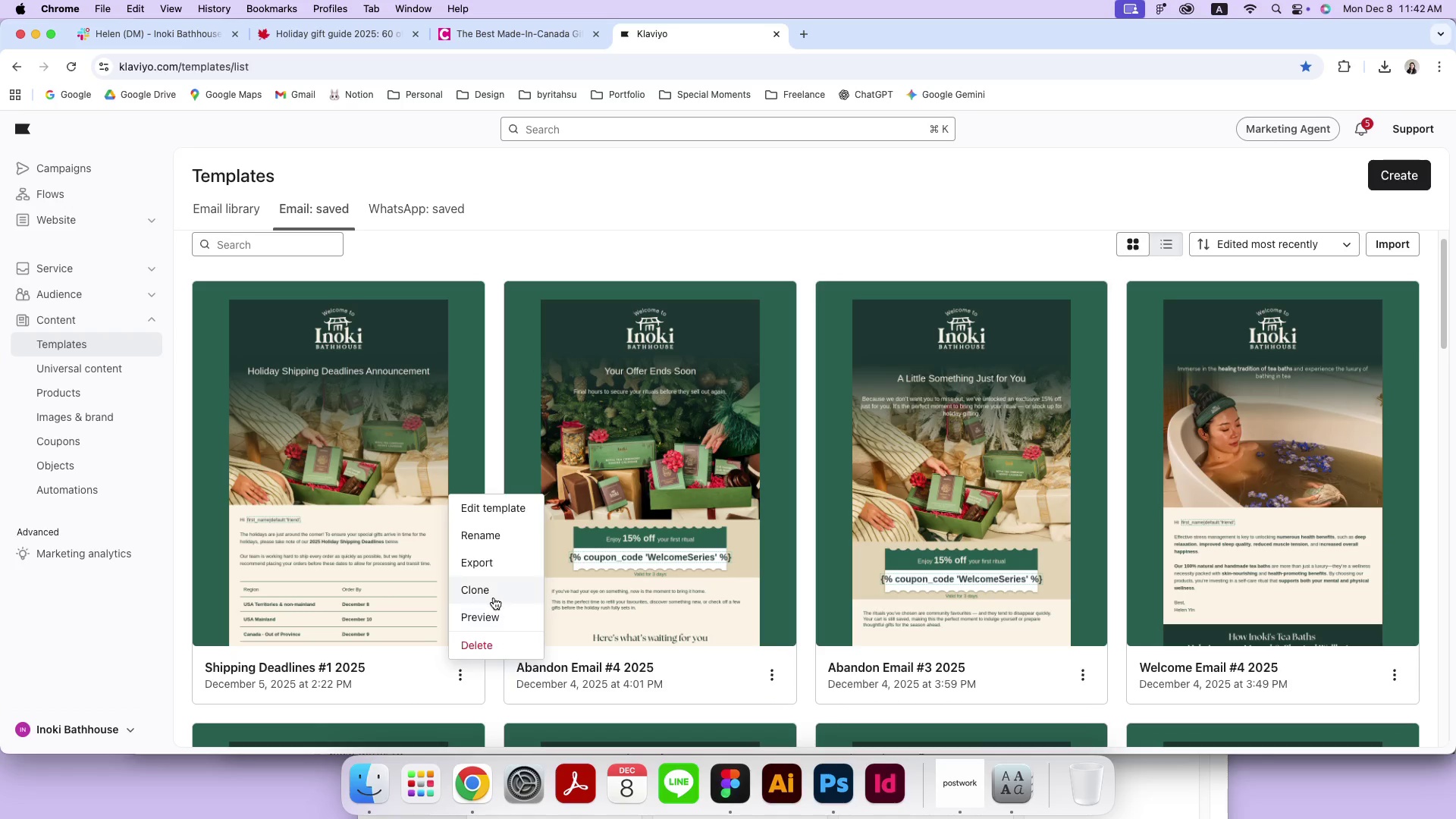 
left_click([494, 595])
 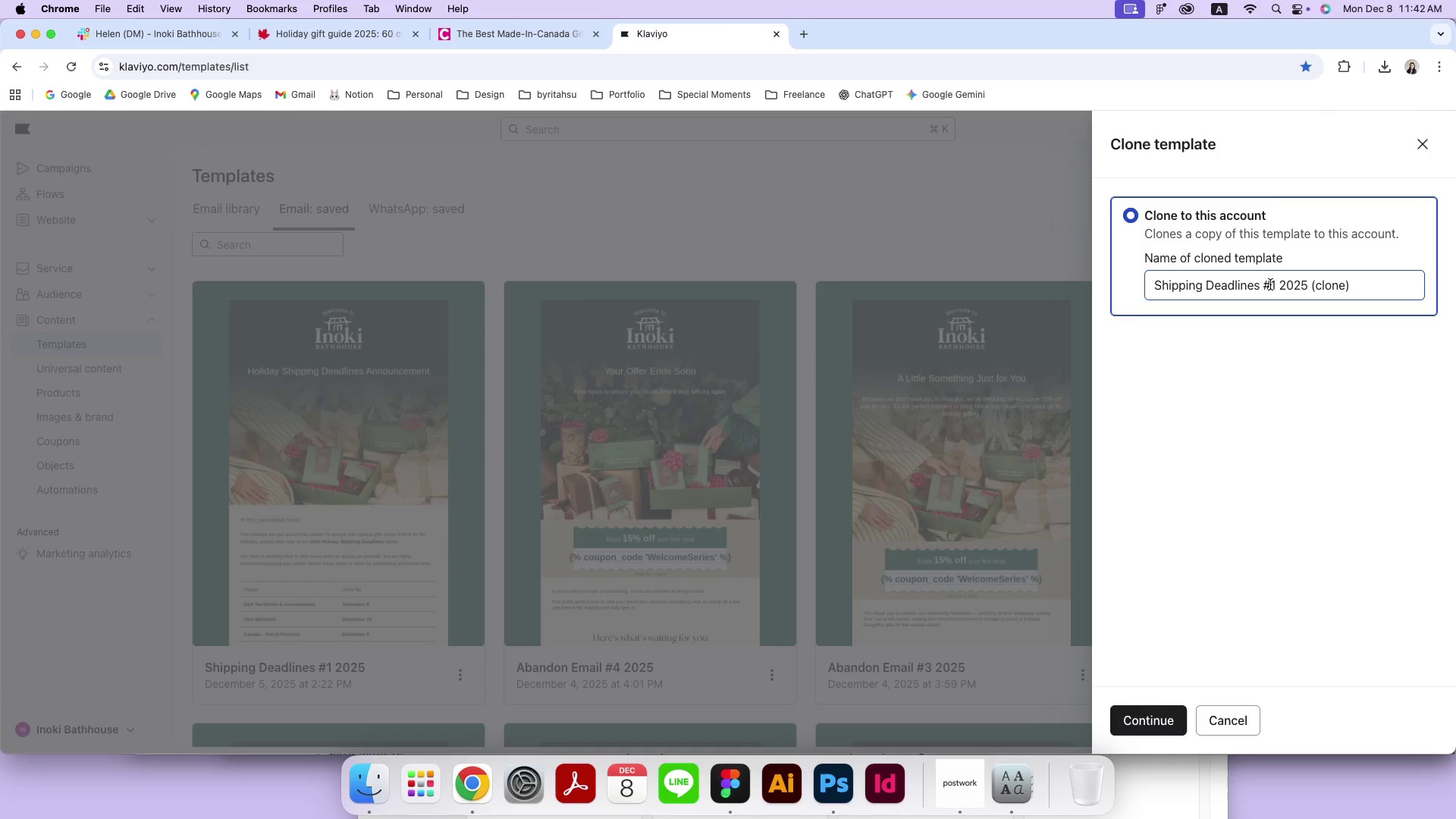 
left_click([1272, 285])
 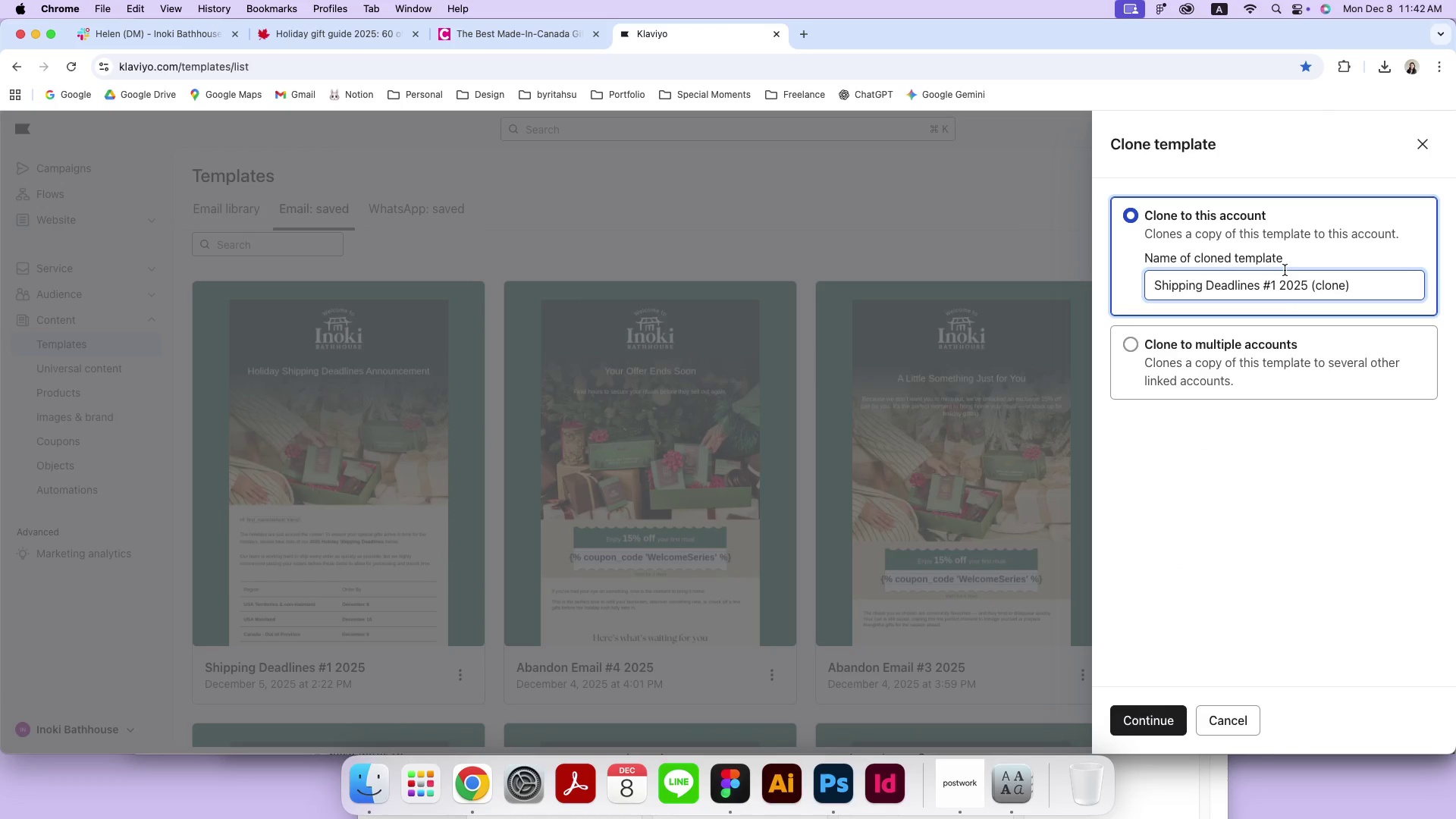 
key(ArrowRight)
 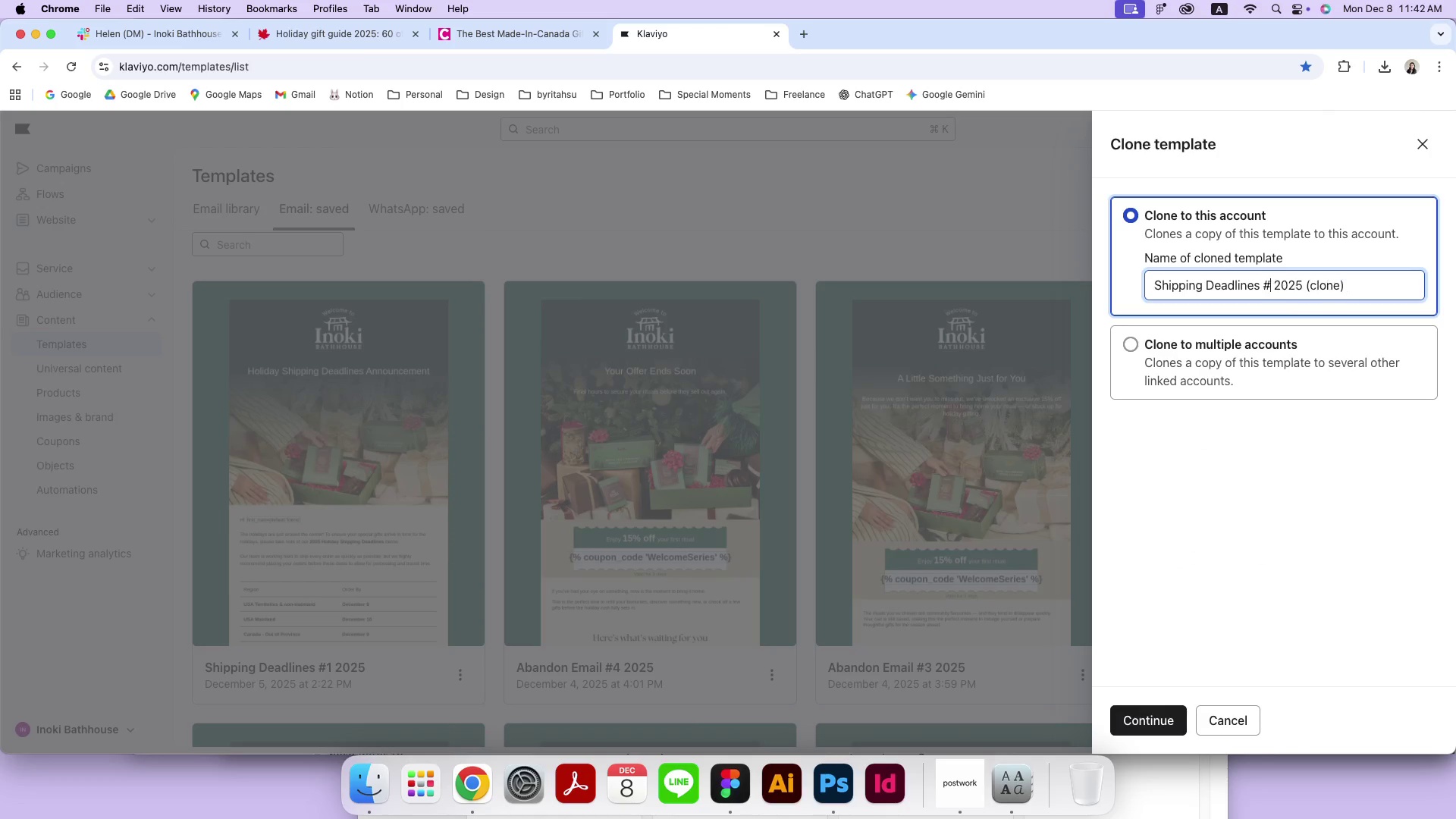 
key(Backspace)
 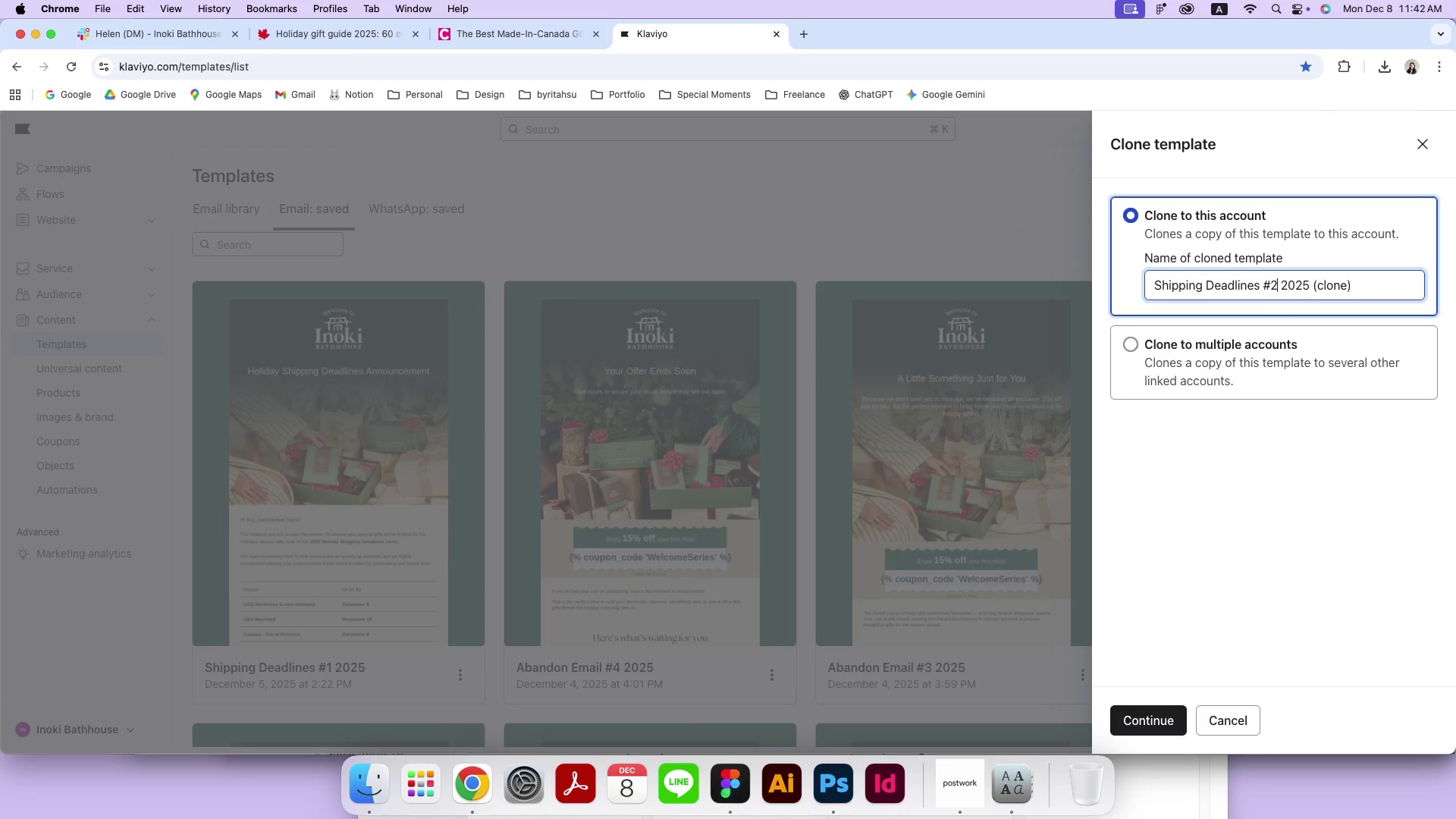 
key(2)
 